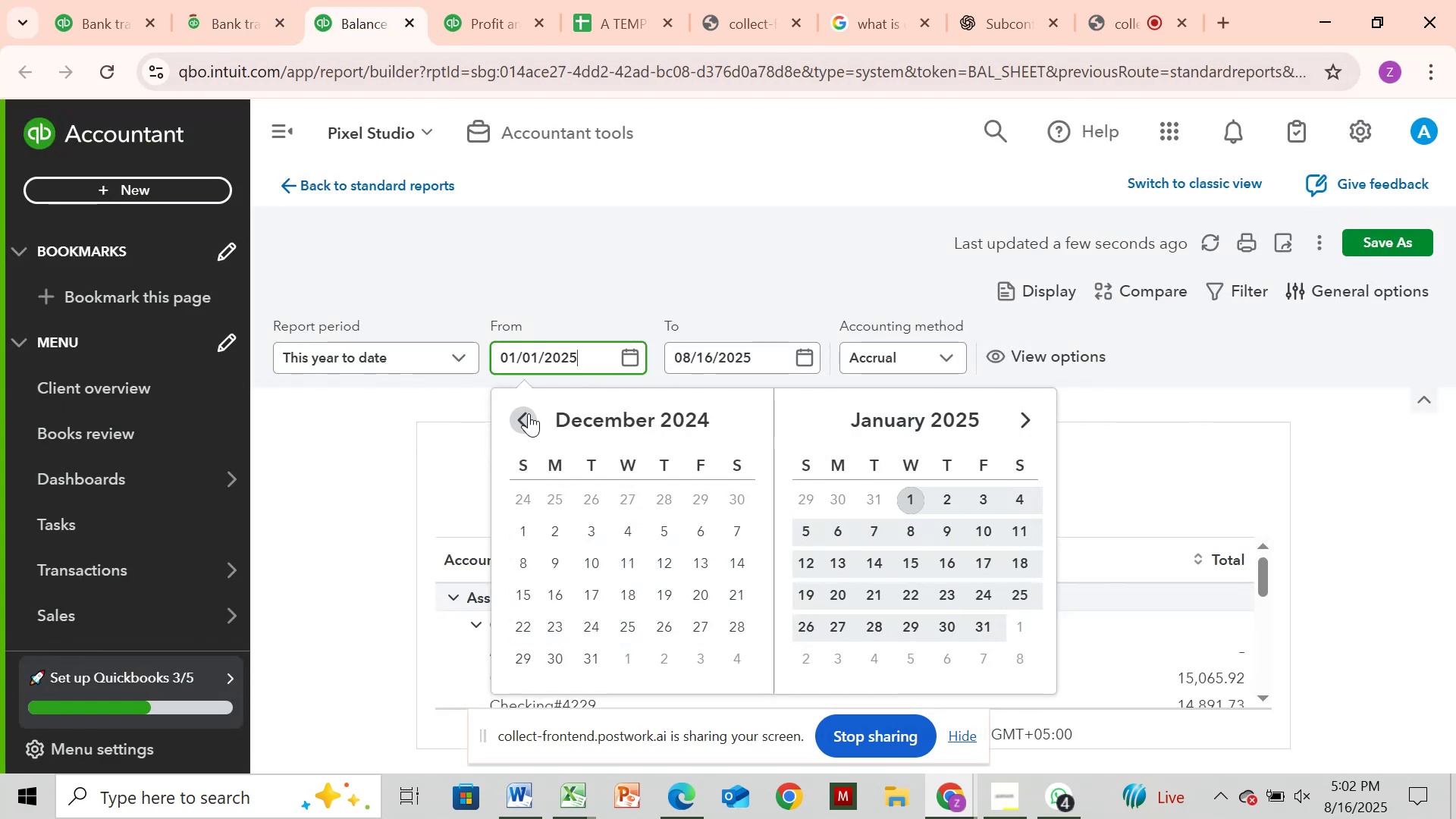 
triple_click([529, 413])
 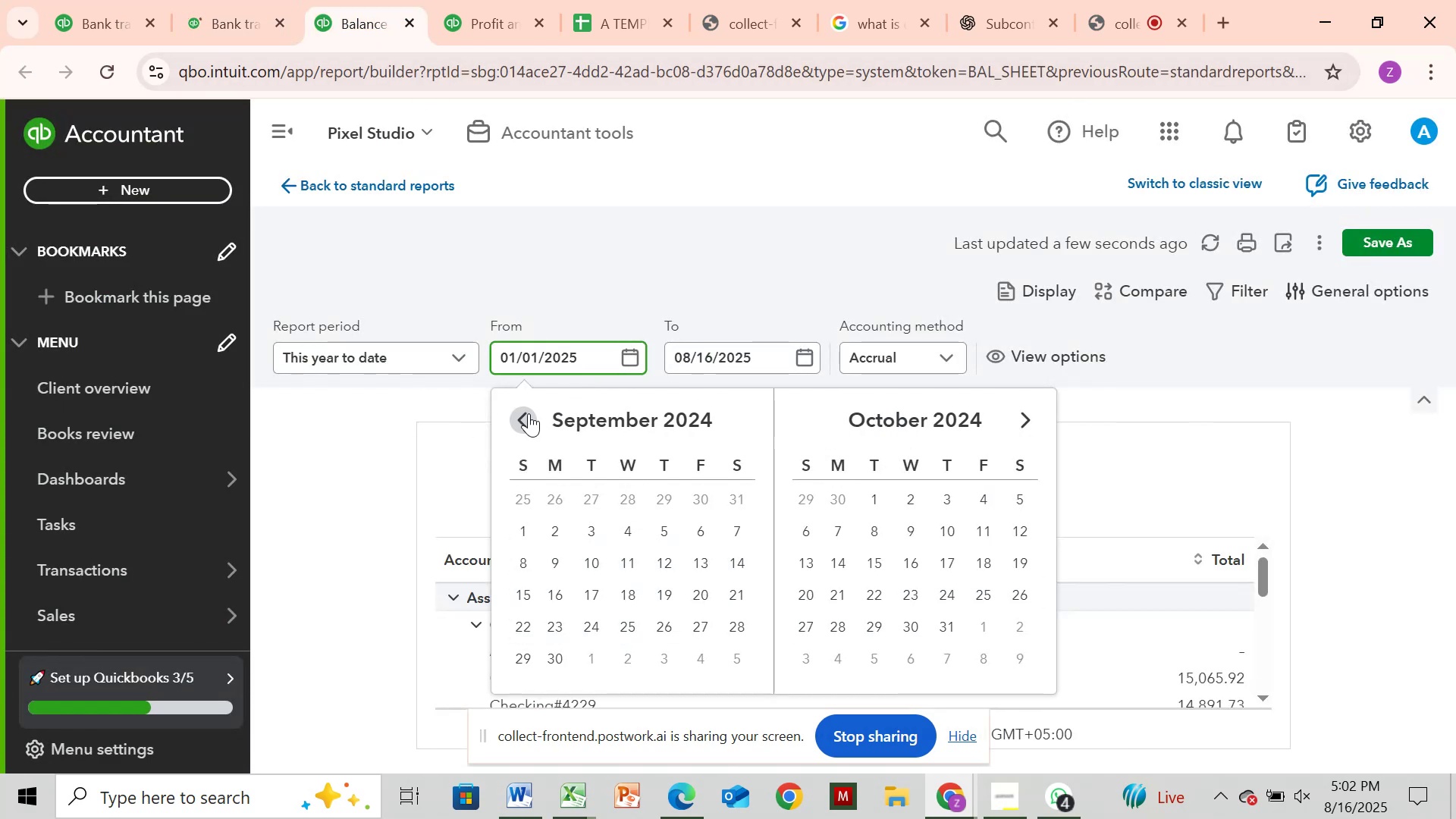 
triple_click([529, 413])
 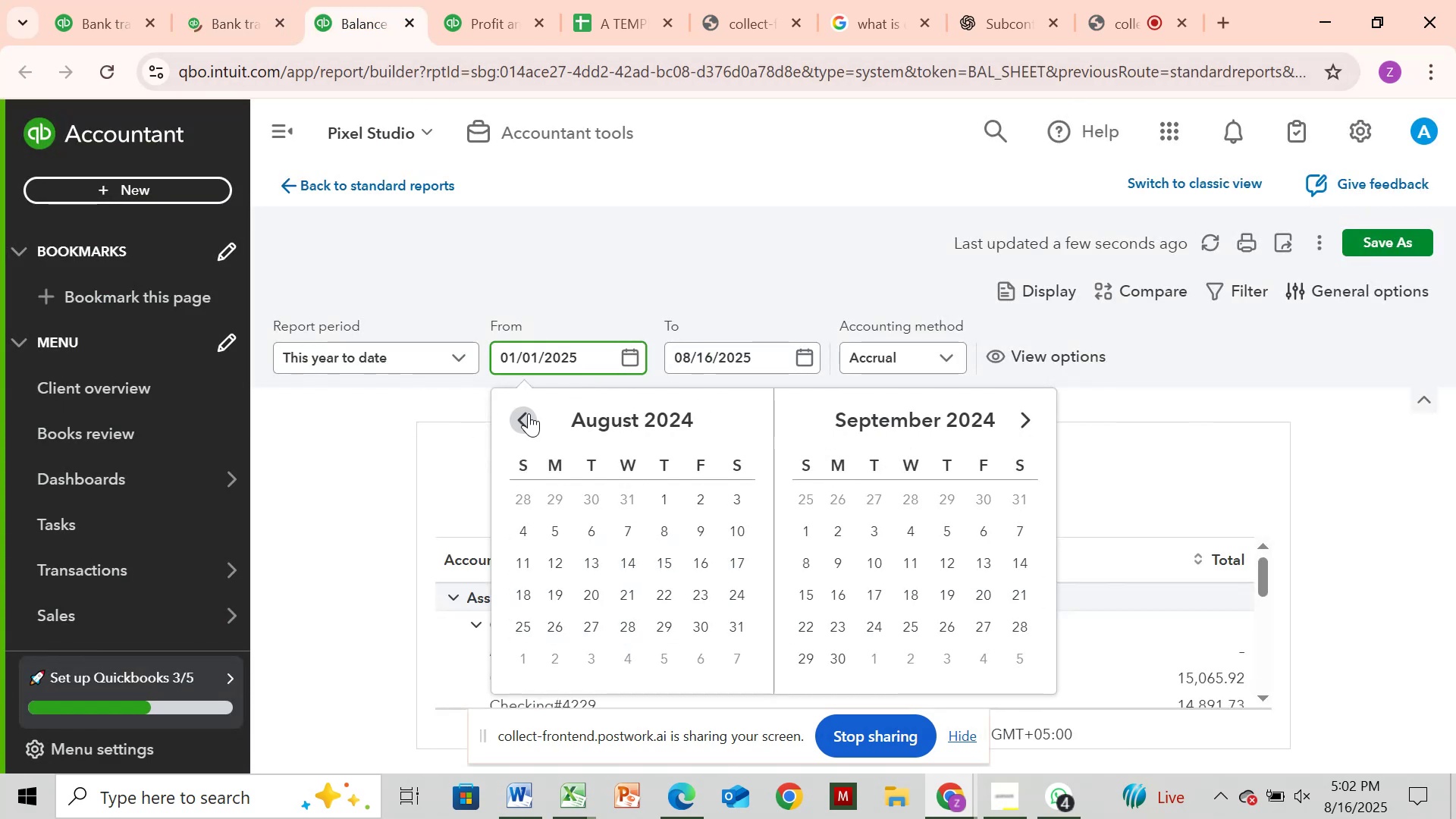 
triple_click([529, 413])
 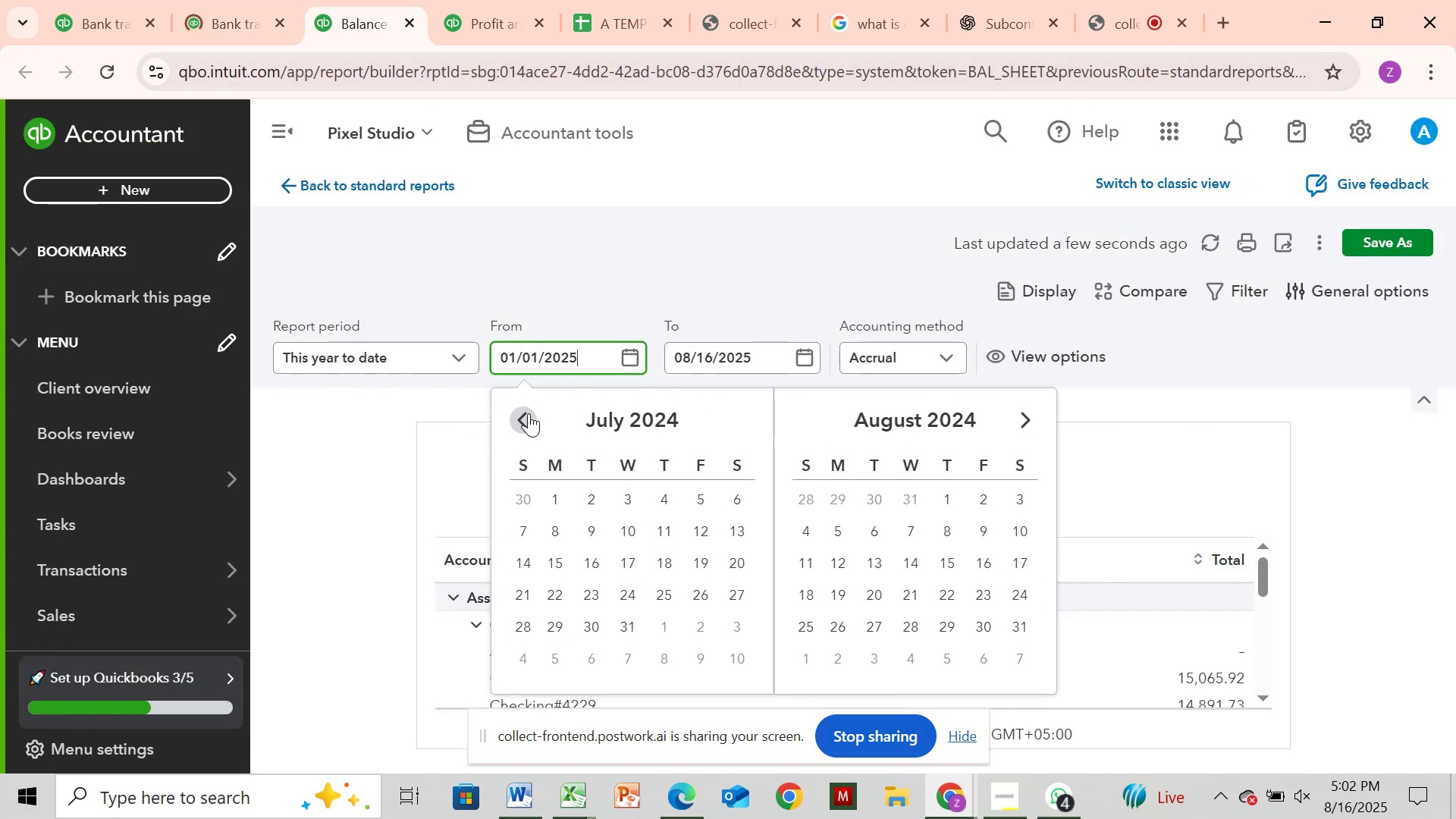 
triple_click([529, 413])
 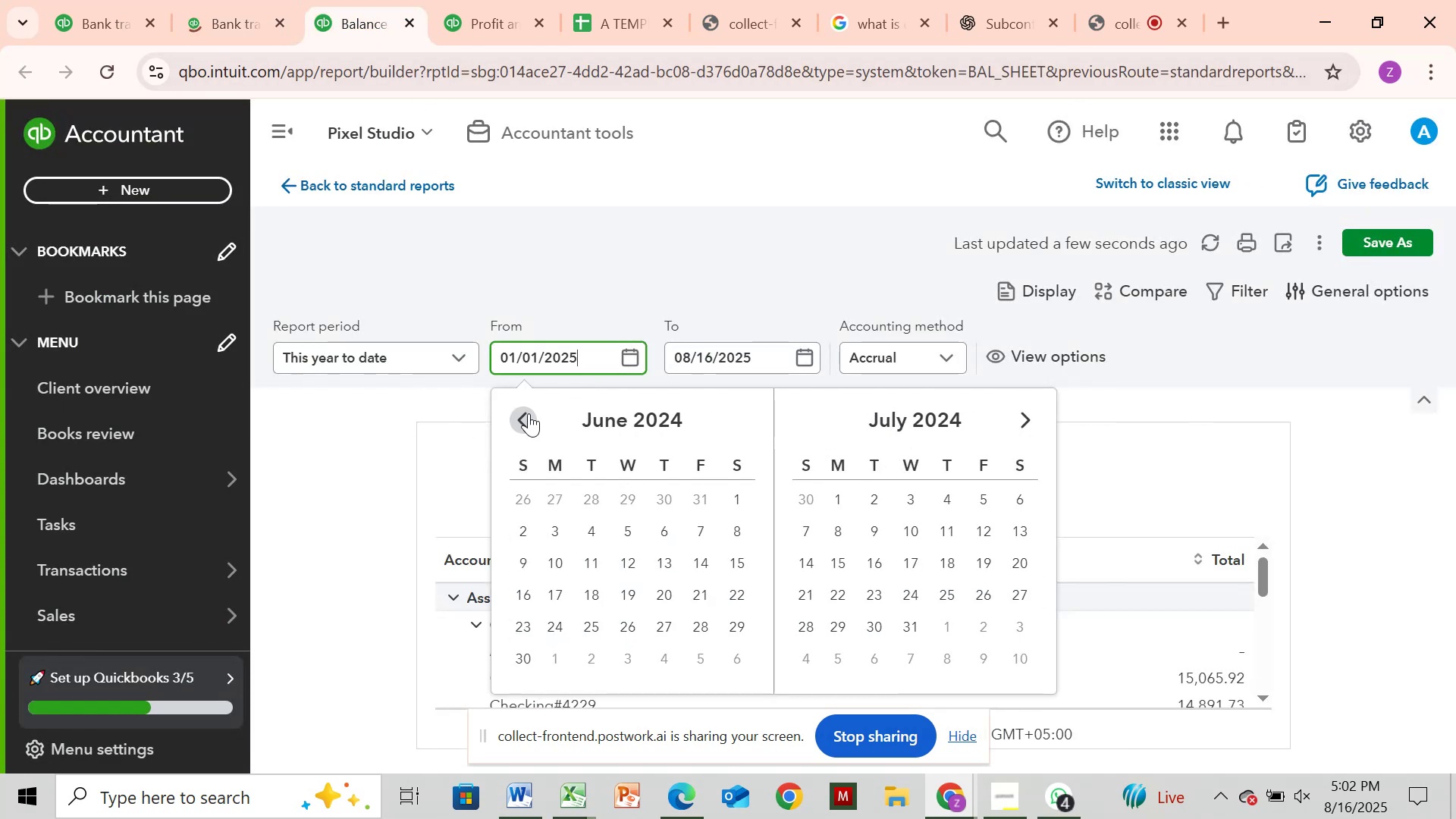 
triple_click([529, 413])
 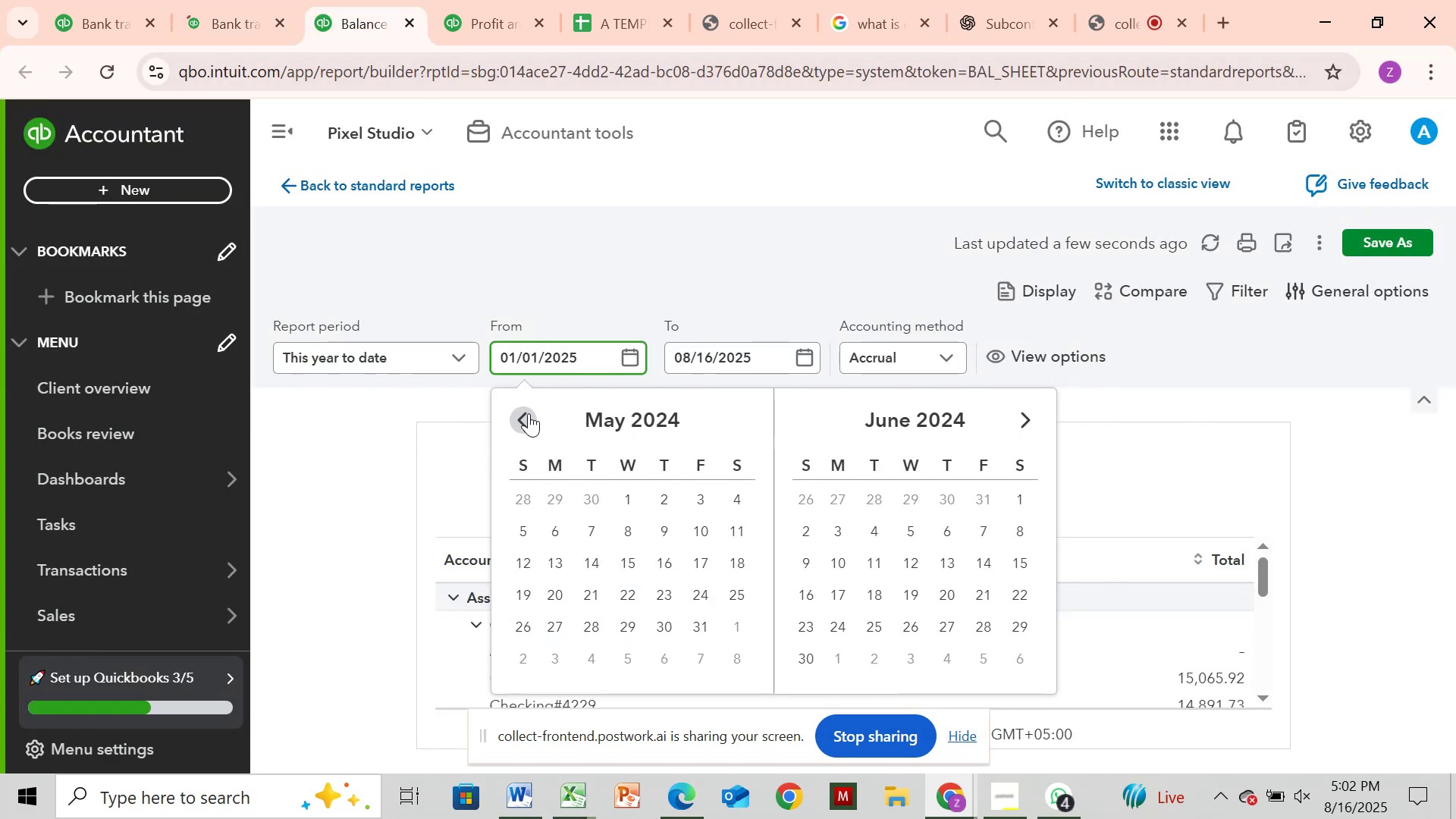 
triple_click([529, 413])
 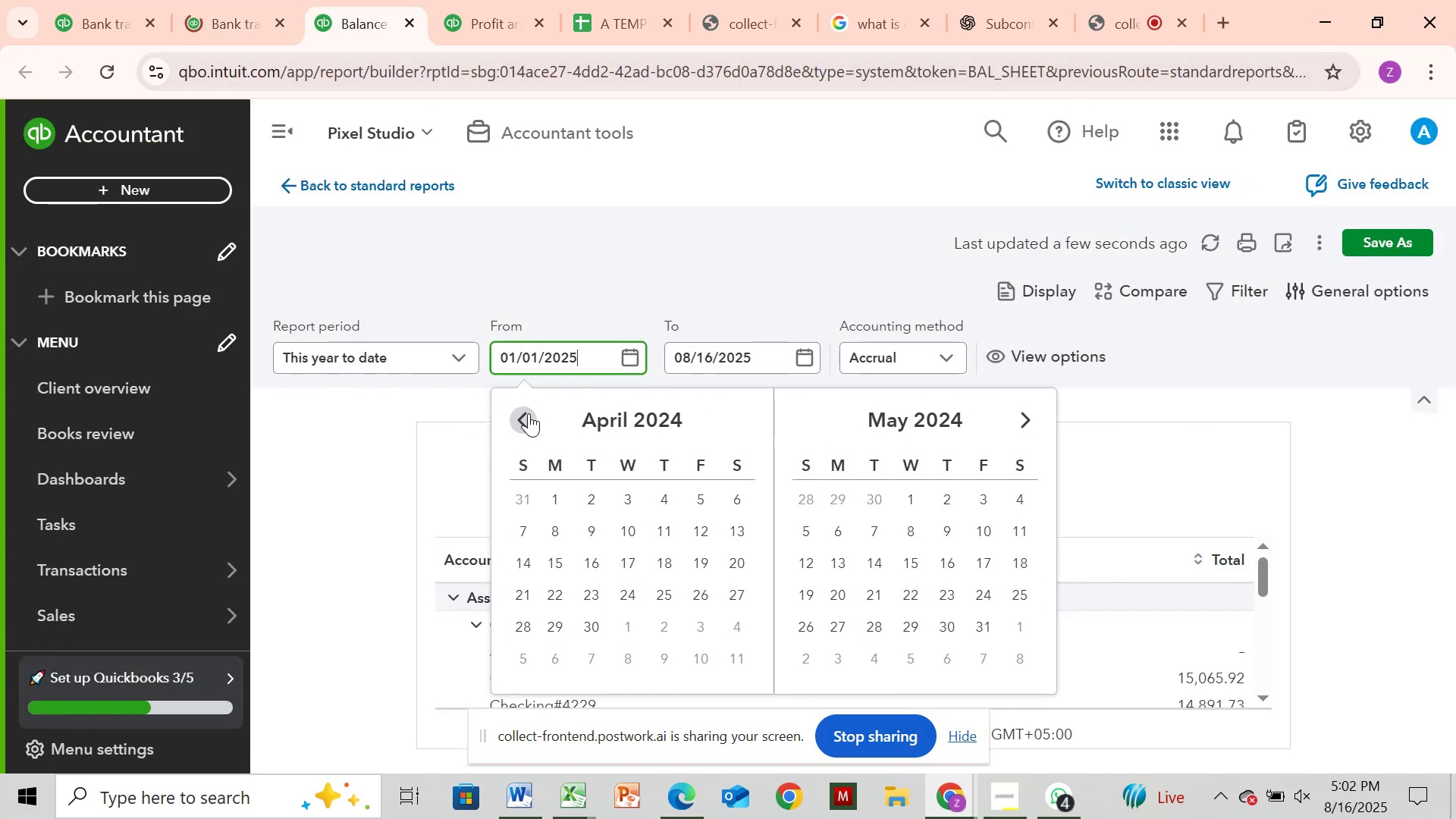 
left_click([529, 413])
 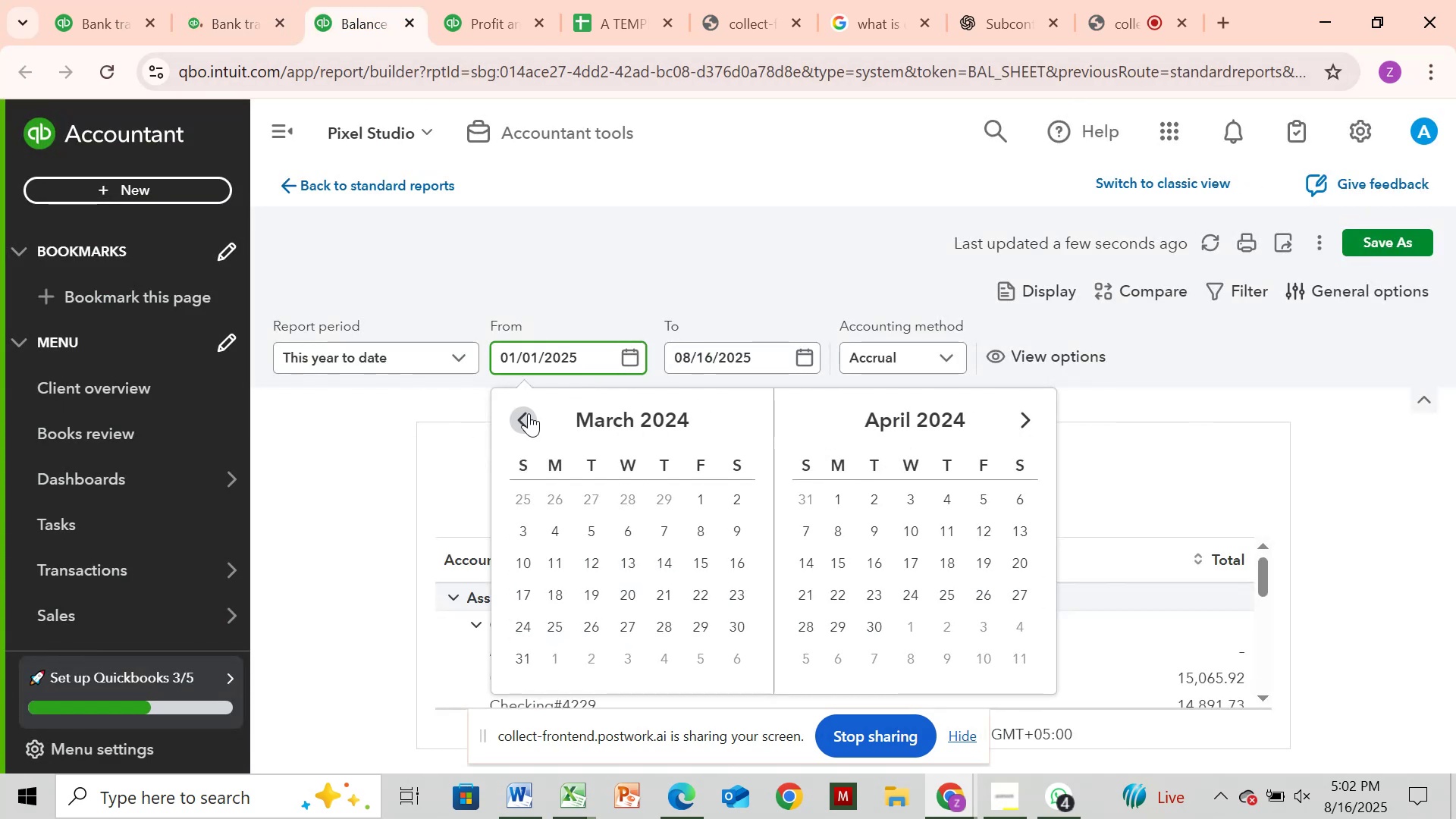 
left_click([529, 413])
 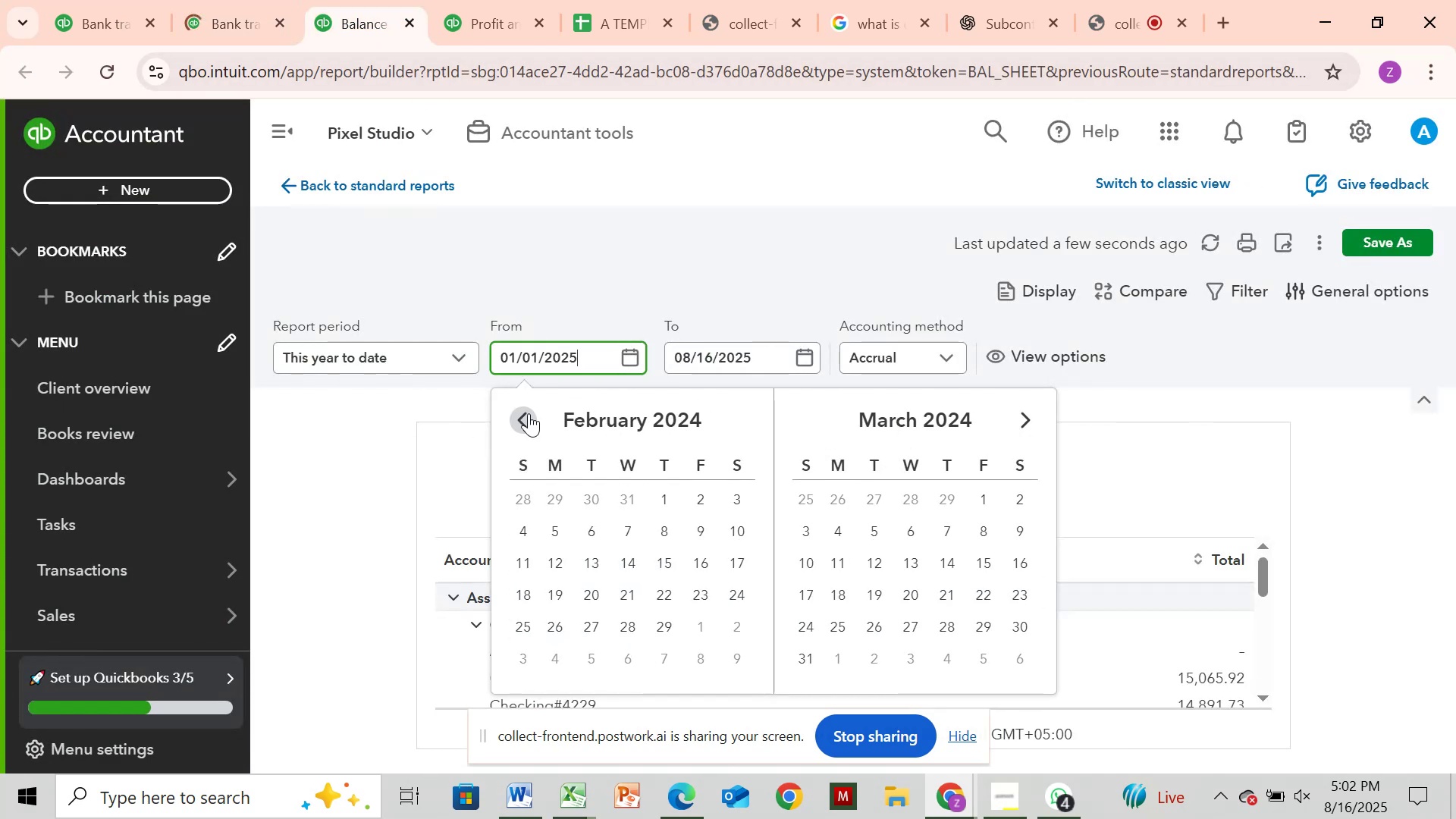 
left_click([529, 413])
 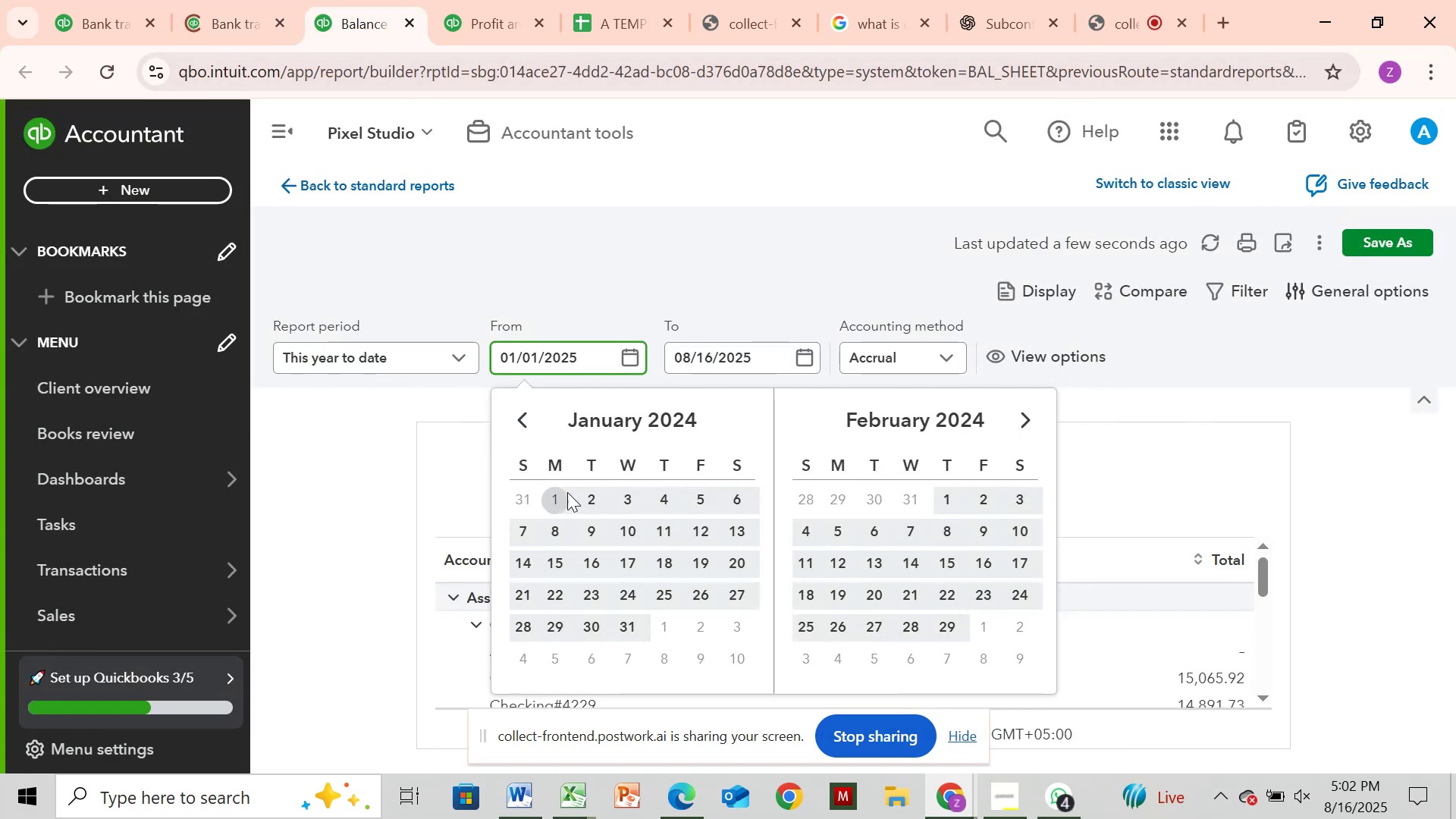 
left_click([567, 492])
 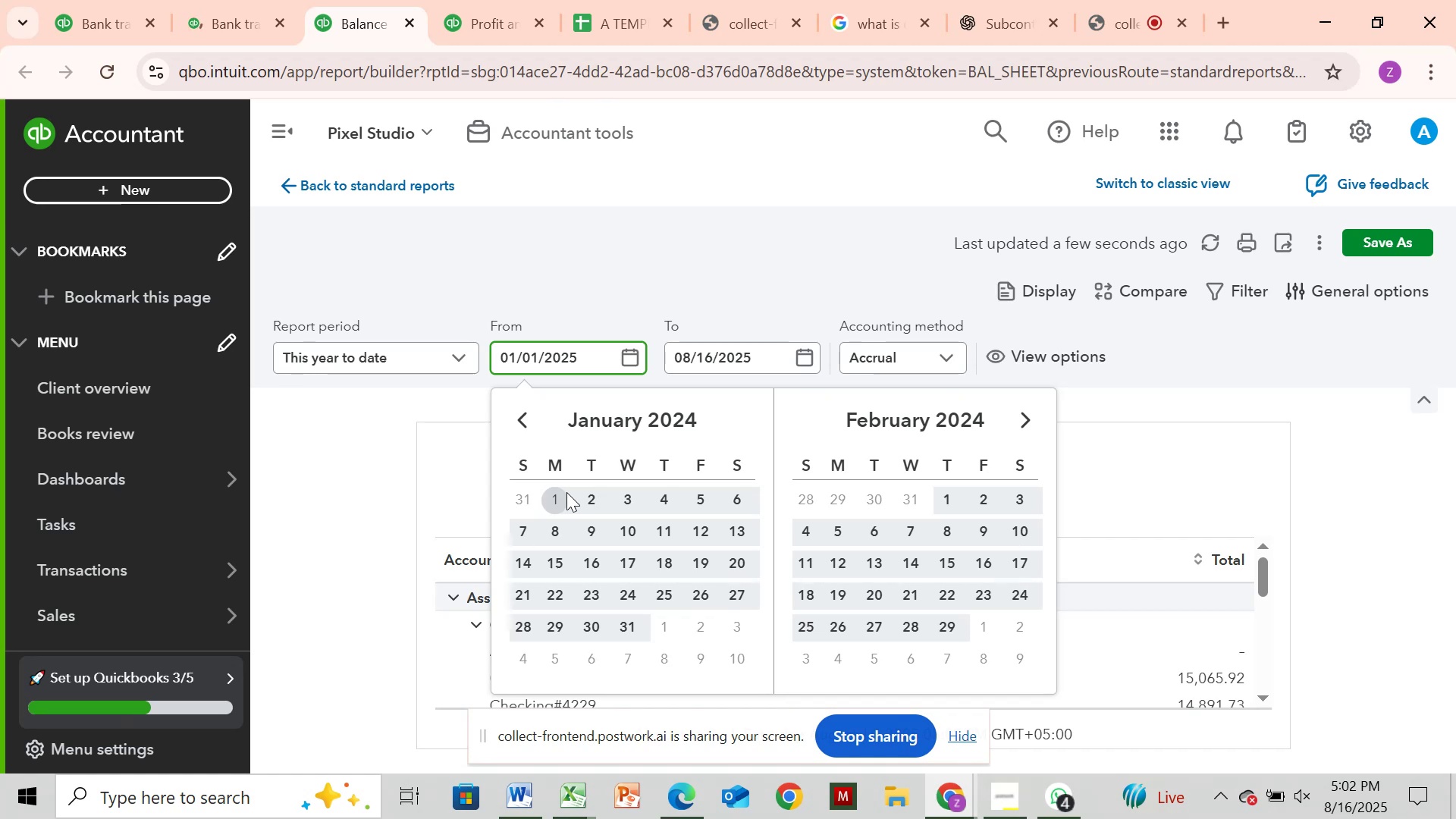 
left_click([562, 497])
 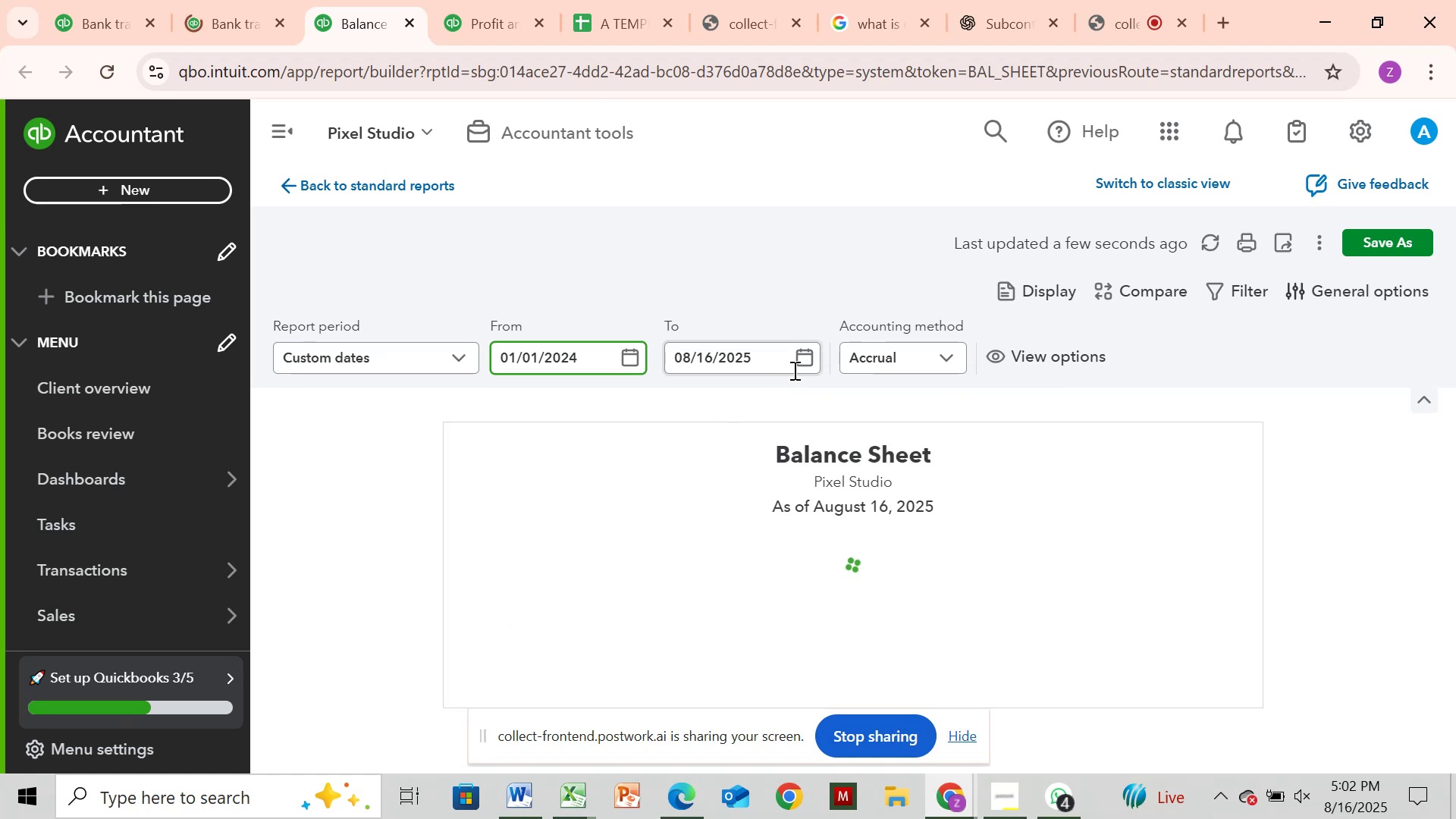 
left_click([794, 370])
 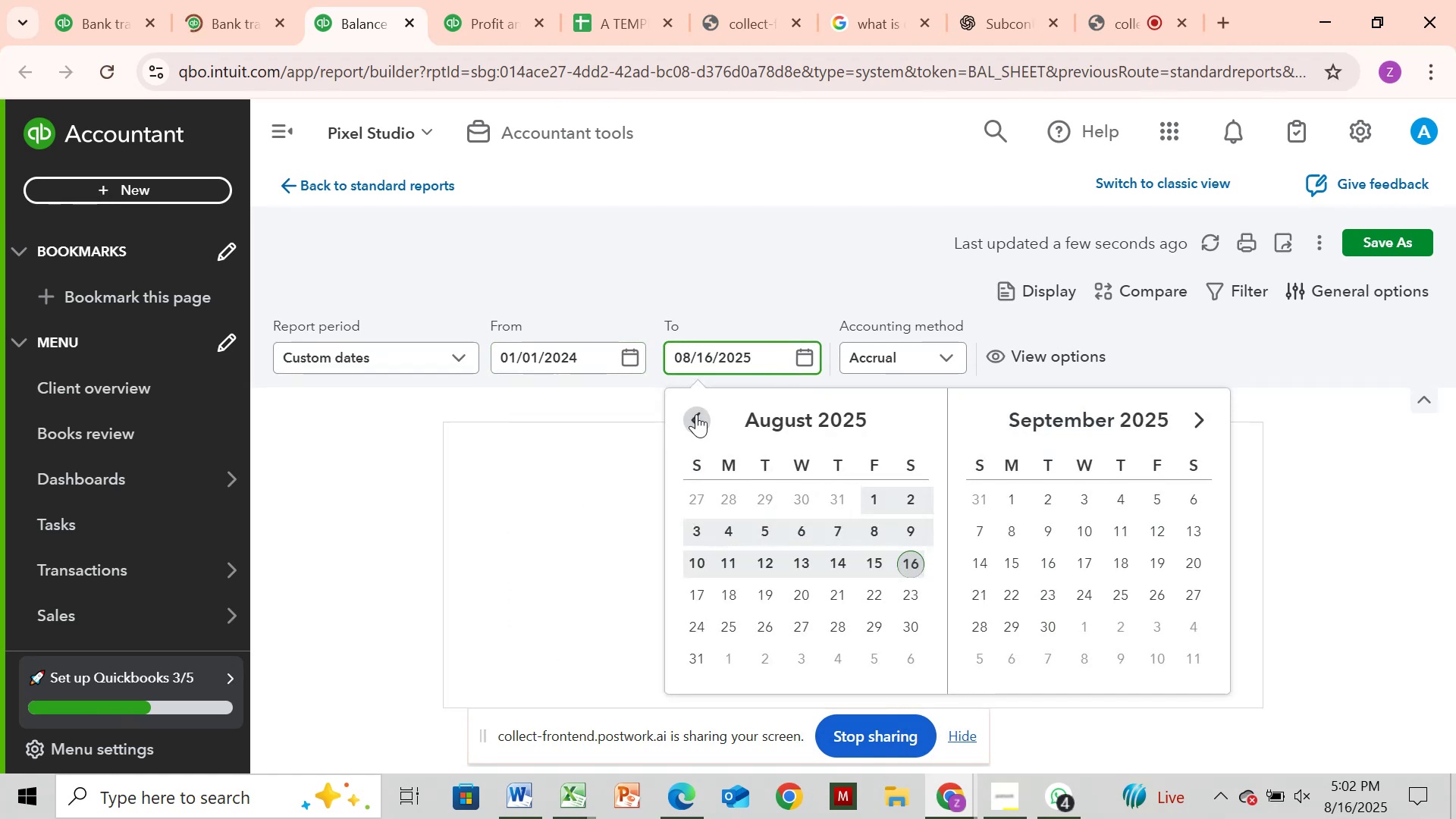 
double_click([696, 414])
 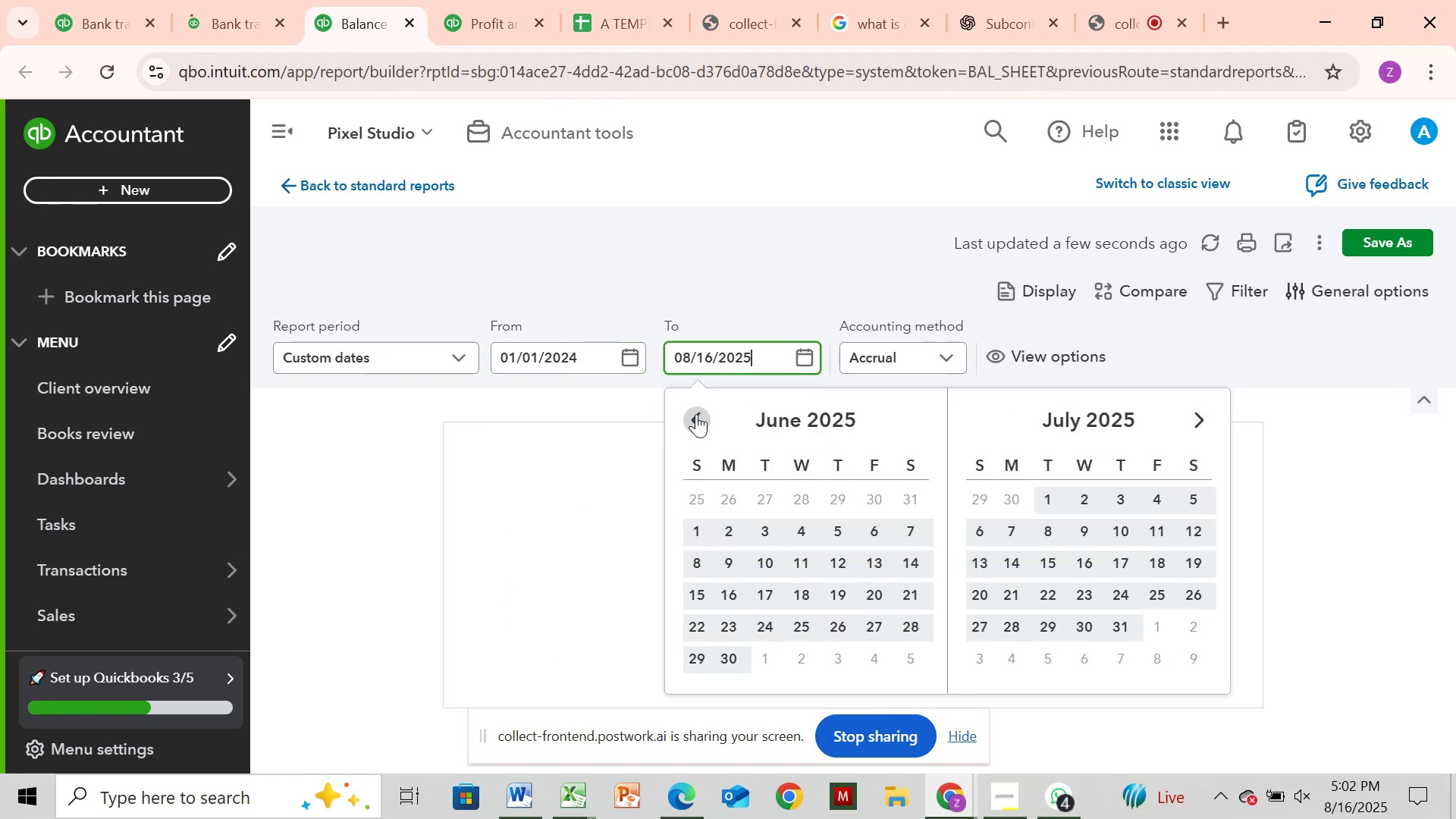 
triple_click([696, 414])
 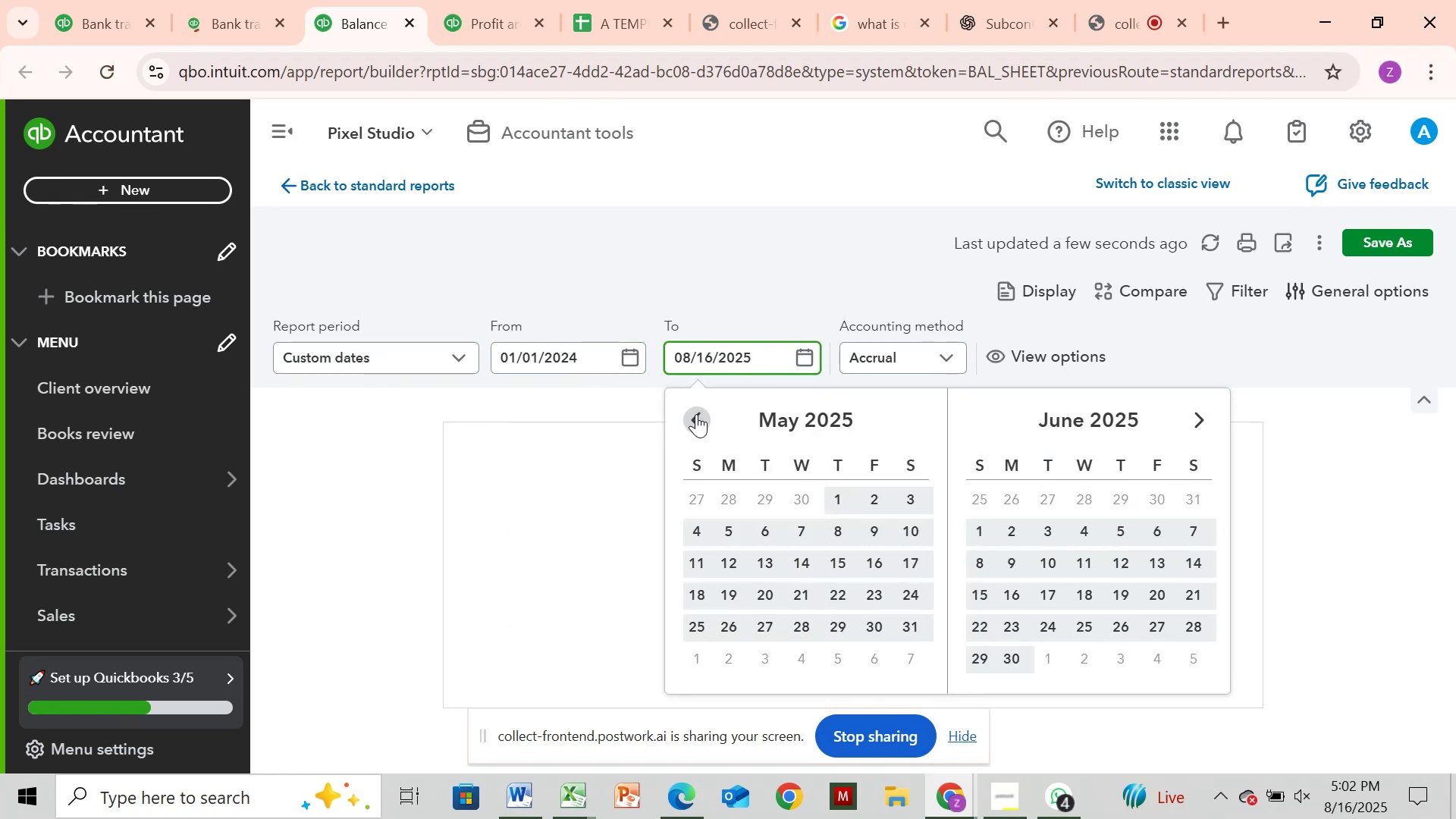 
double_click([696, 414])
 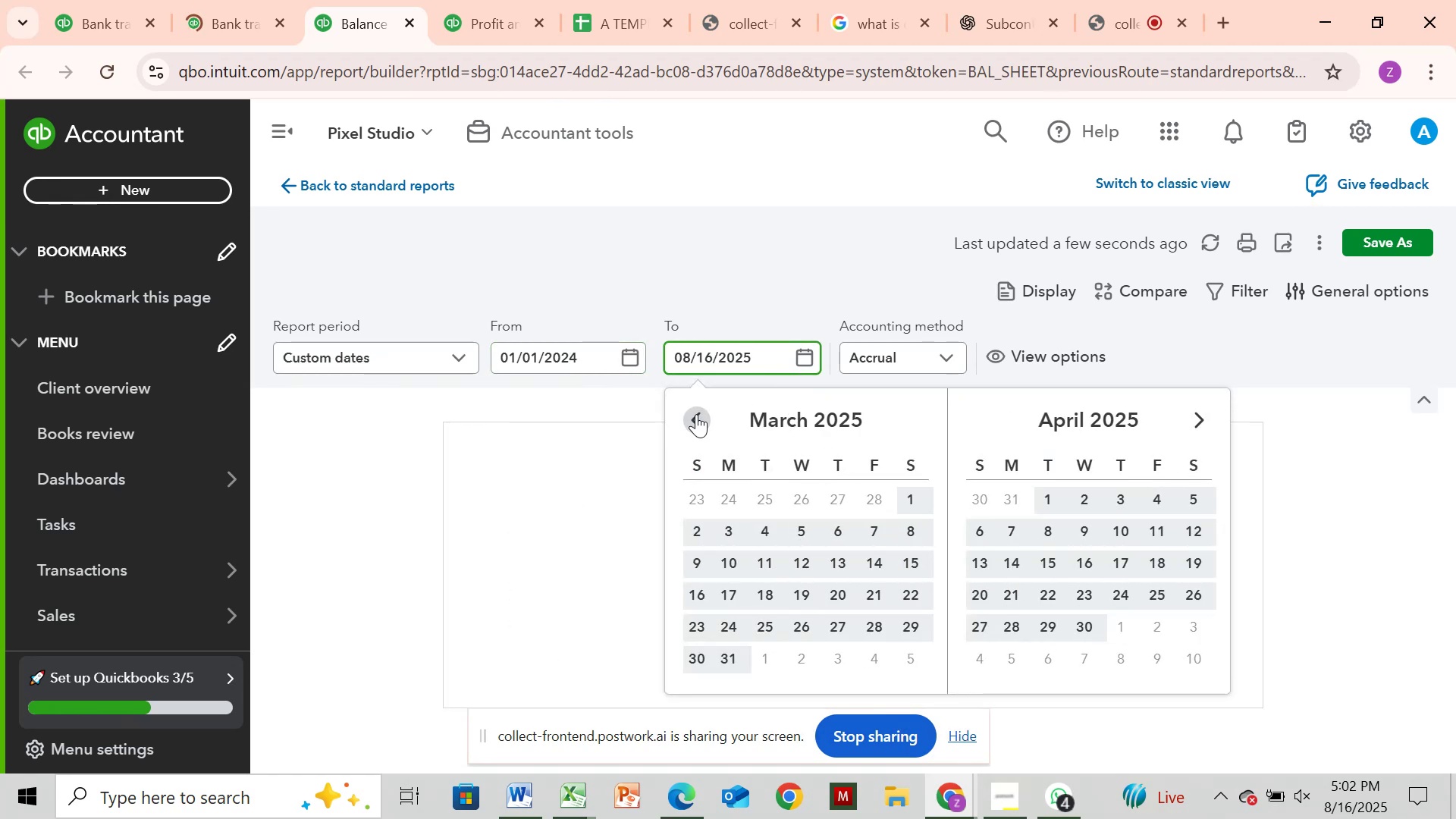 
triple_click([696, 414])
 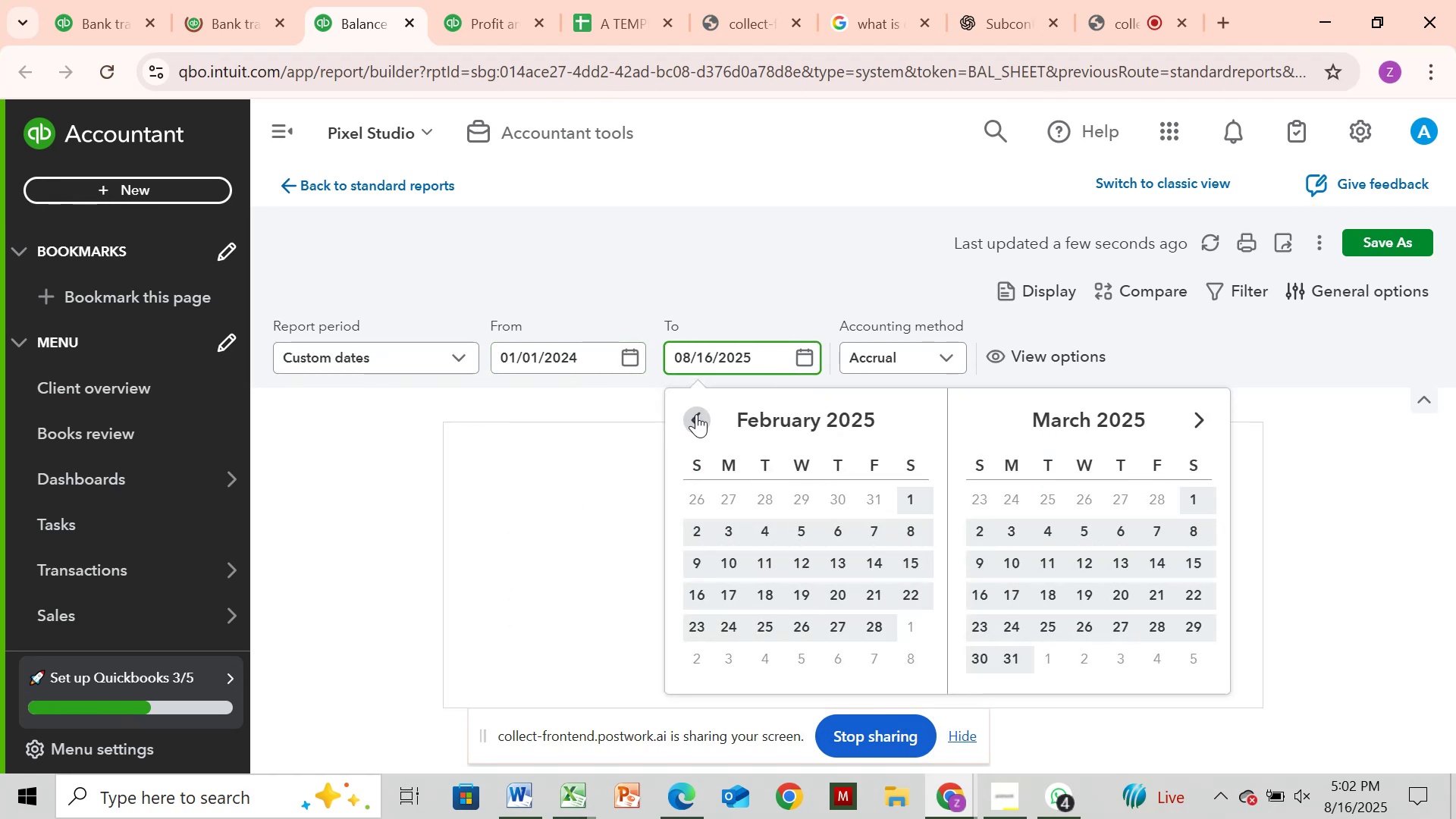 
triple_click([696, 414])
 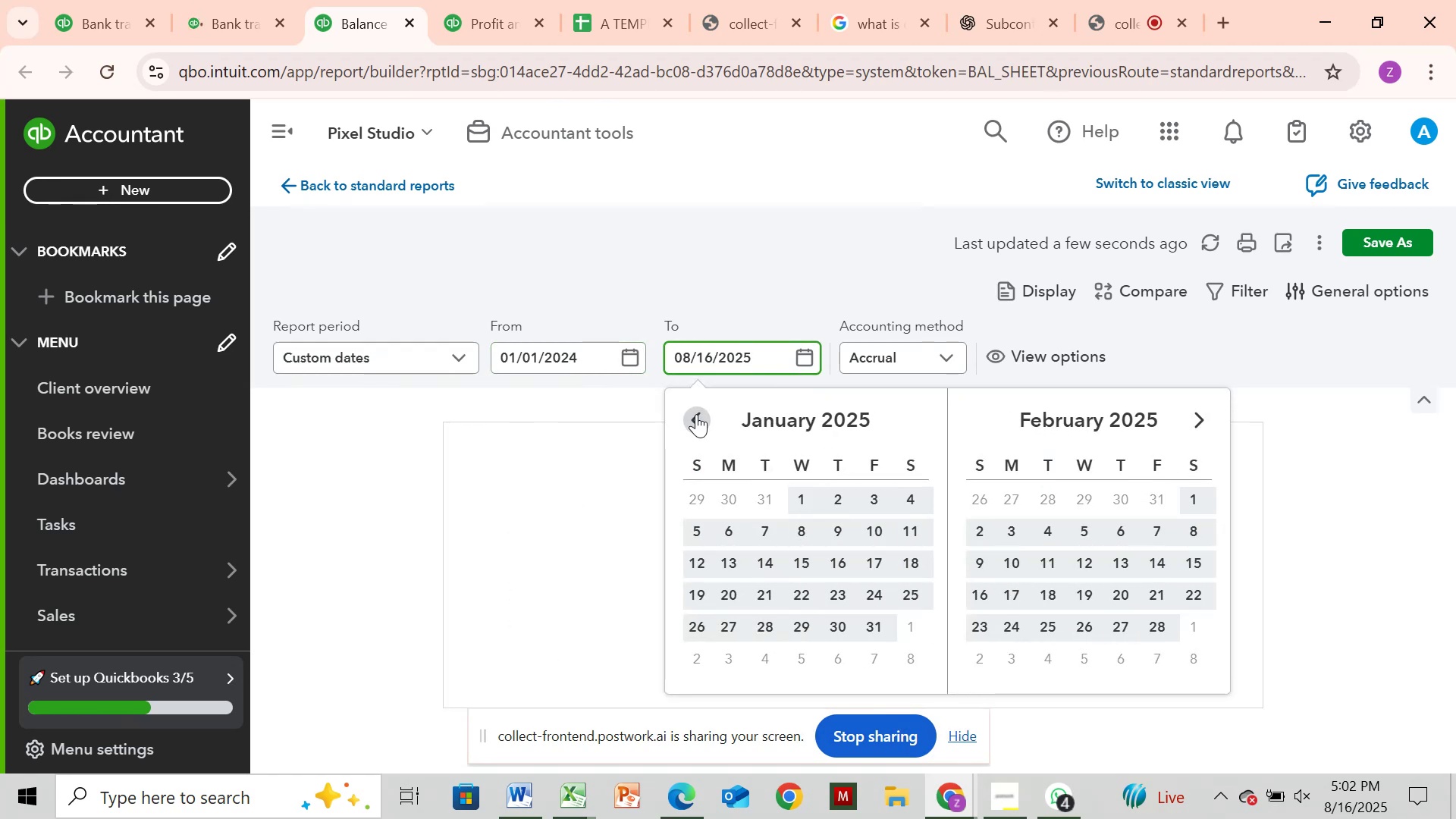 
left_click([696, 414])
 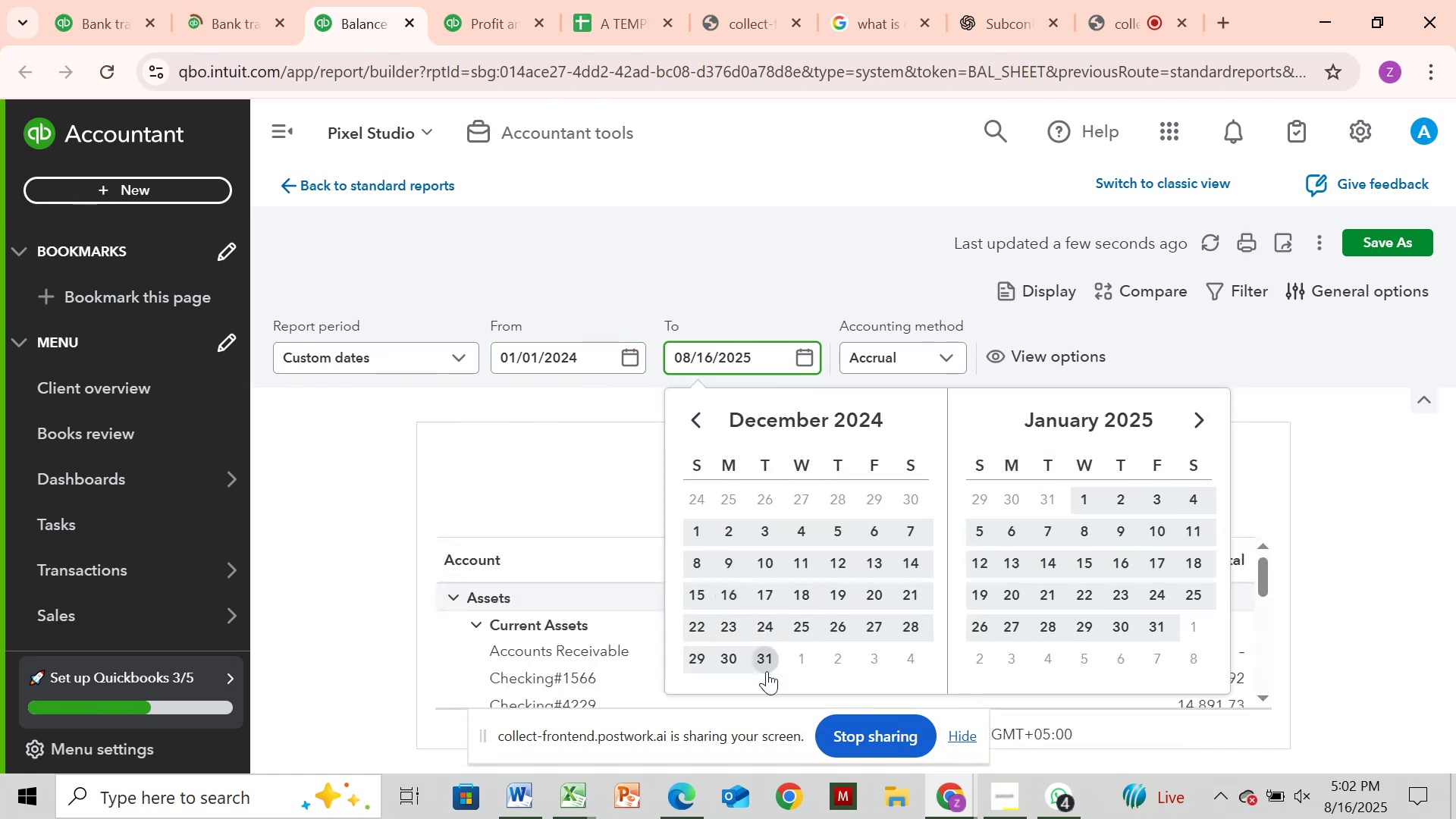 
left_click([767, 671])
 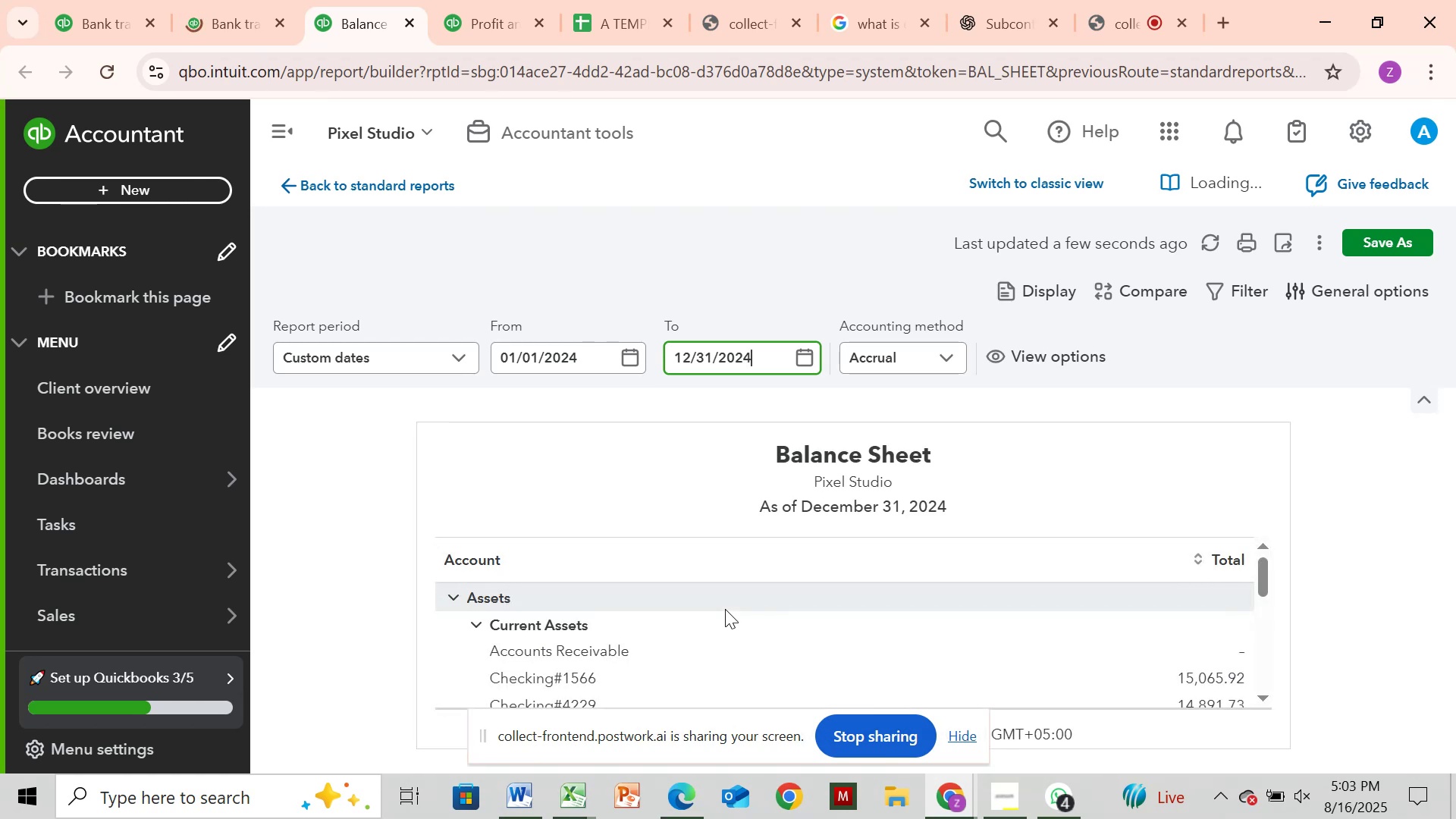 
wait(13.95)
 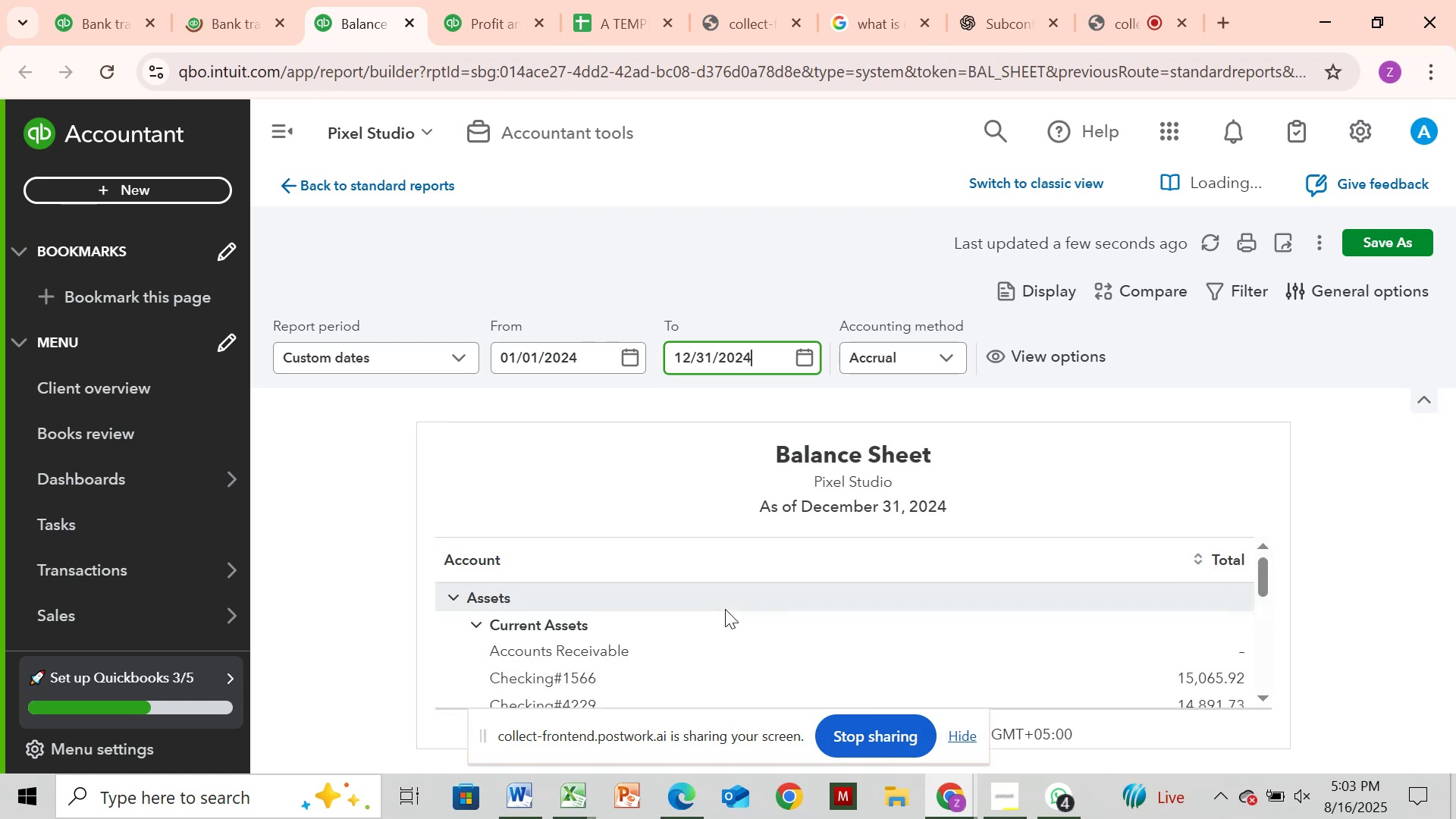 
left_click([1215, 242])
 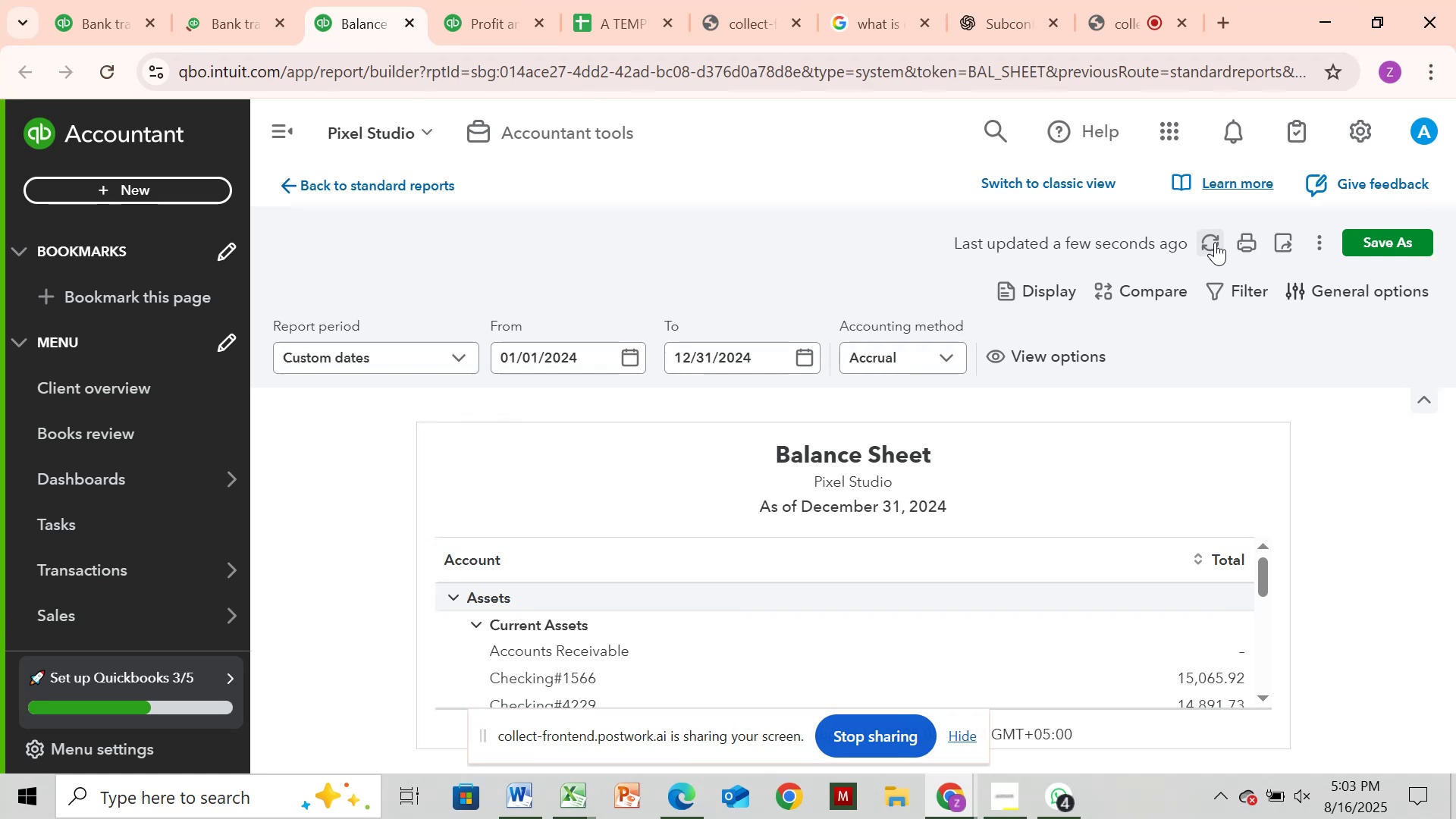 
wait(23.47)
 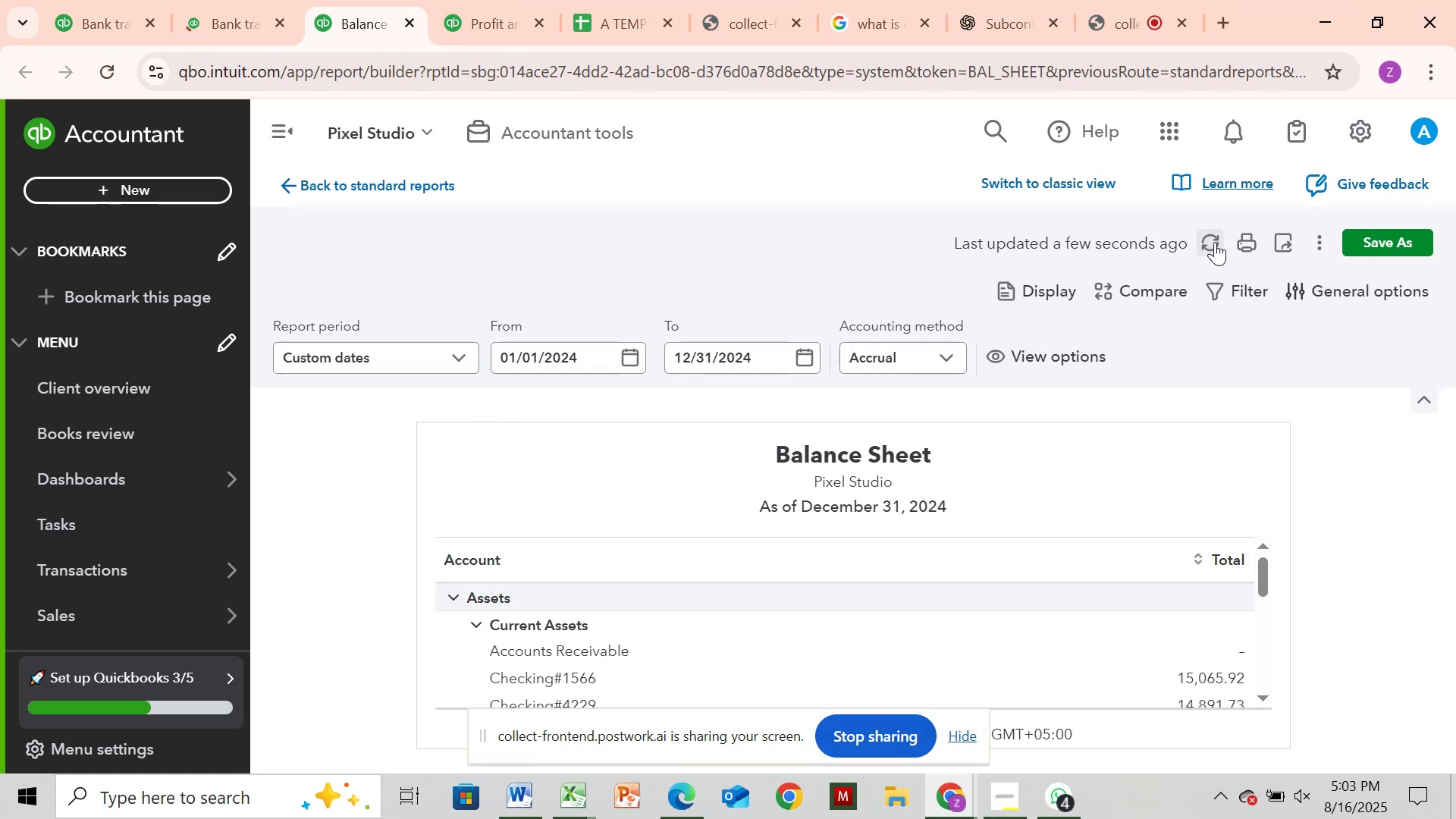 
left_click([1261, 598])
 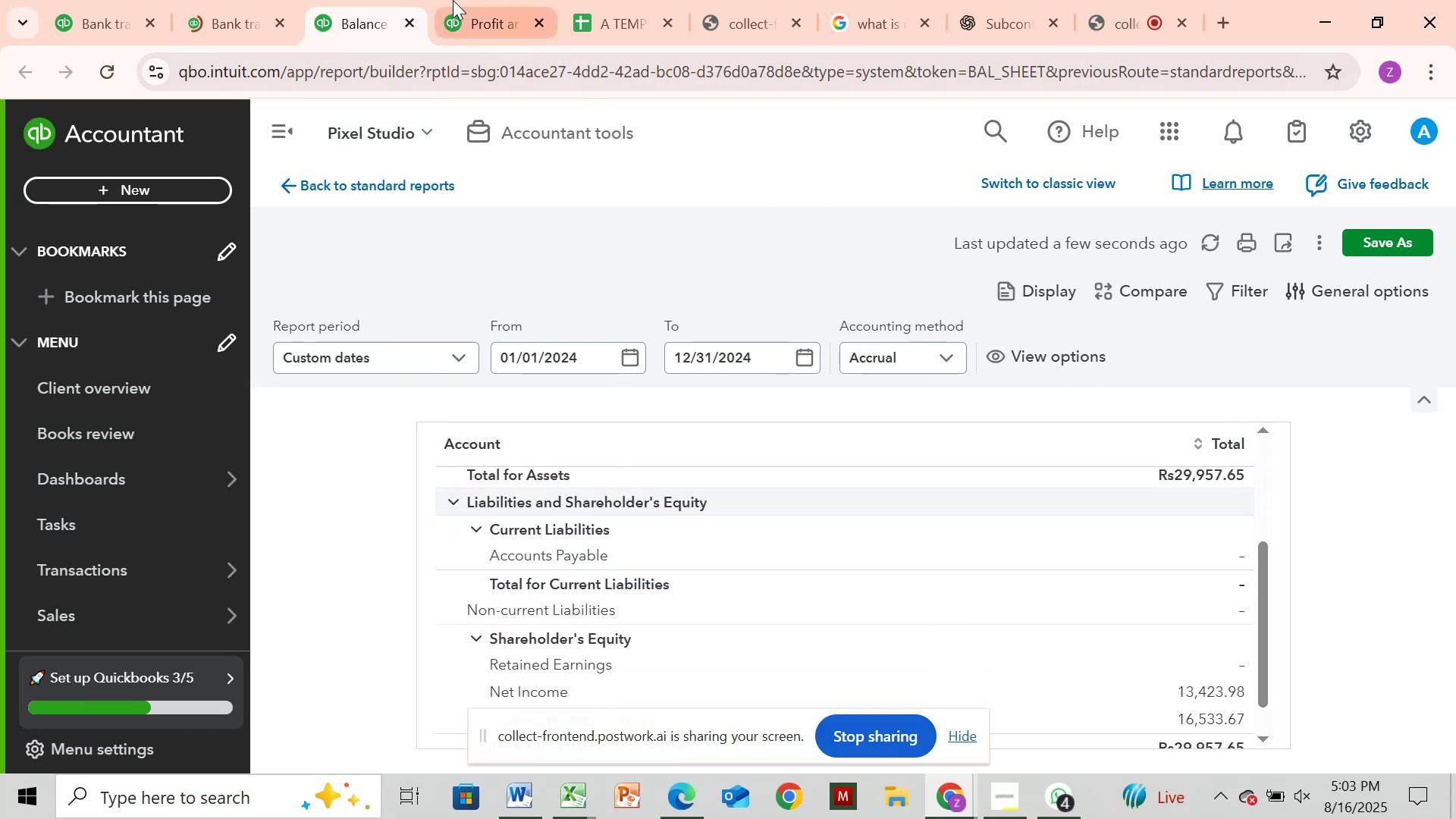 
left_click([463, 27])
 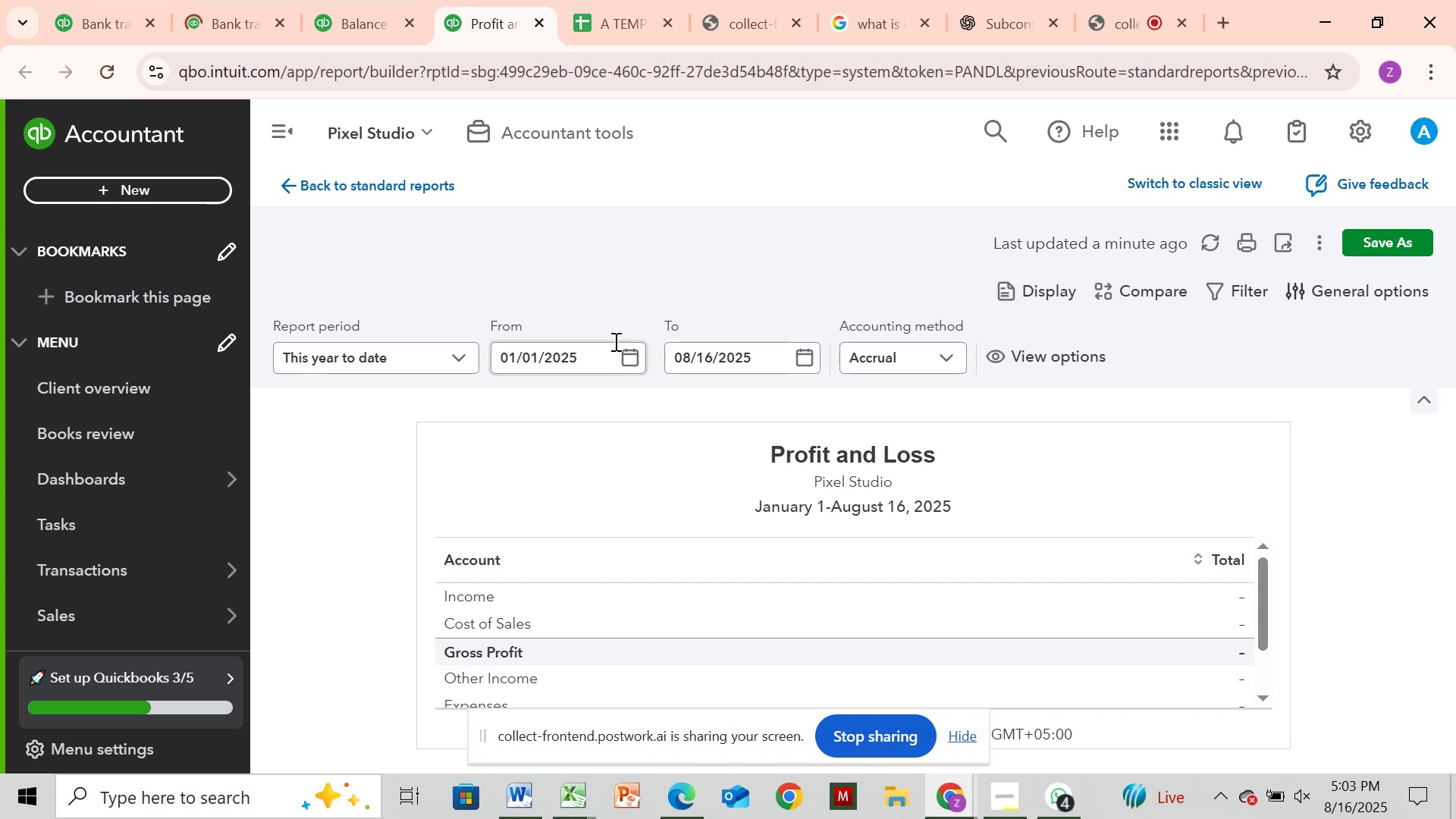 
left_click([623, 353])
 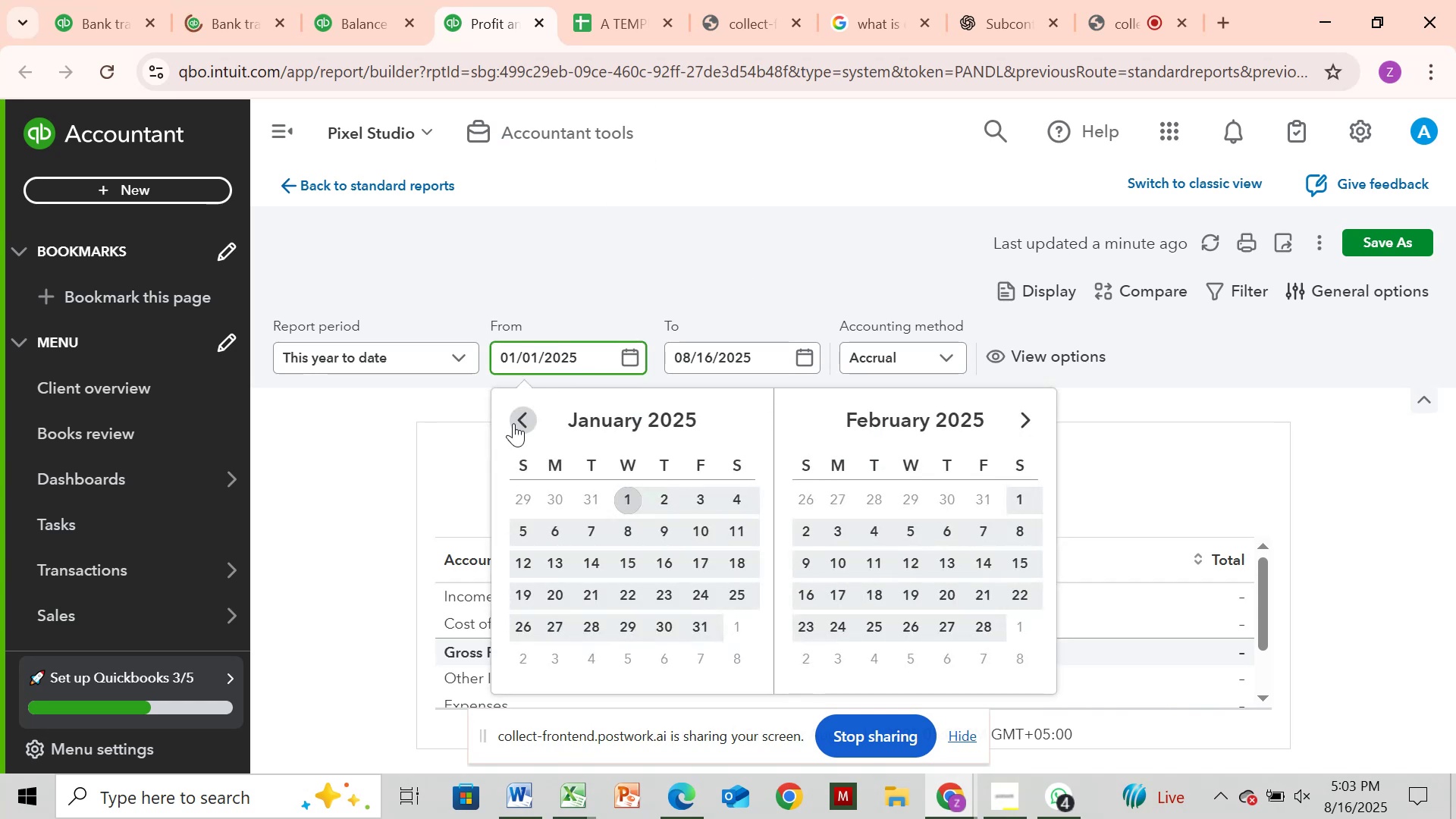 
double_click([513, 423])
 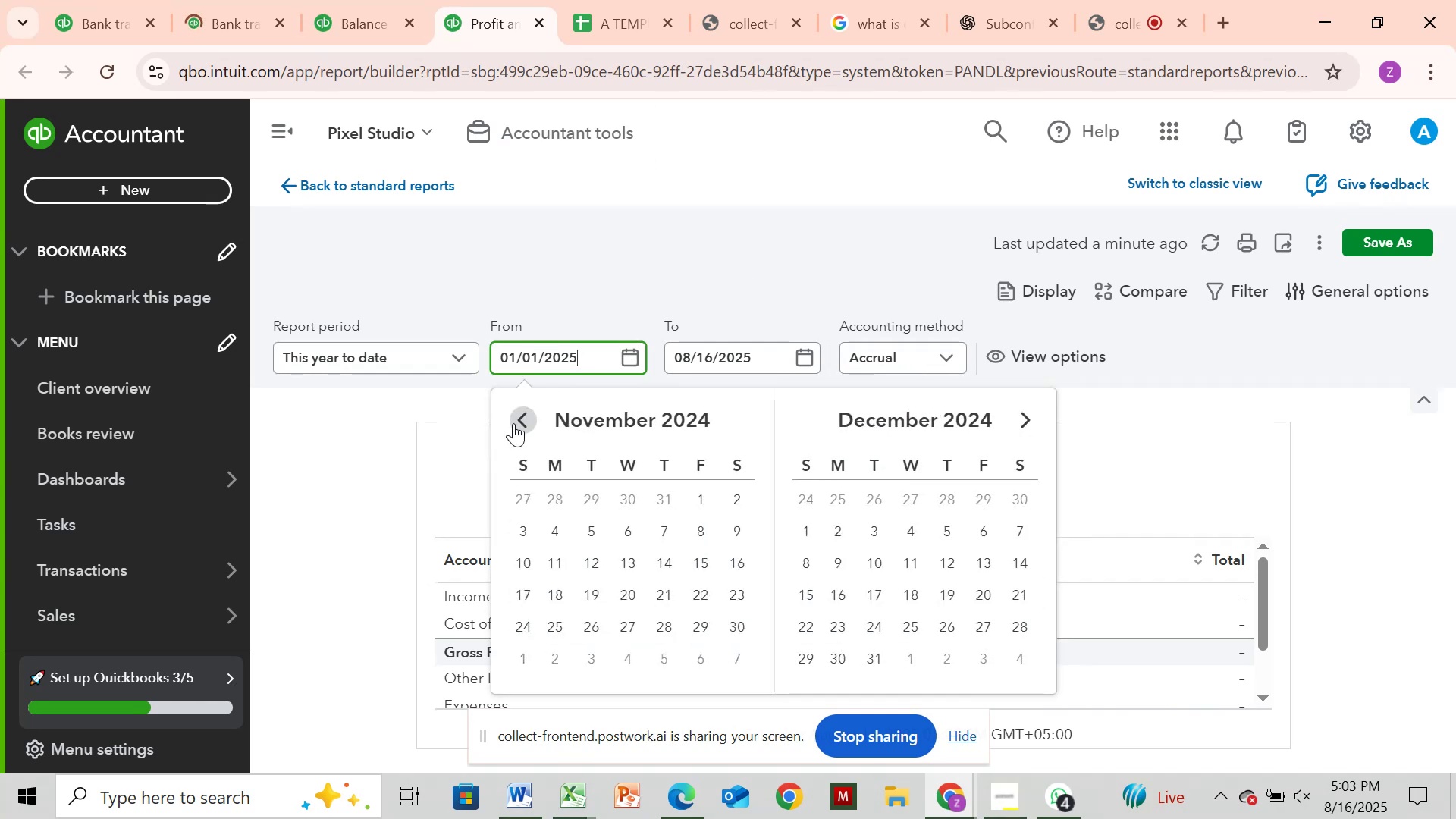 
triple_click([513, 423])
 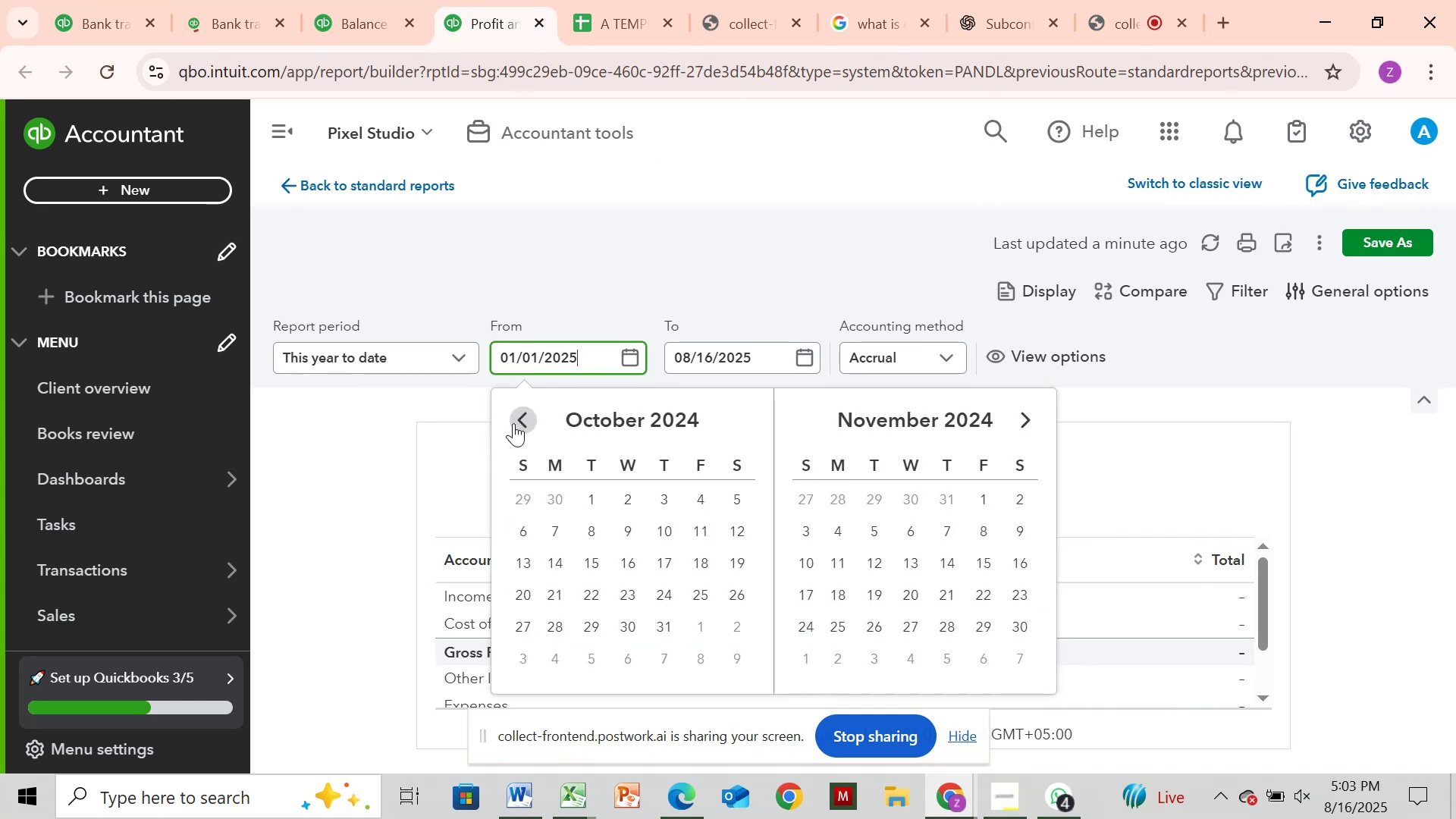 
triple_click([513, 423])
 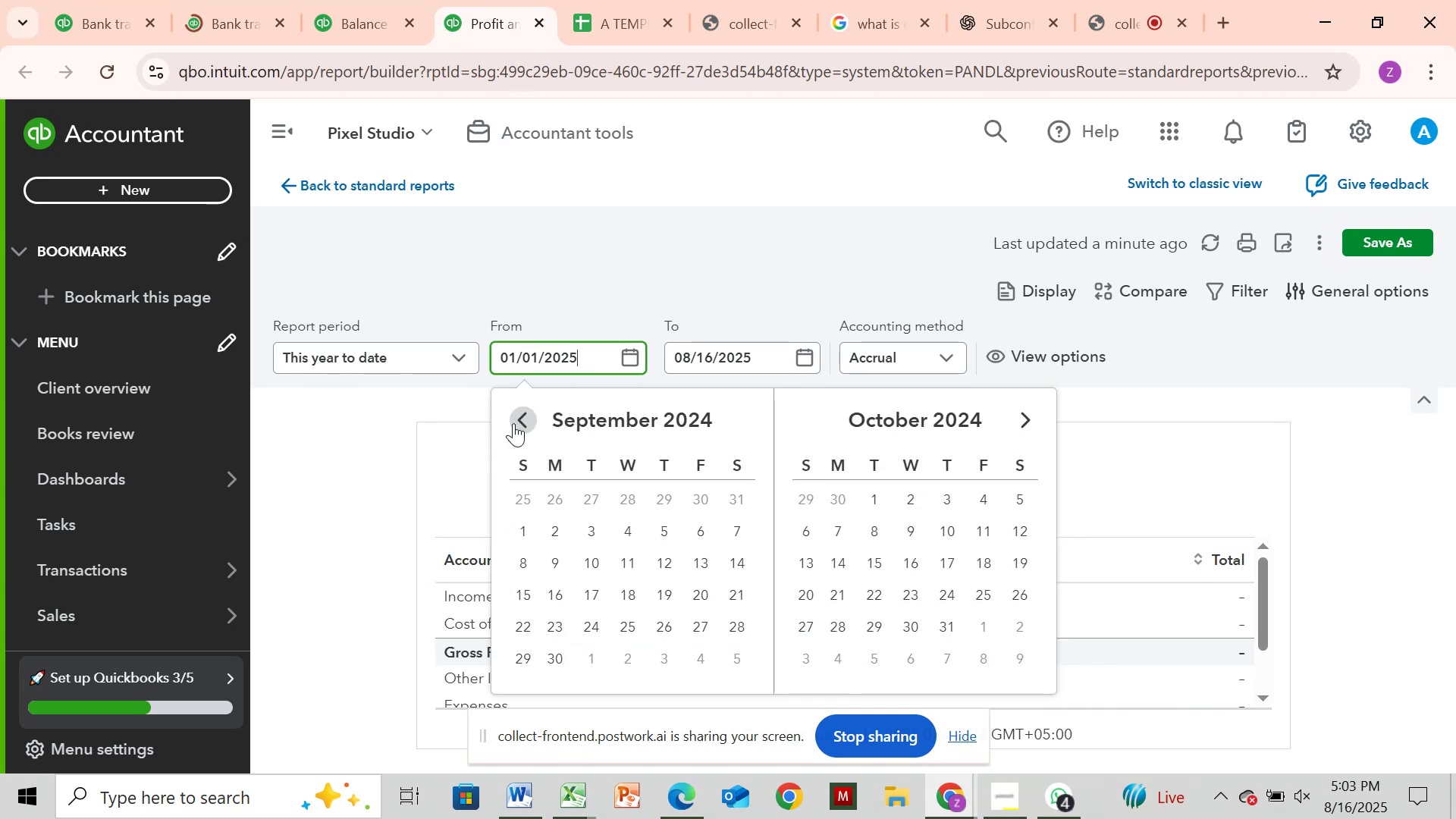 
double_click([513, 423])
 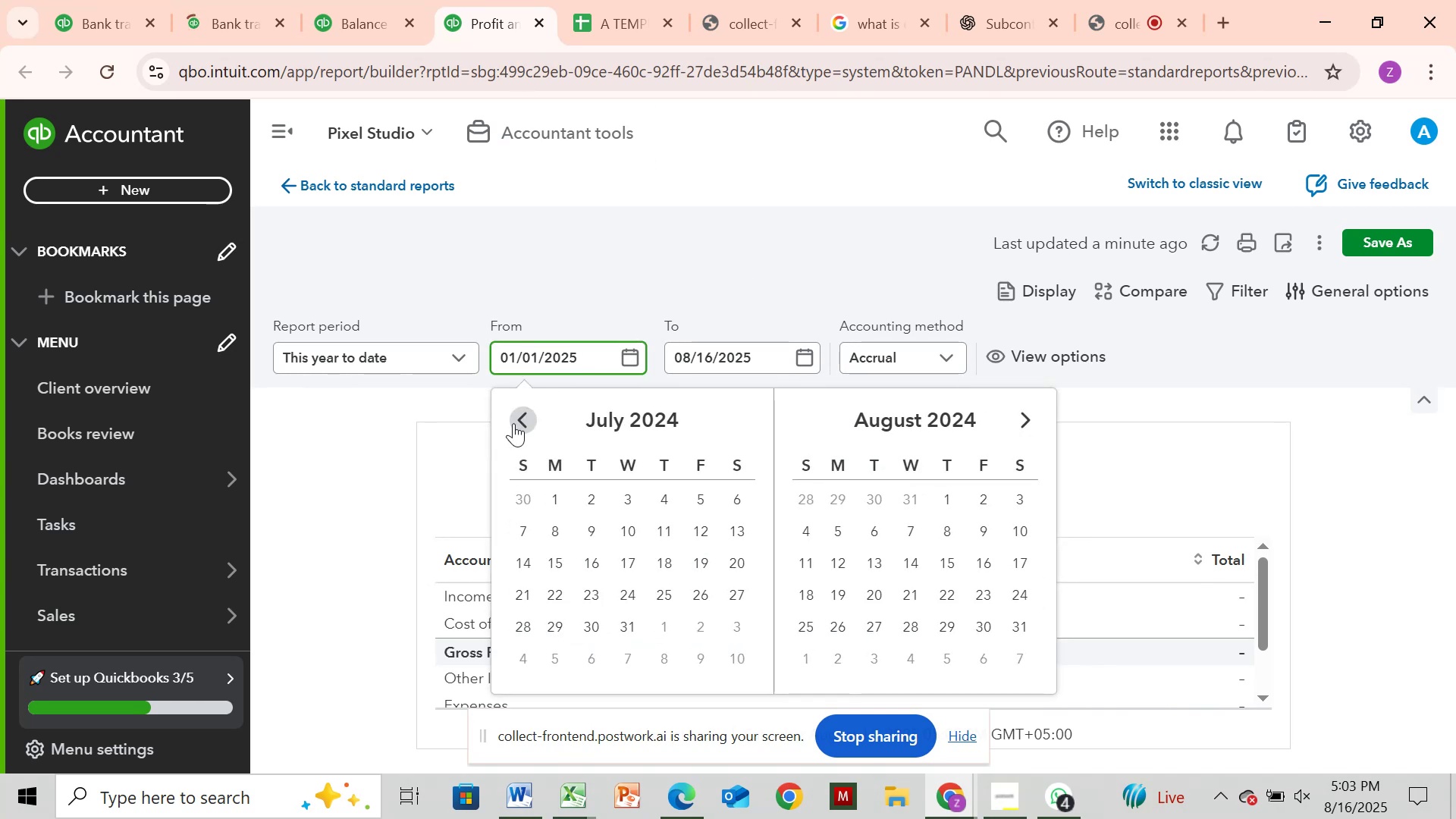 
triple_click([513, 423])
 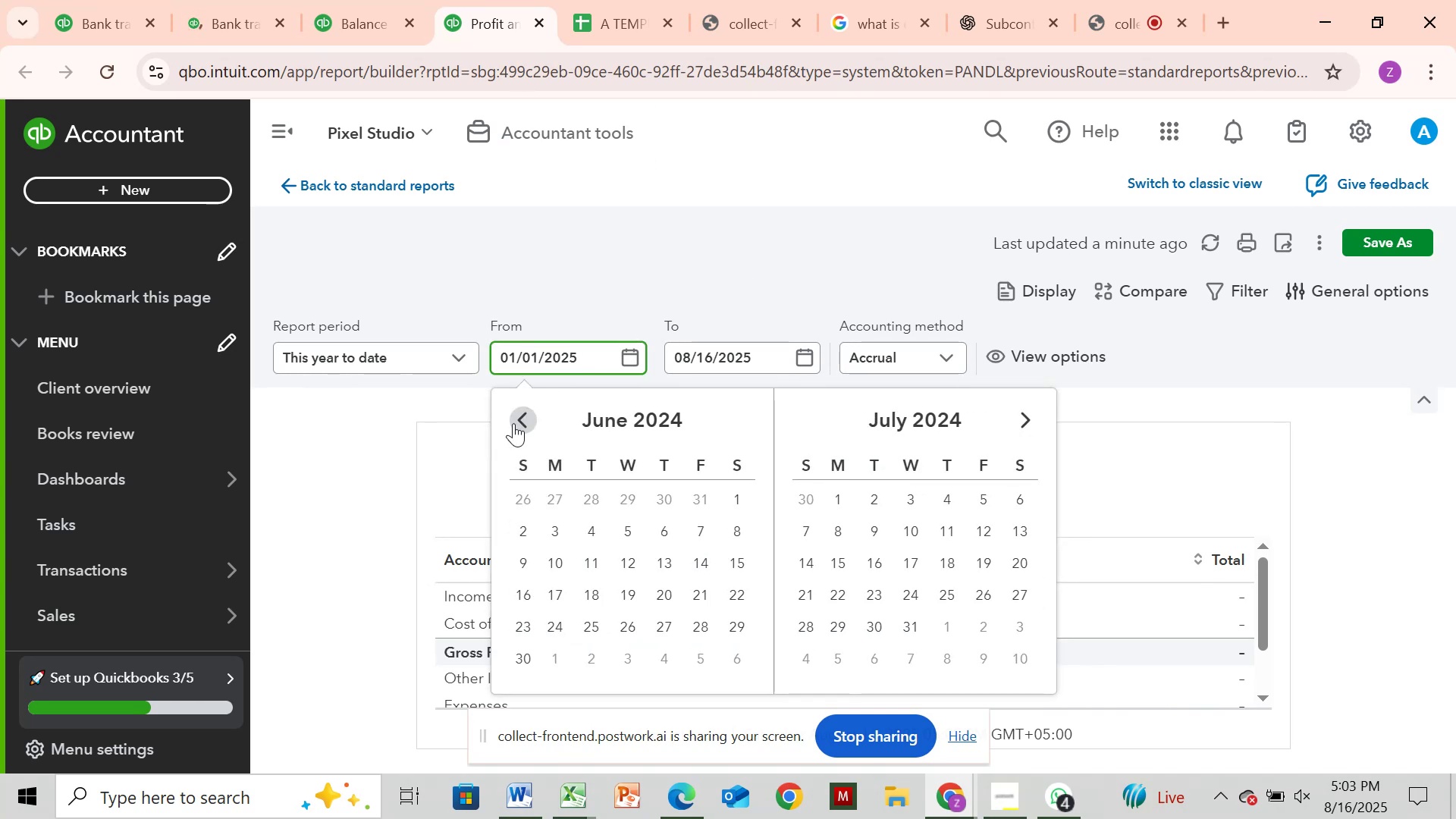 
triple_click([513, 423])
 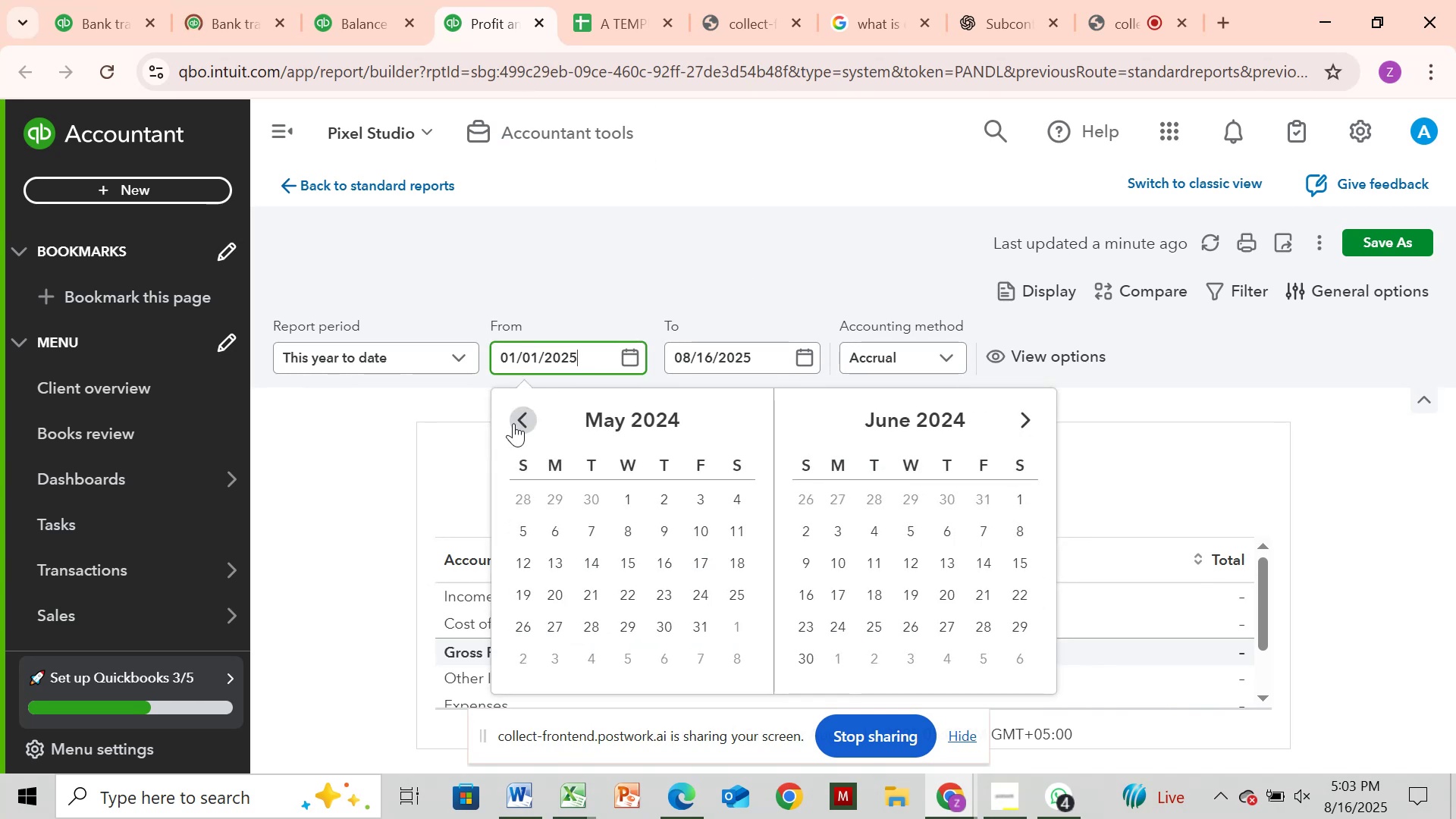 
left_click([513, 423])
 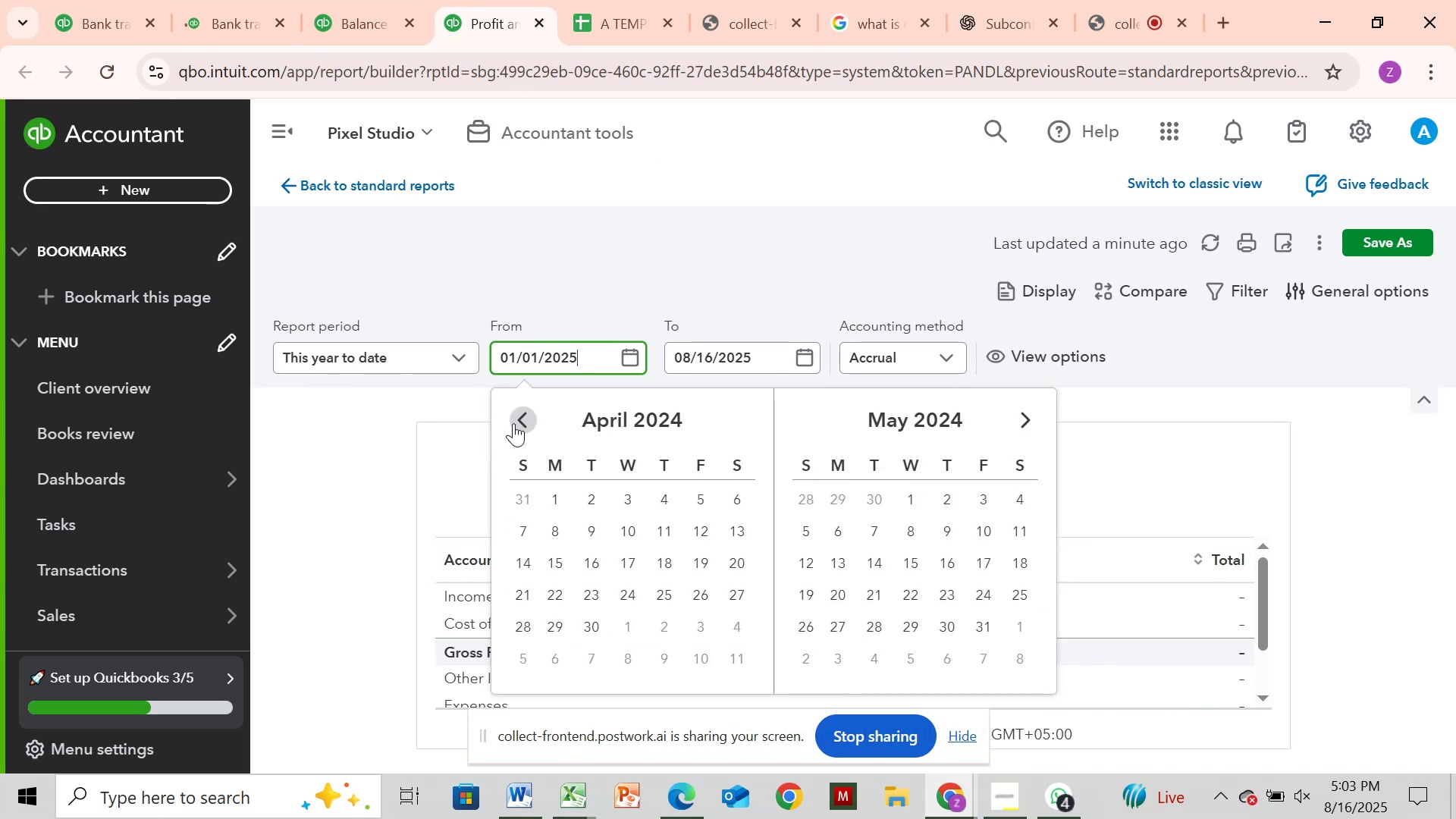 
left_click([513, 423])
 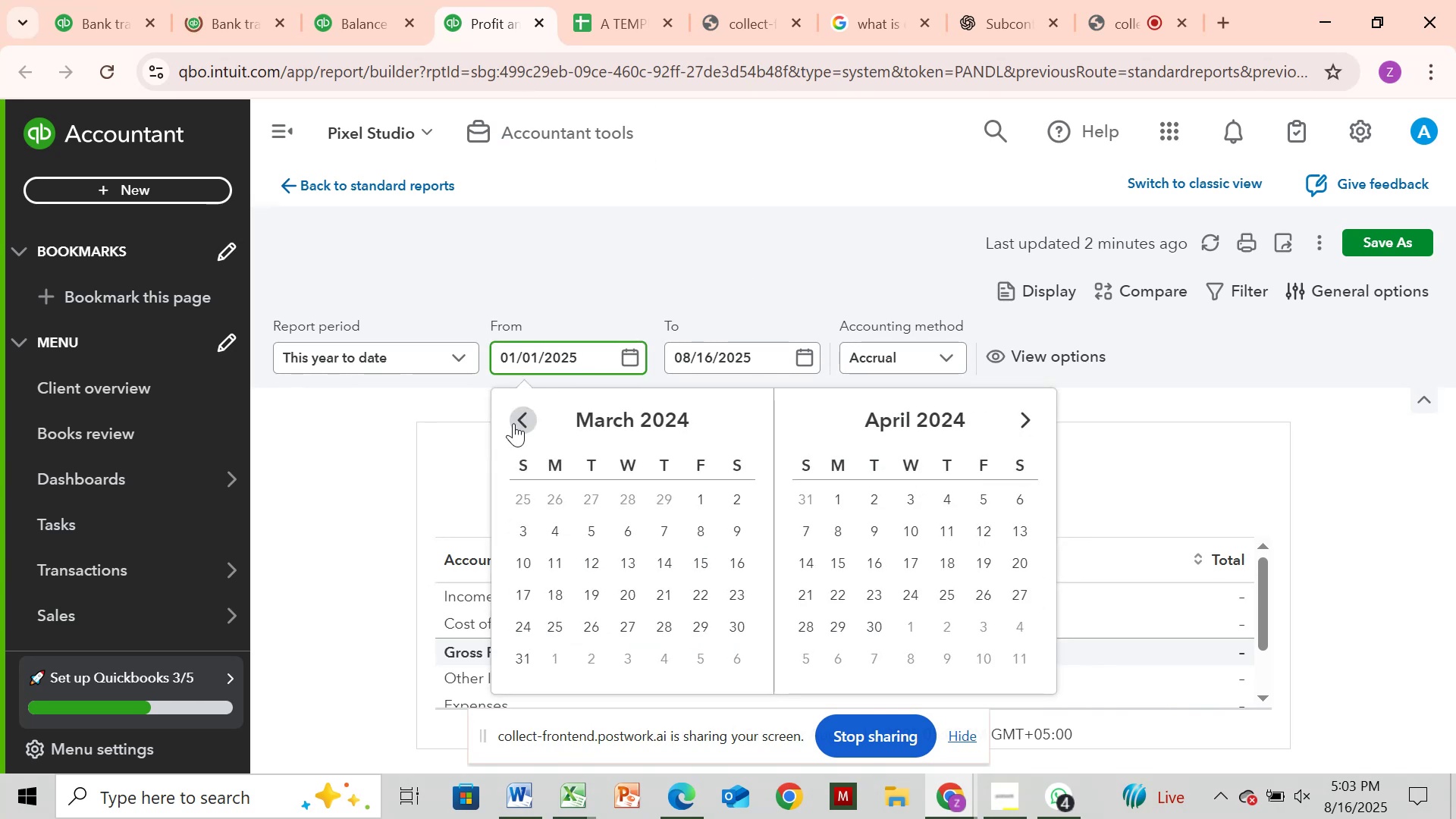 
left_click([513, 423])
 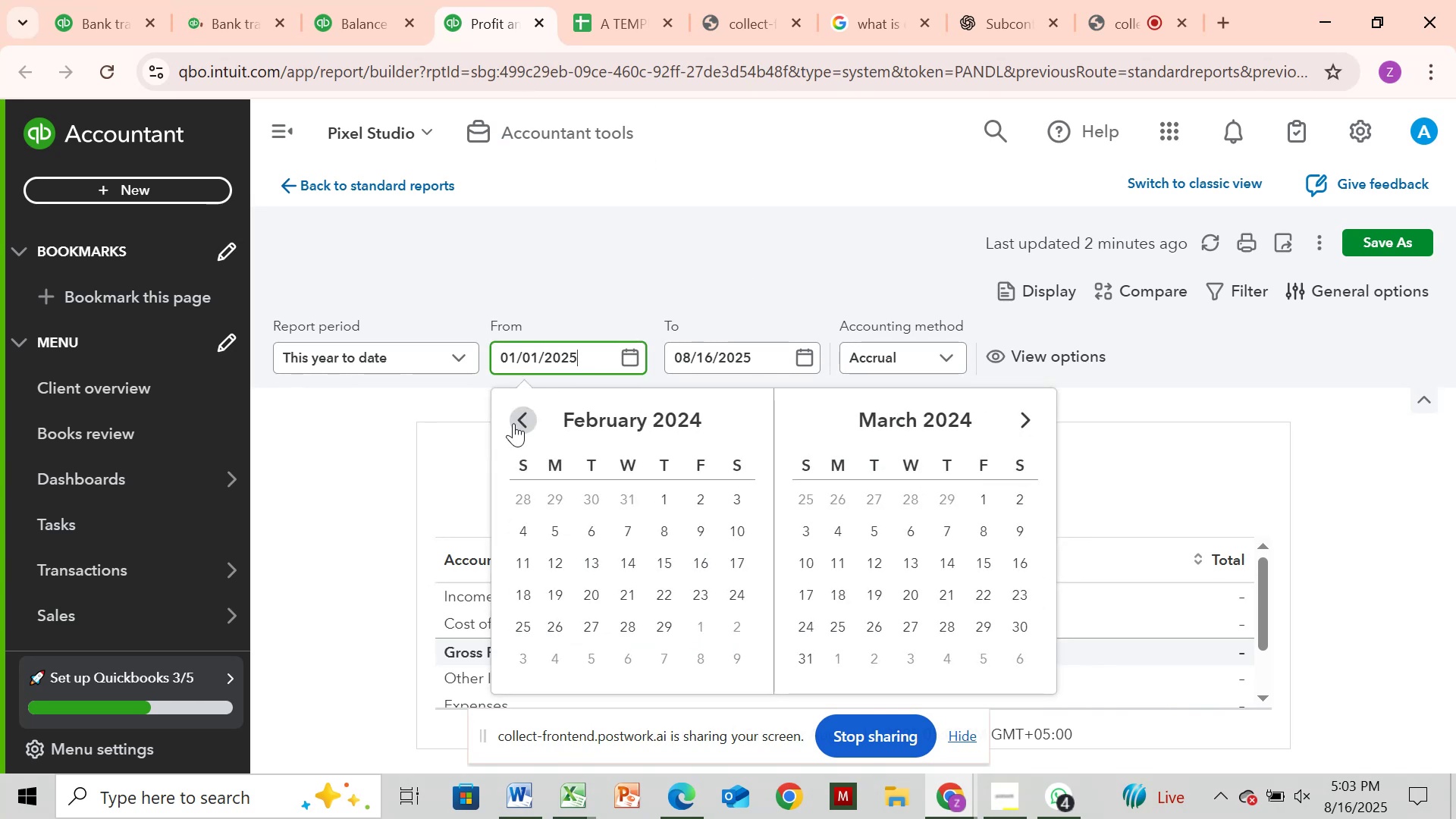 
left_click([513, 423])
 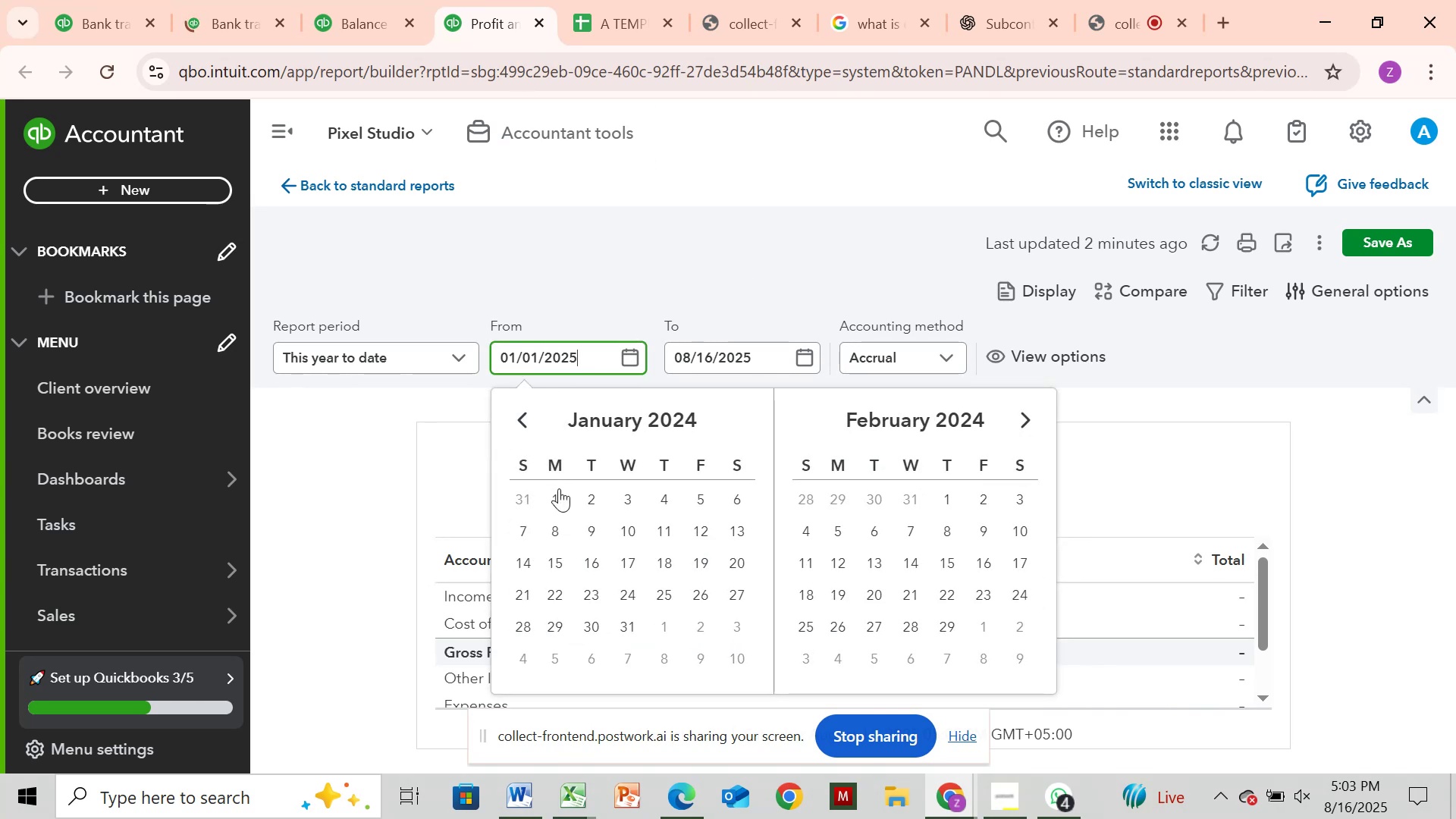 
left_click([557, 491])
 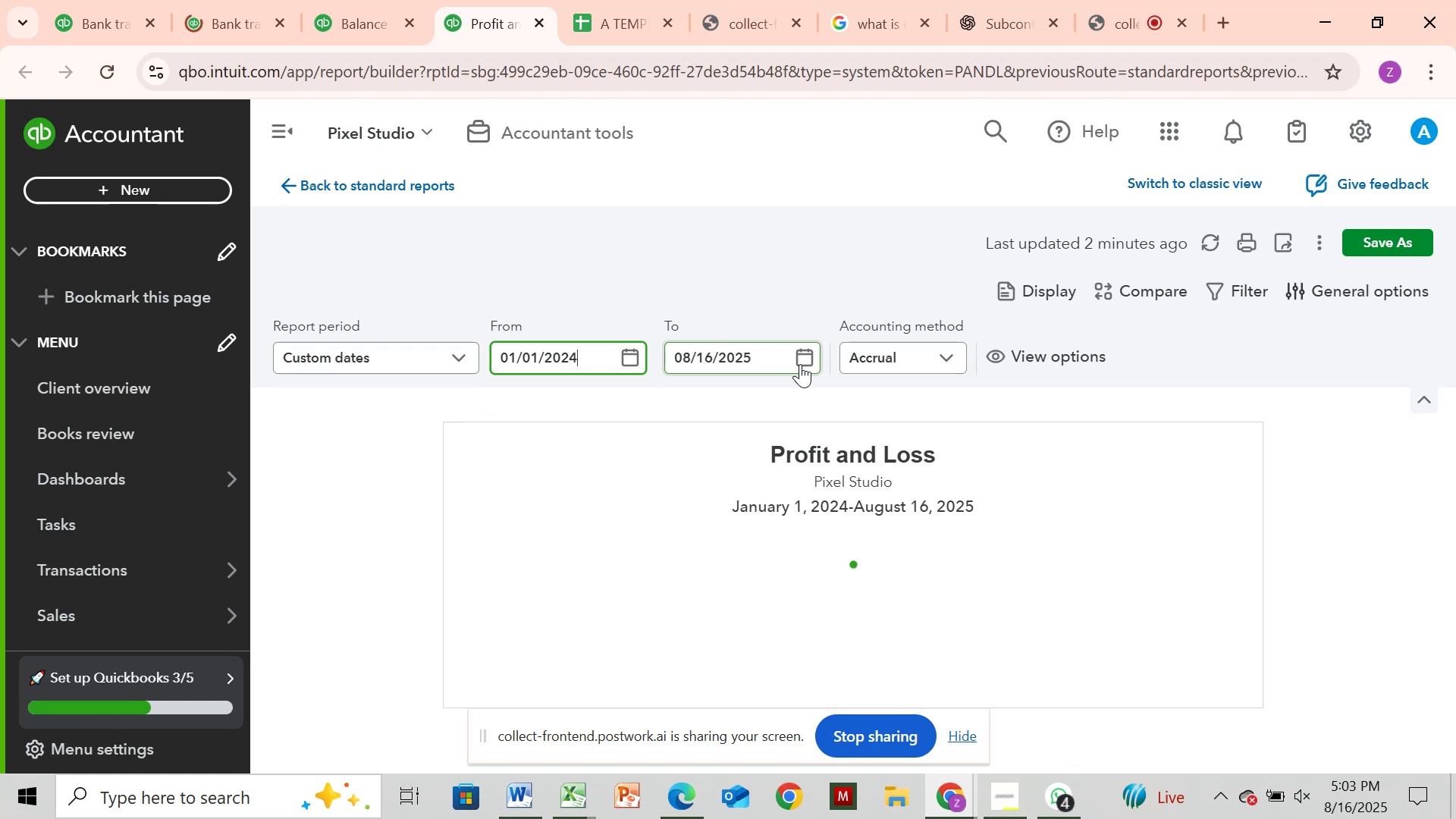 
wait(16.31)
 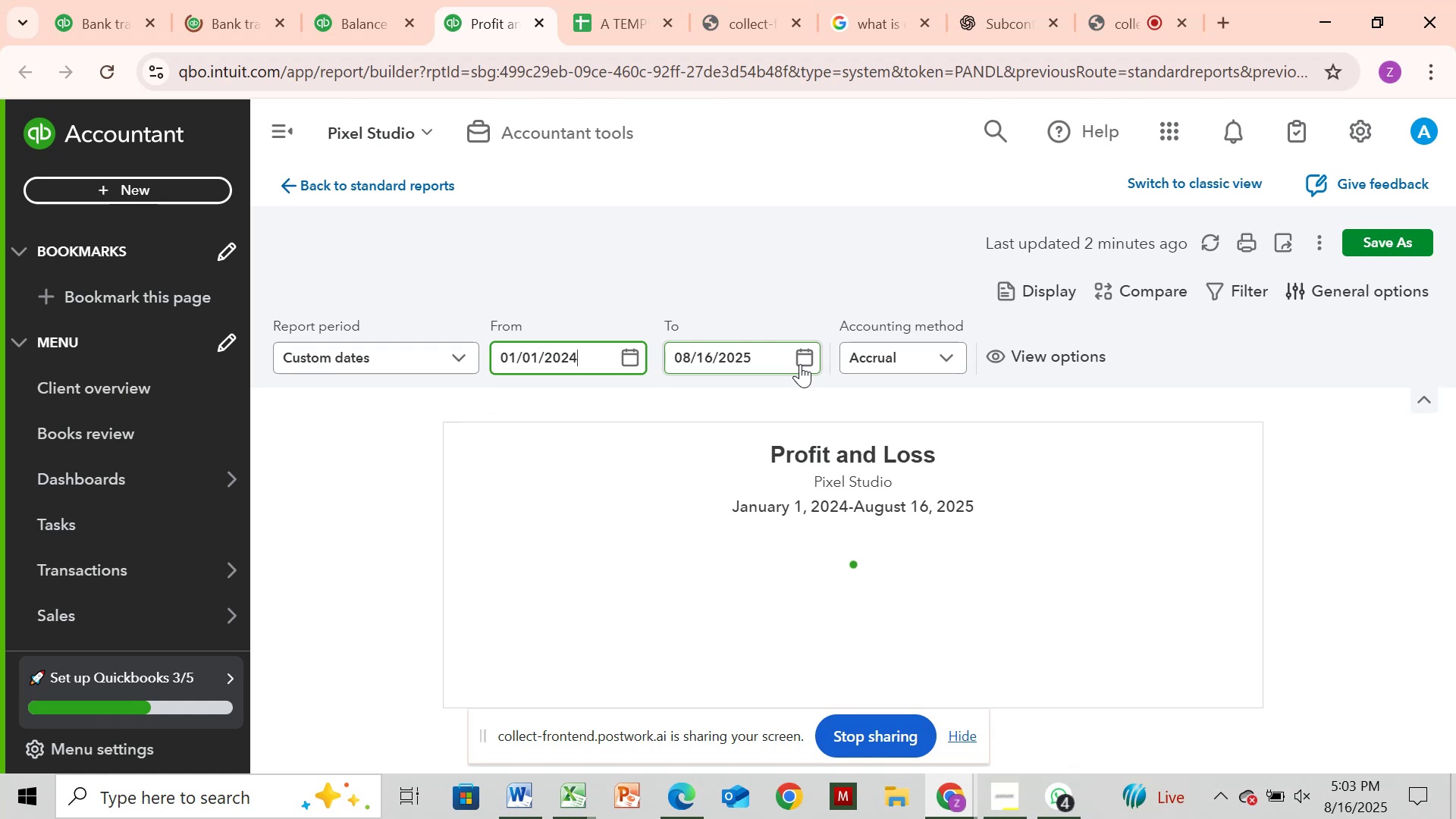 
left_click([800, 364])
 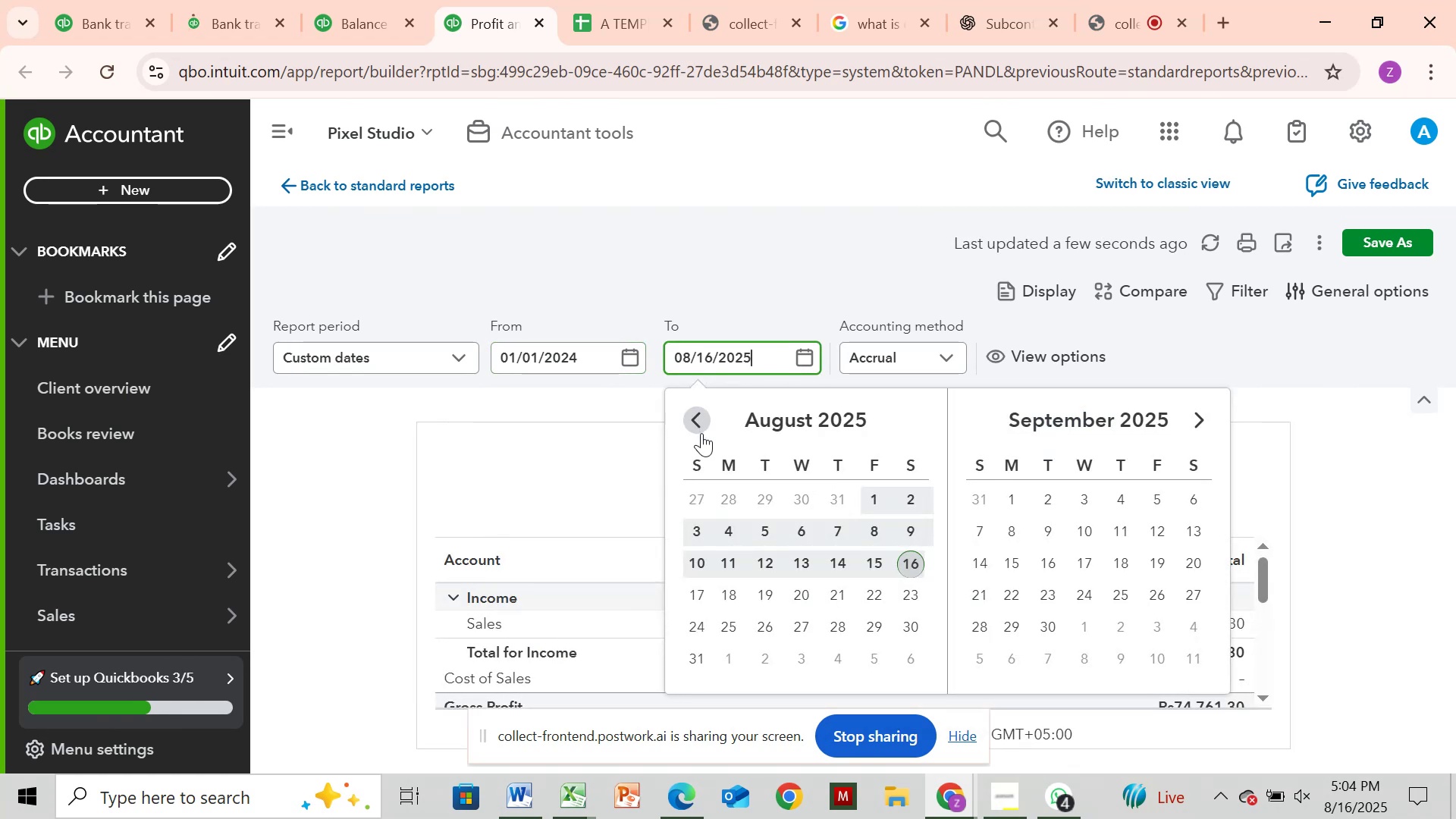 
left_click([687, 410])
 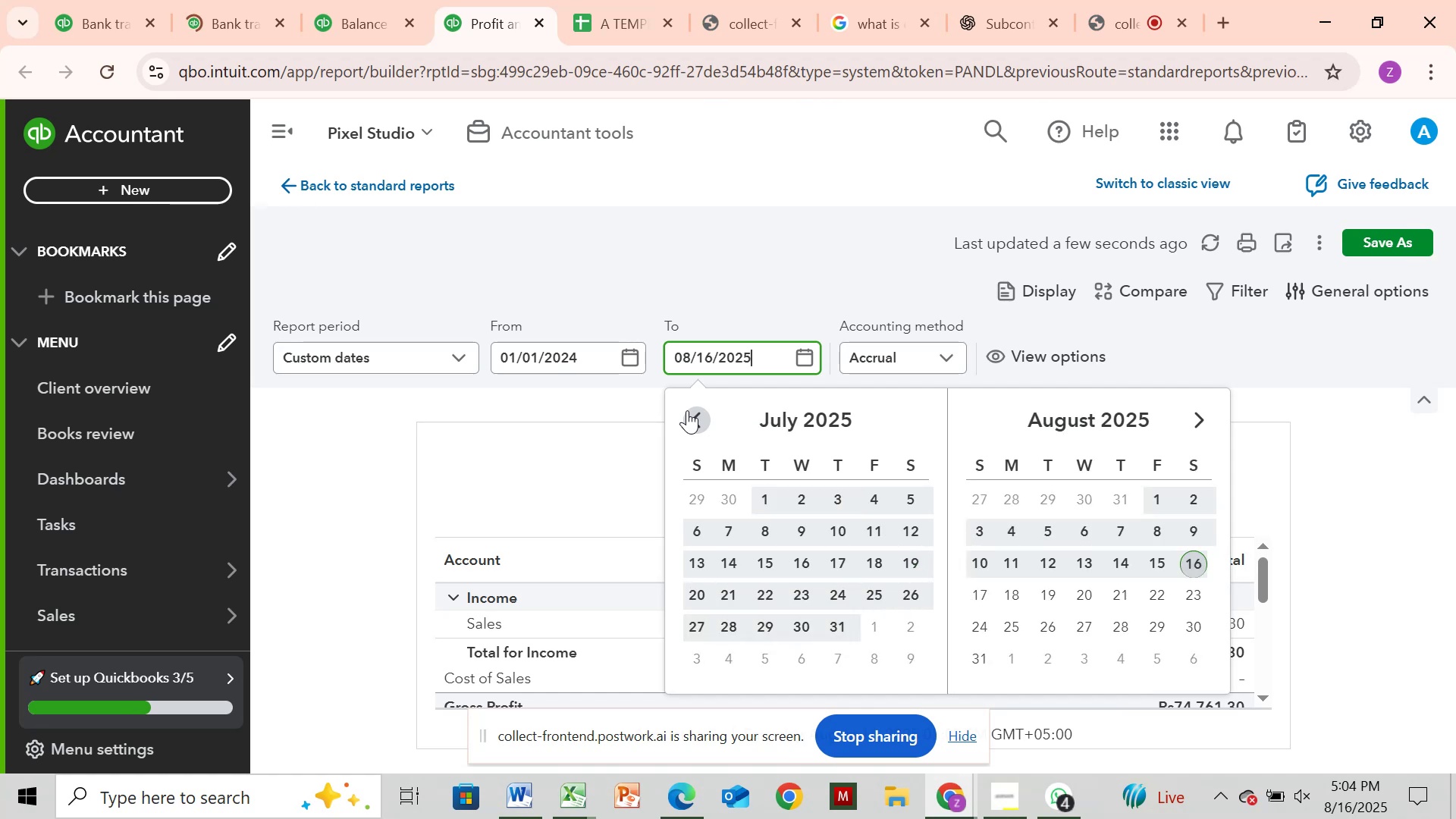 
left_click([687, 410])
 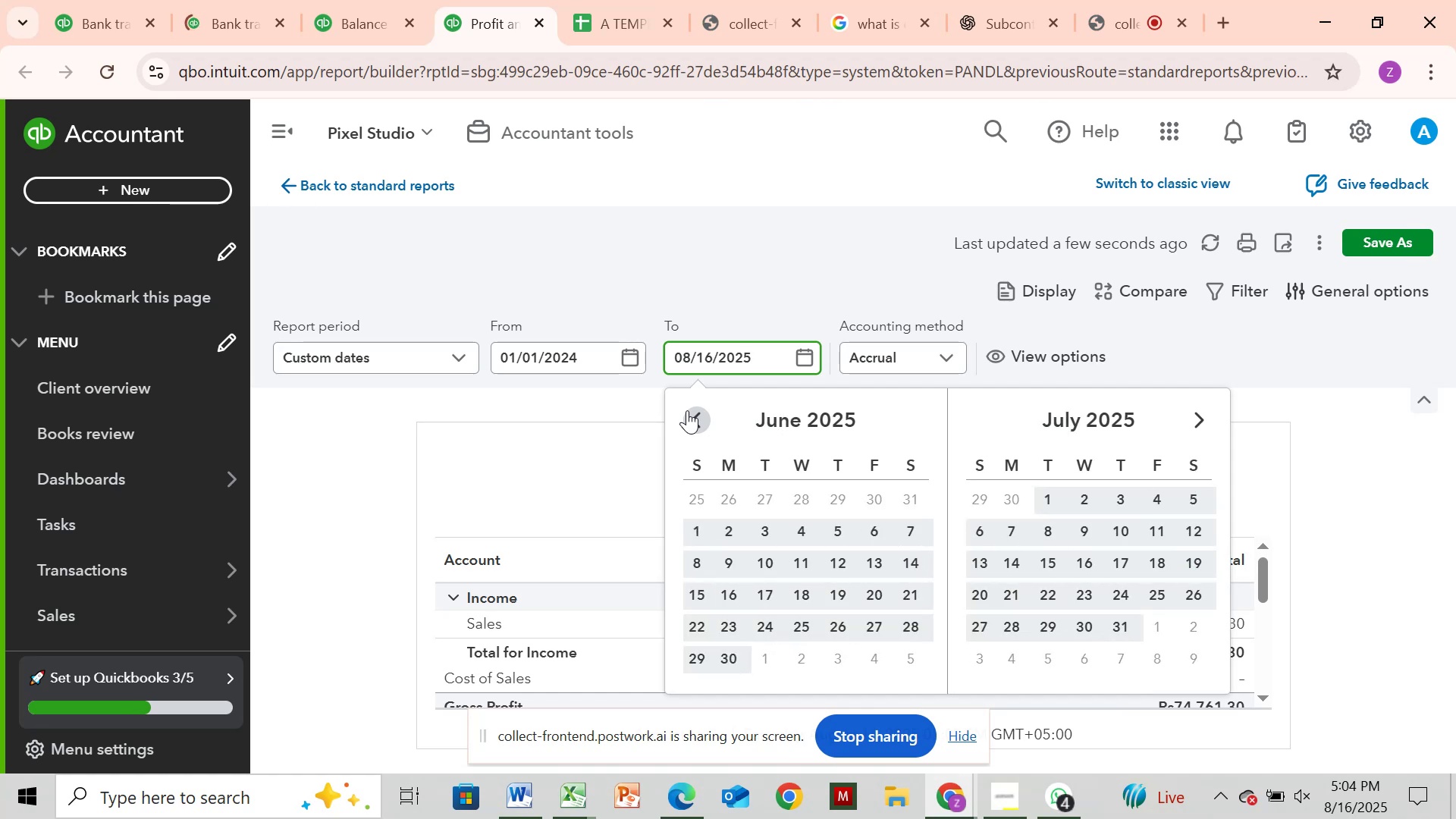 
left_click([687, 410])
 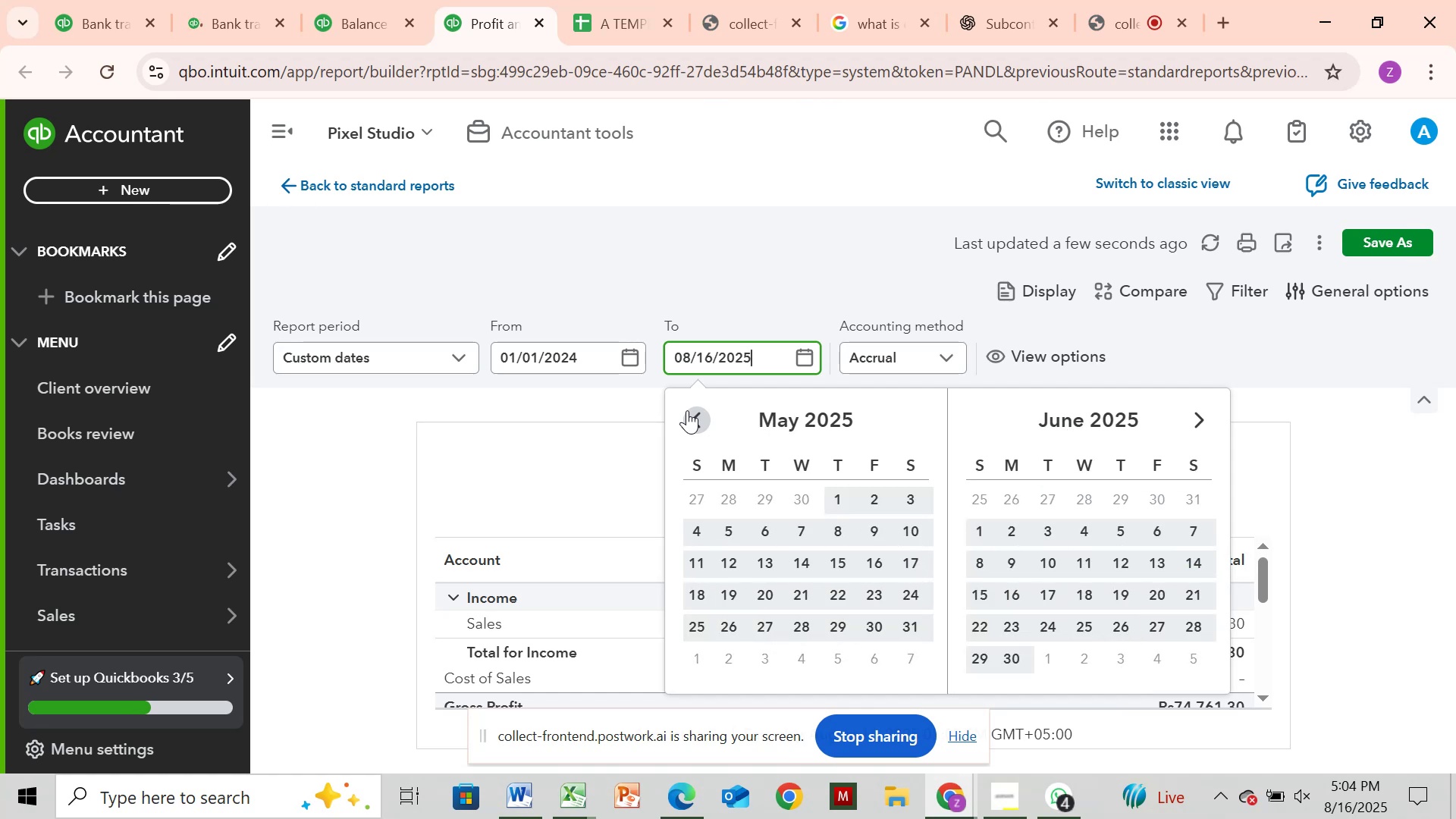 
left_click([687, 410])
 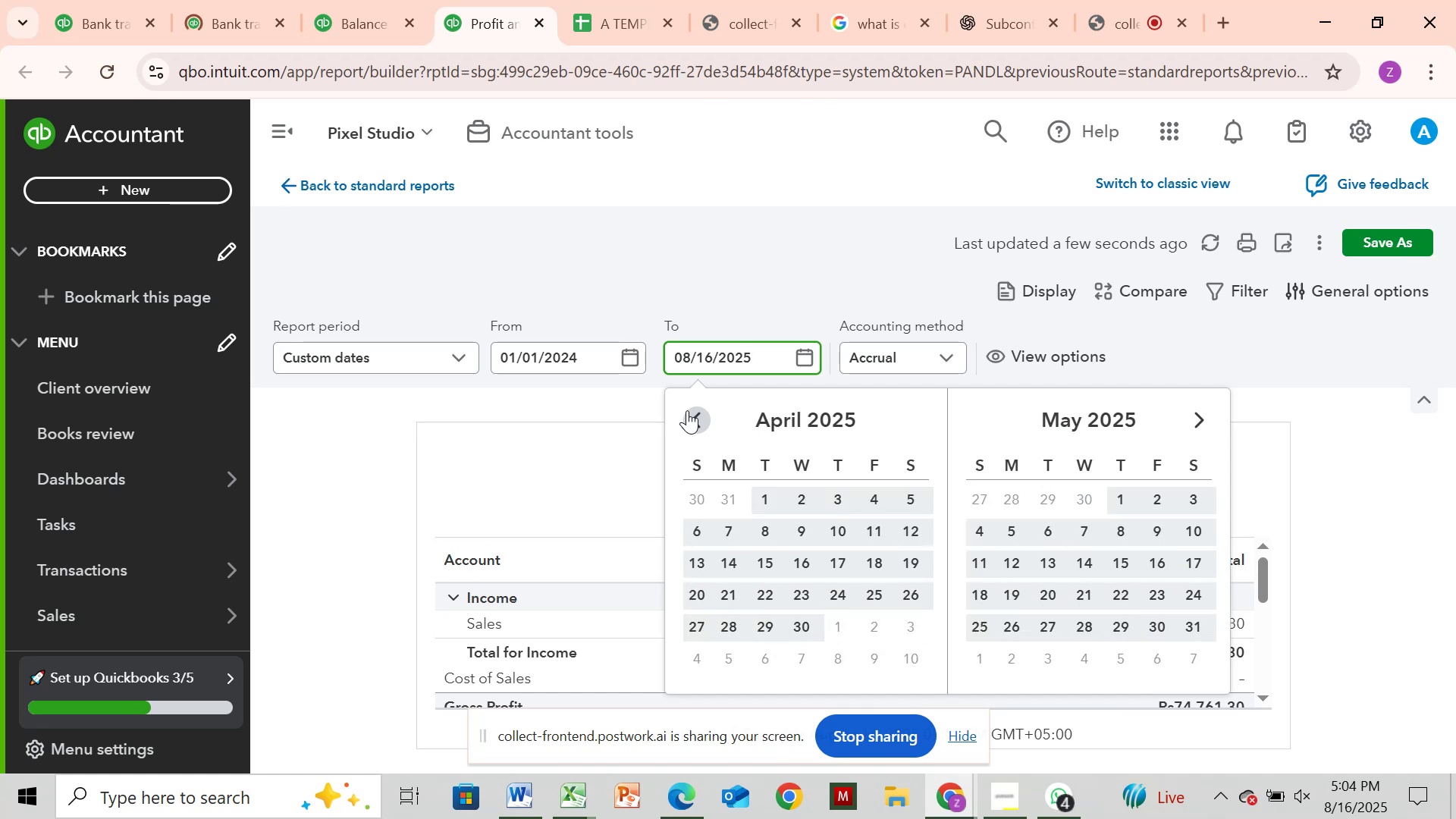 
left_click([687, 410])
 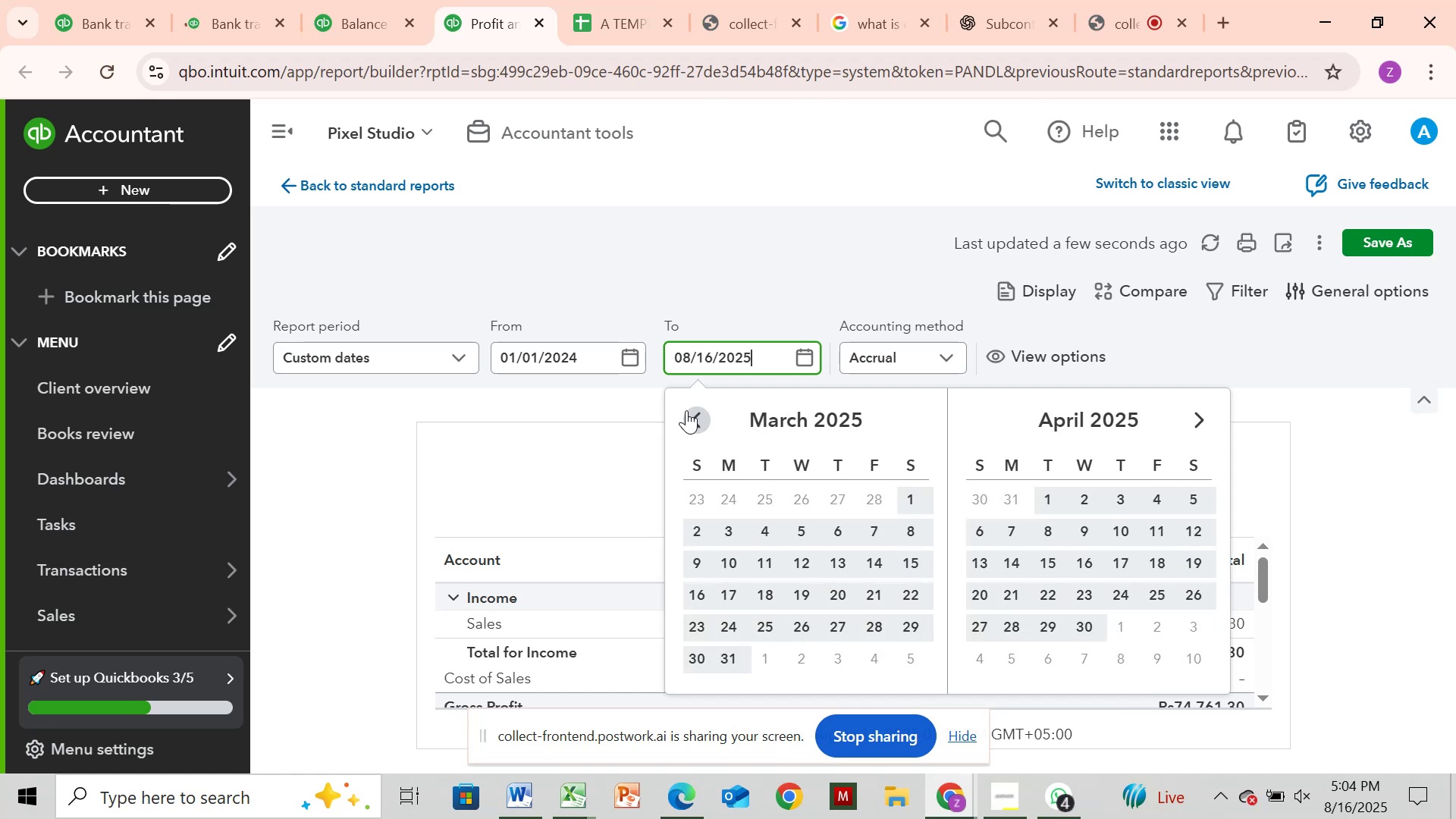 
left_click([686, 410])
 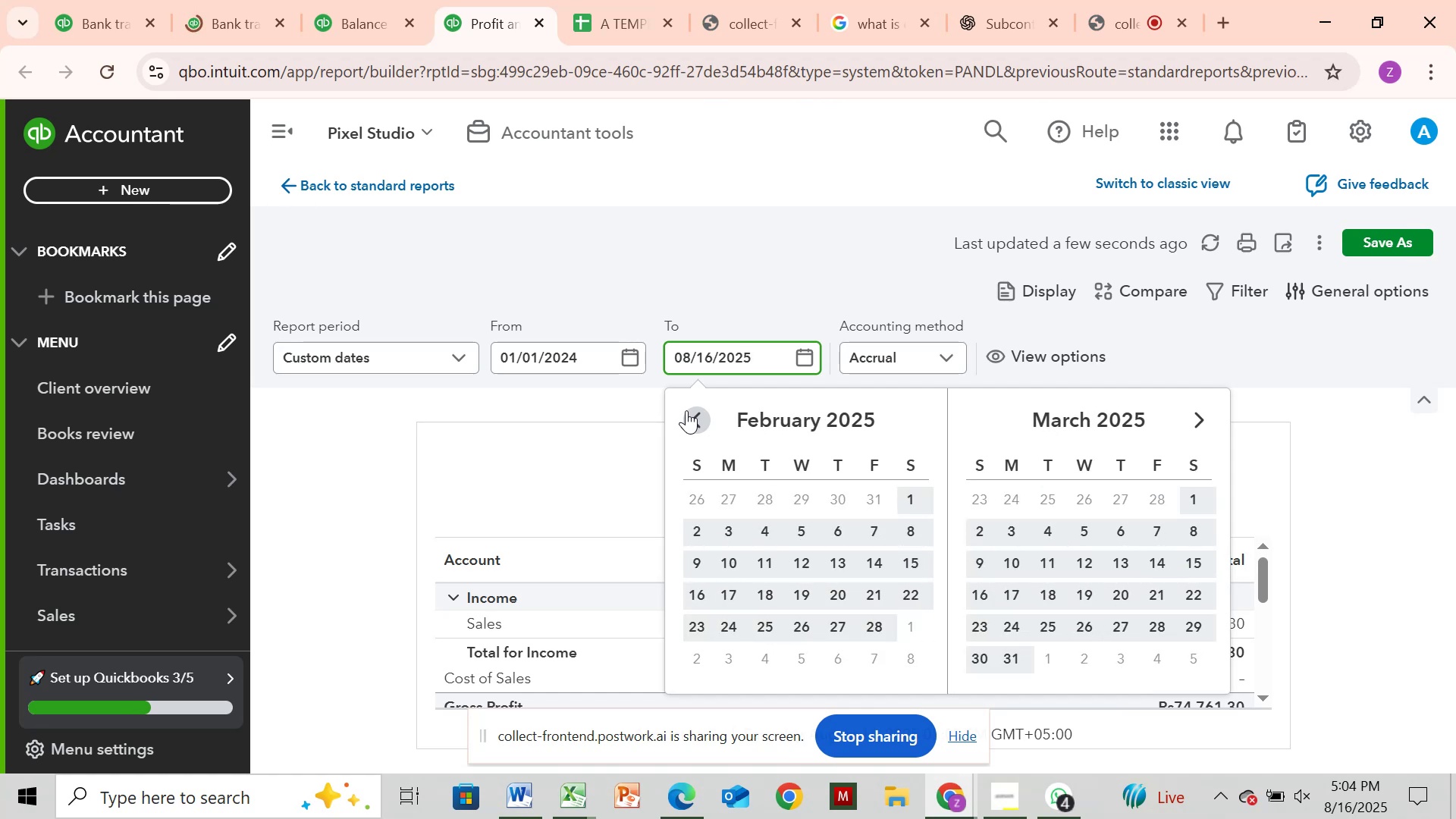 
left_click([686, 410])
 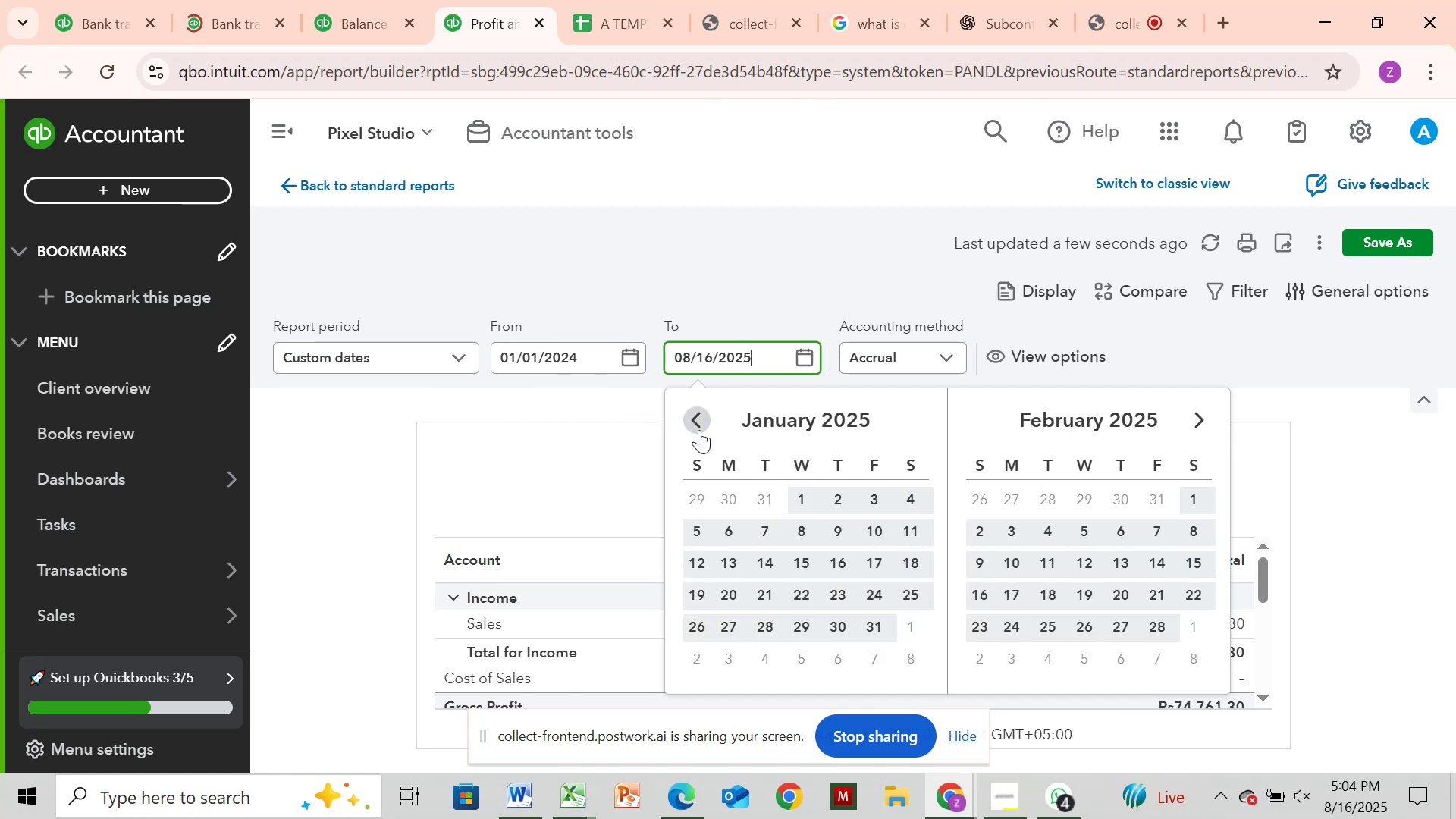 
left_click([699, 430])
 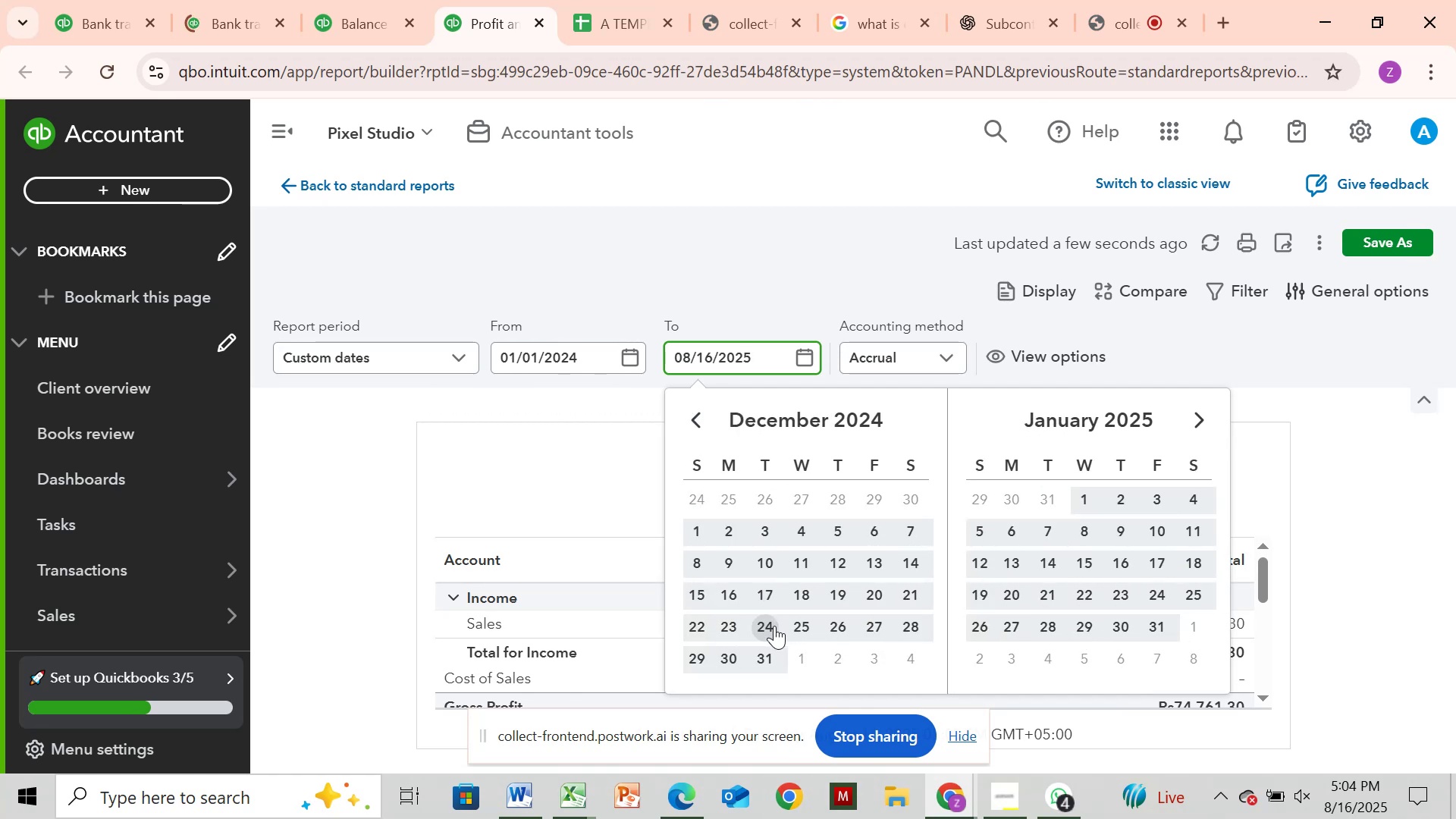 
left_click([771, 648])
 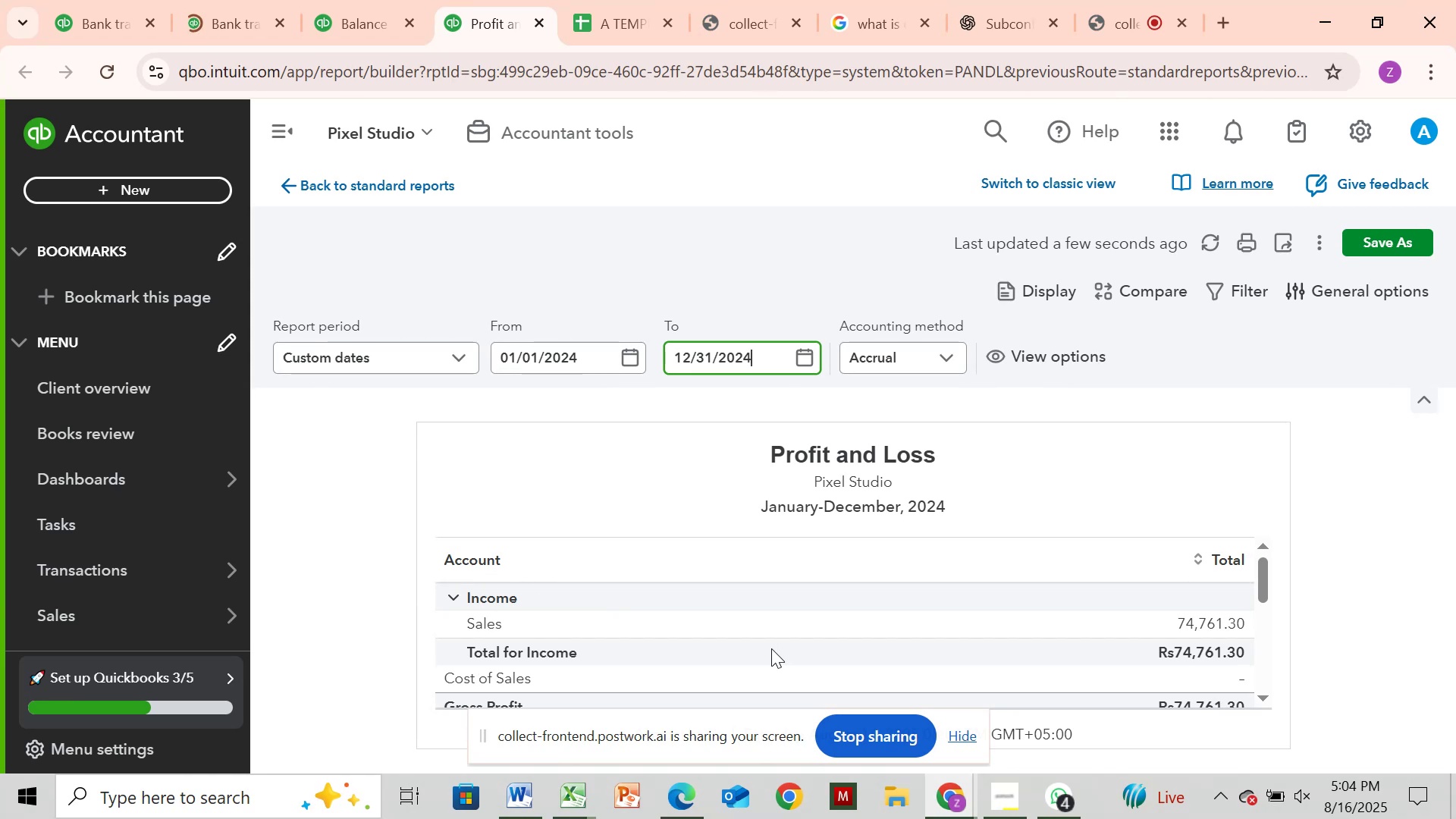 
wait(43.76)
 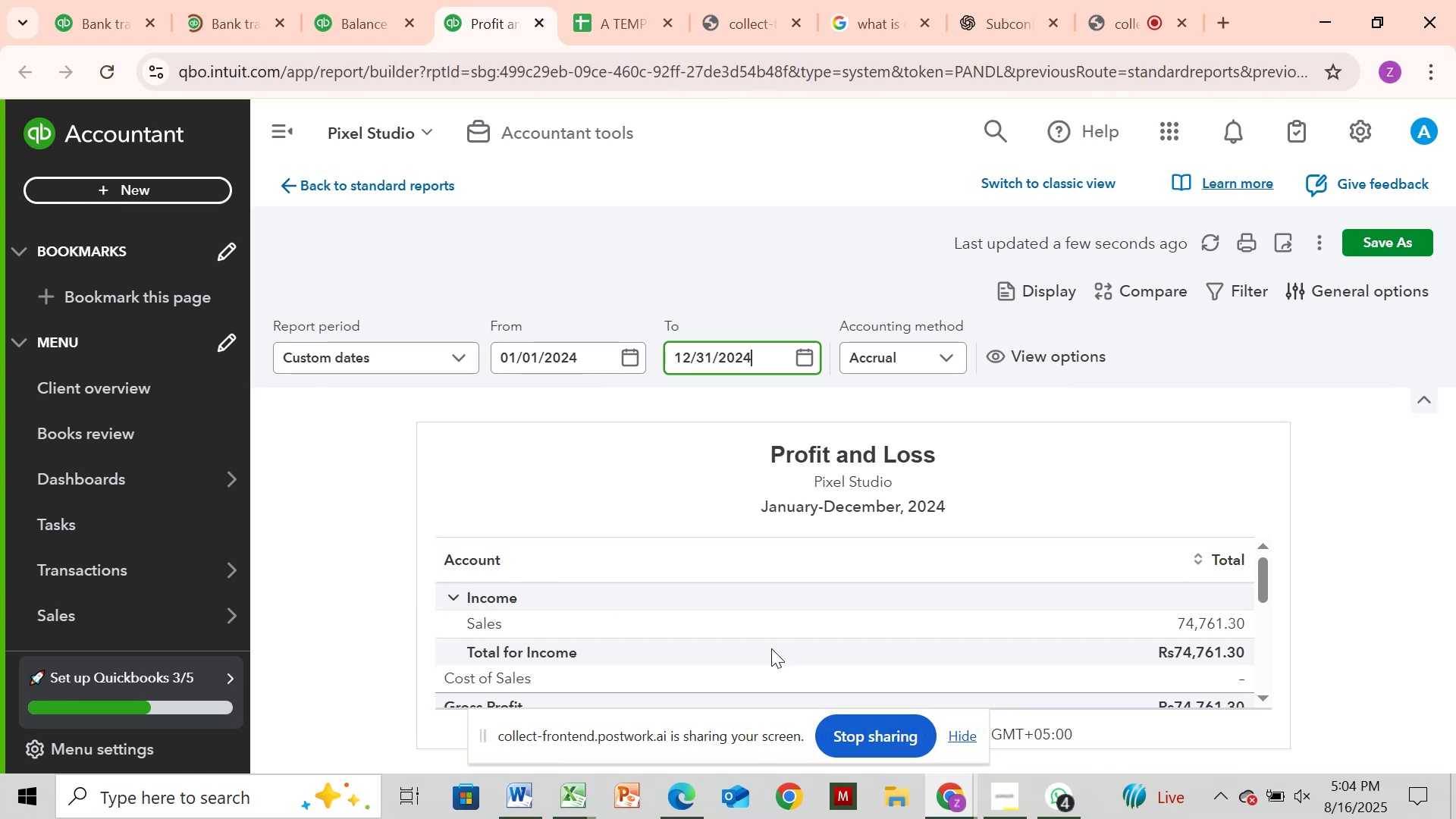 
left_click_drag(start_coordinate=[1257, 583], to_coordinate=[1258, 604])
 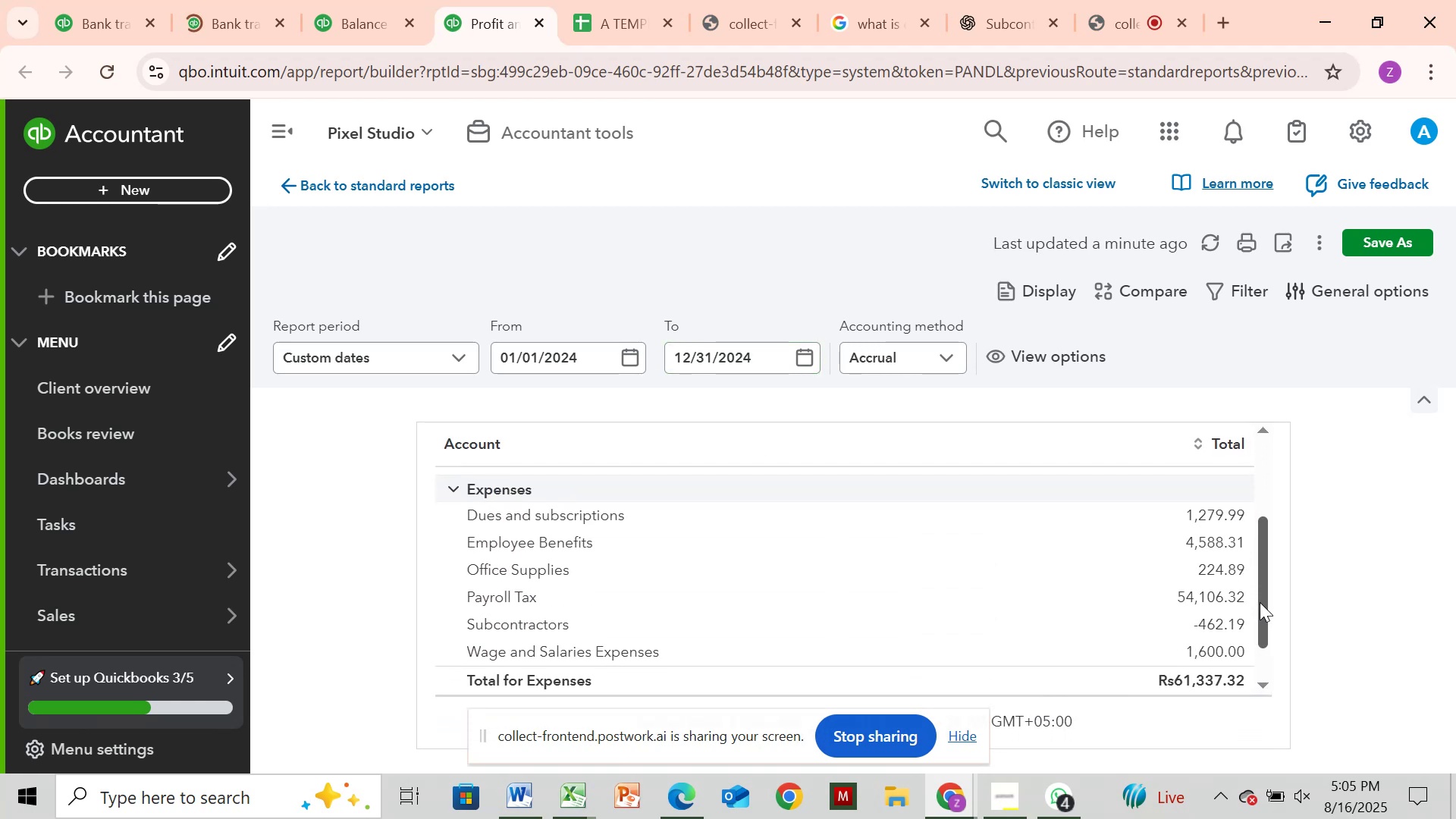 
wait(8.89)
 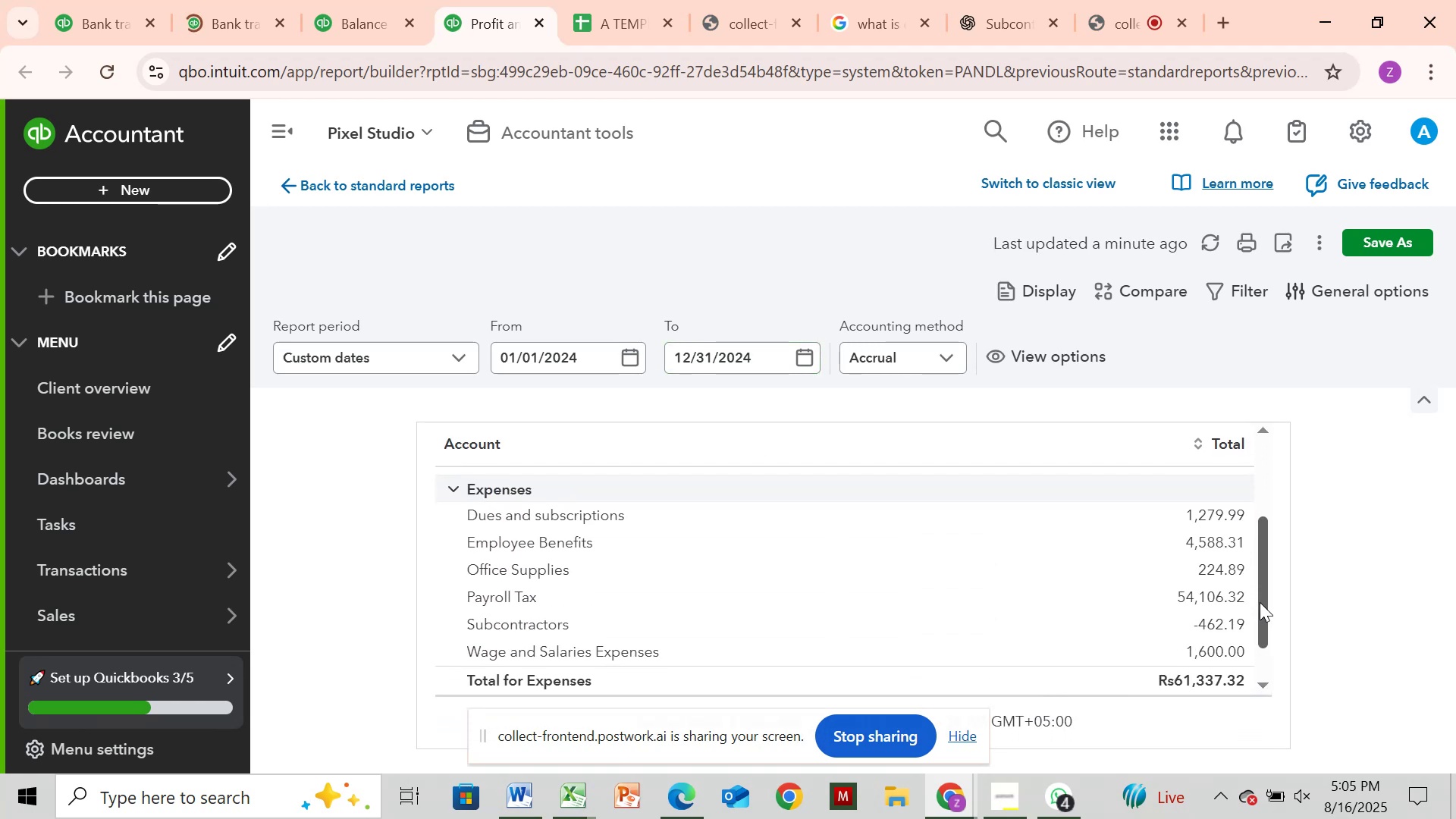 
left_click_drag(start_coordinate=[1260, 602], to_coordinate=[1344, 574])
 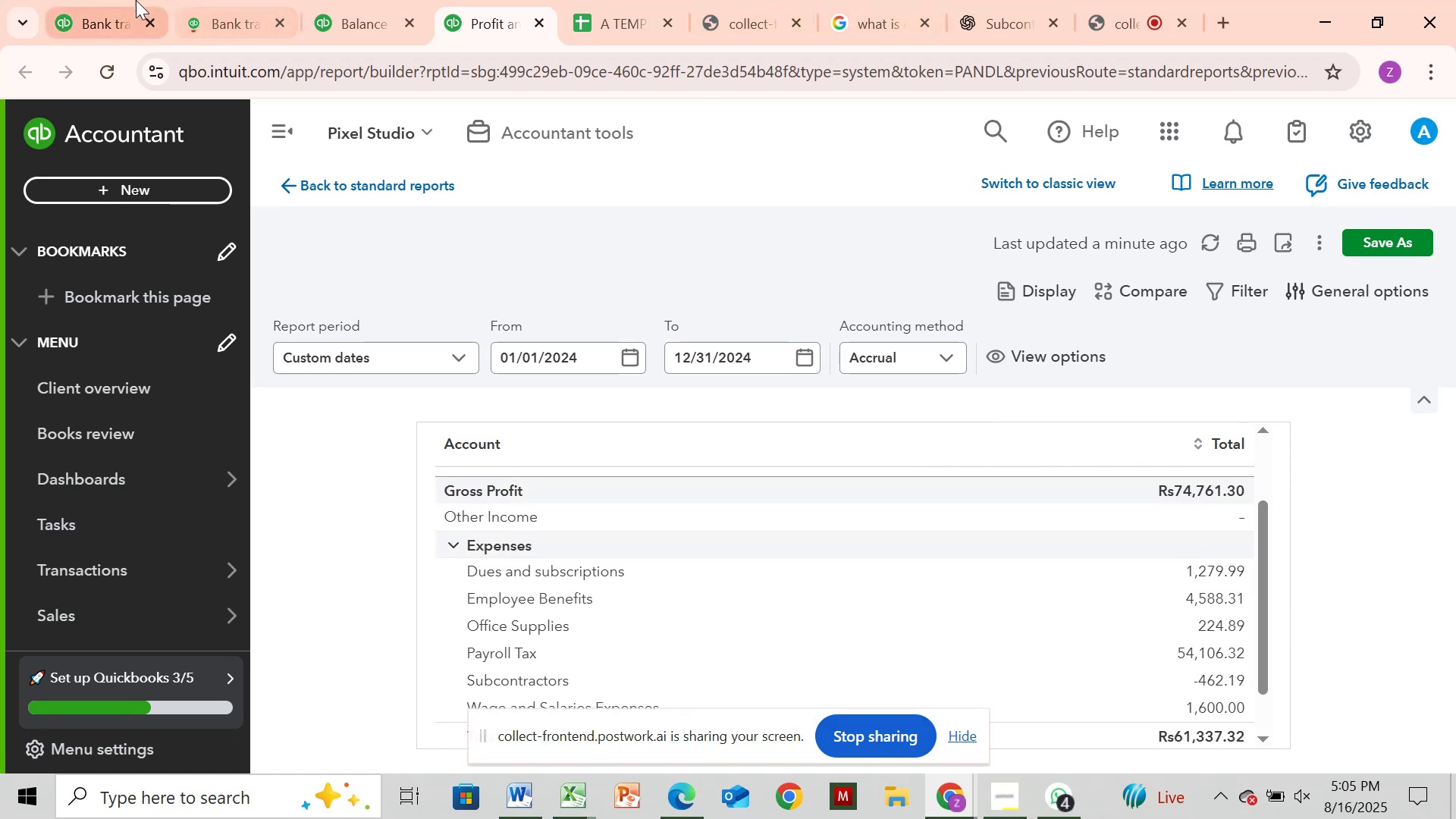 
left_click([102, 4])
 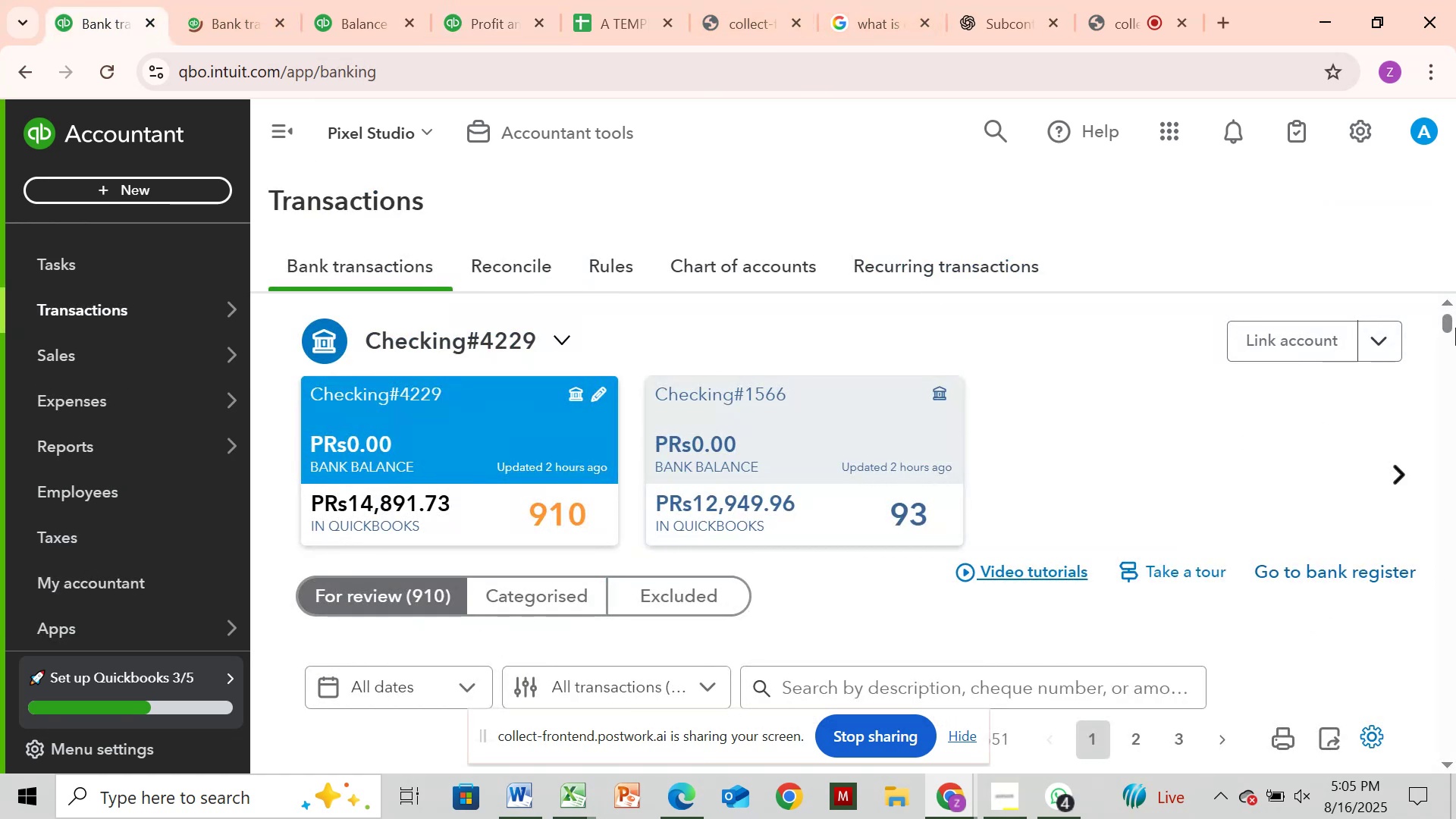 
left_click_drag(start_coordinate=[1449, 323], to_coordinate=[1455, 379])
 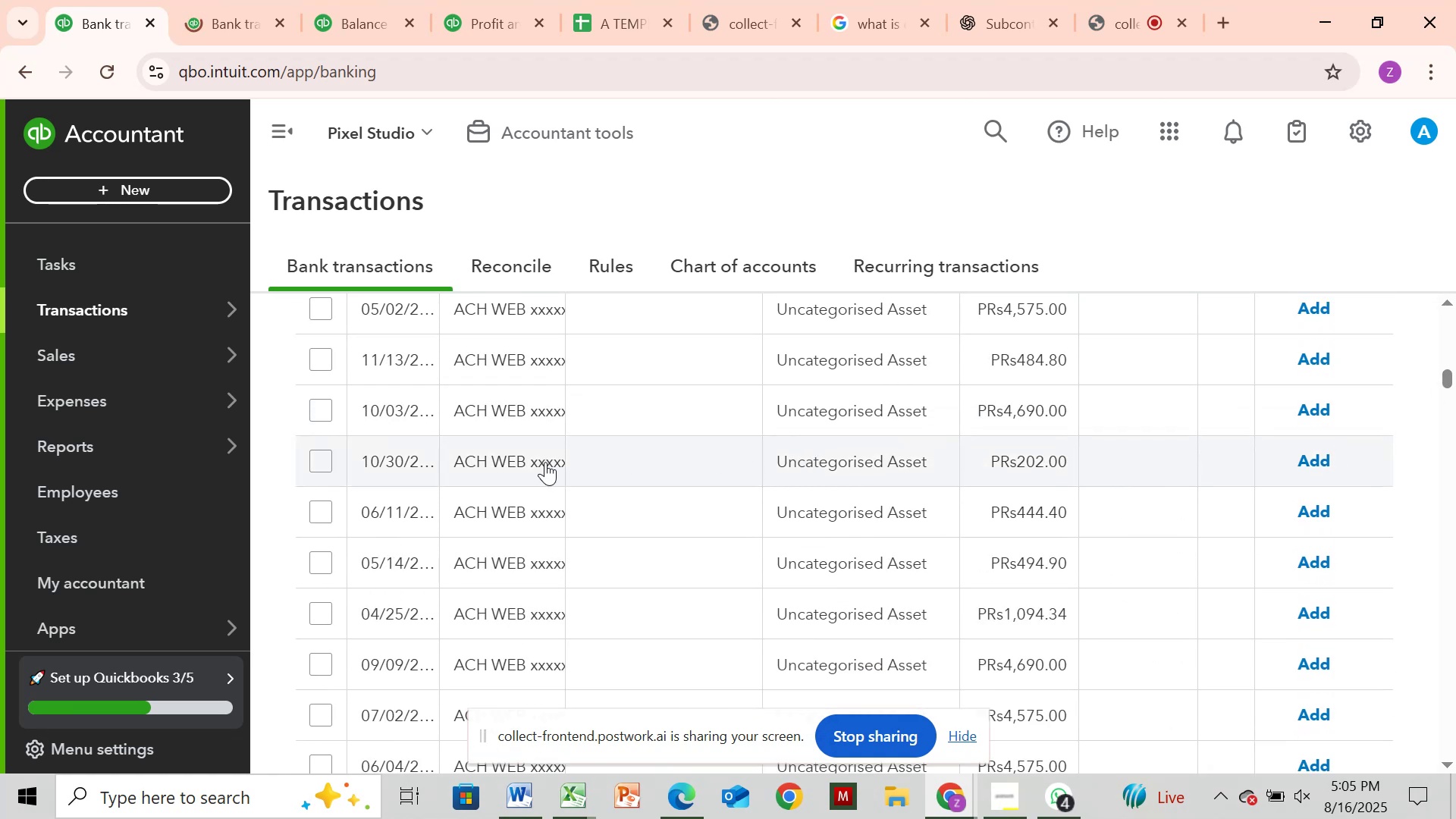 
left_click([543, 462])
 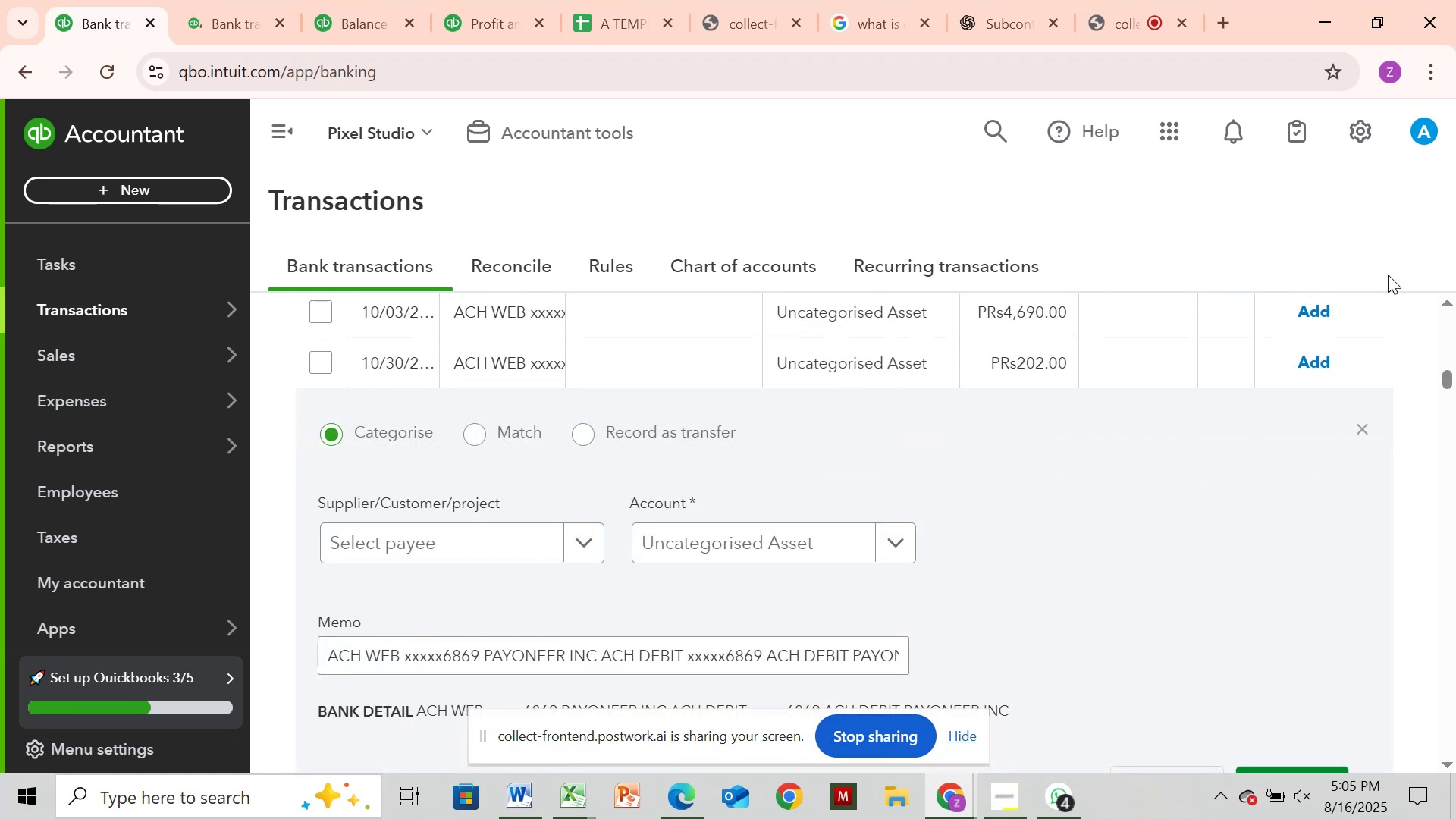 
left_click([1367, 432])
 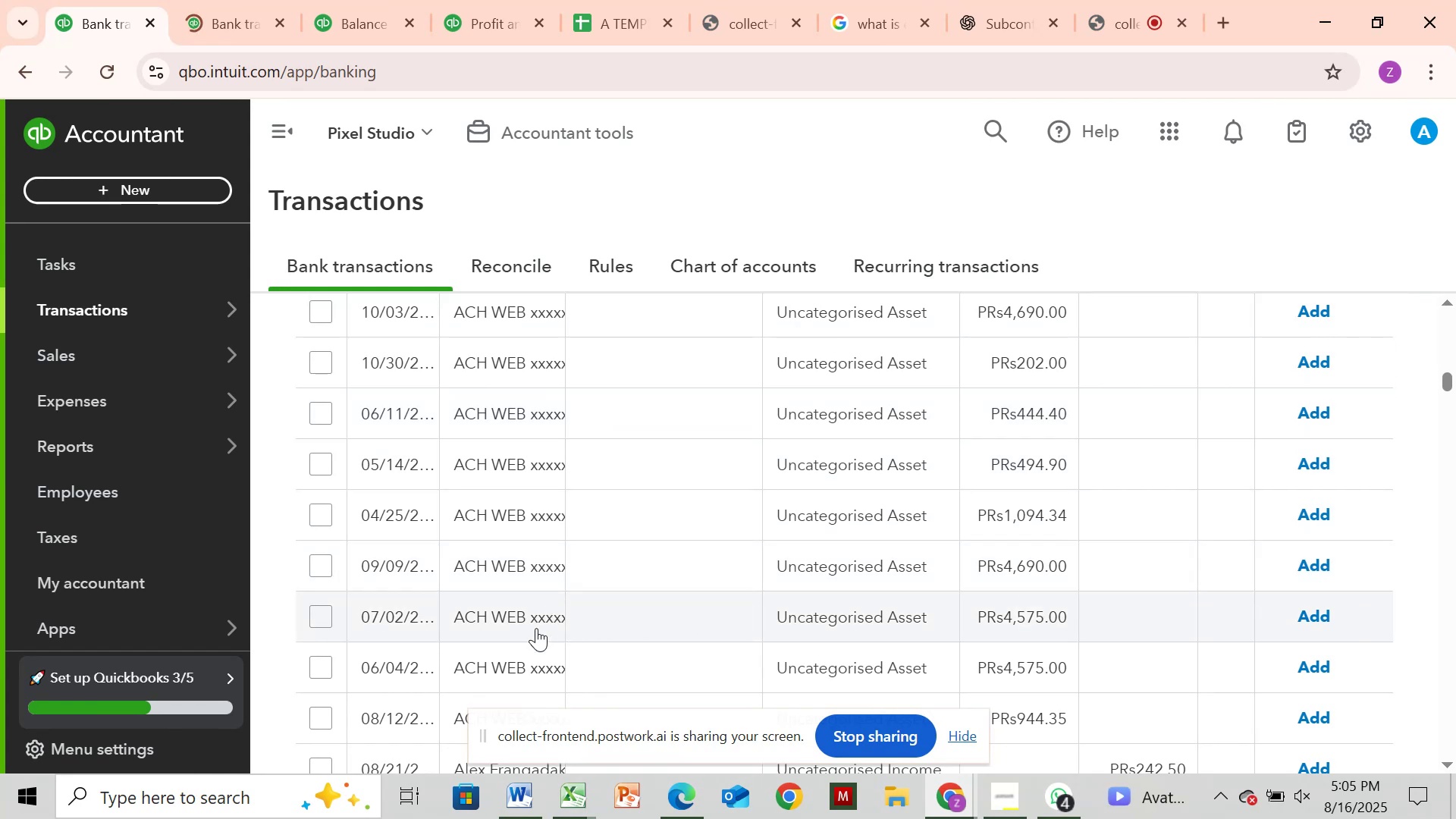 
left_click([530, 657])
 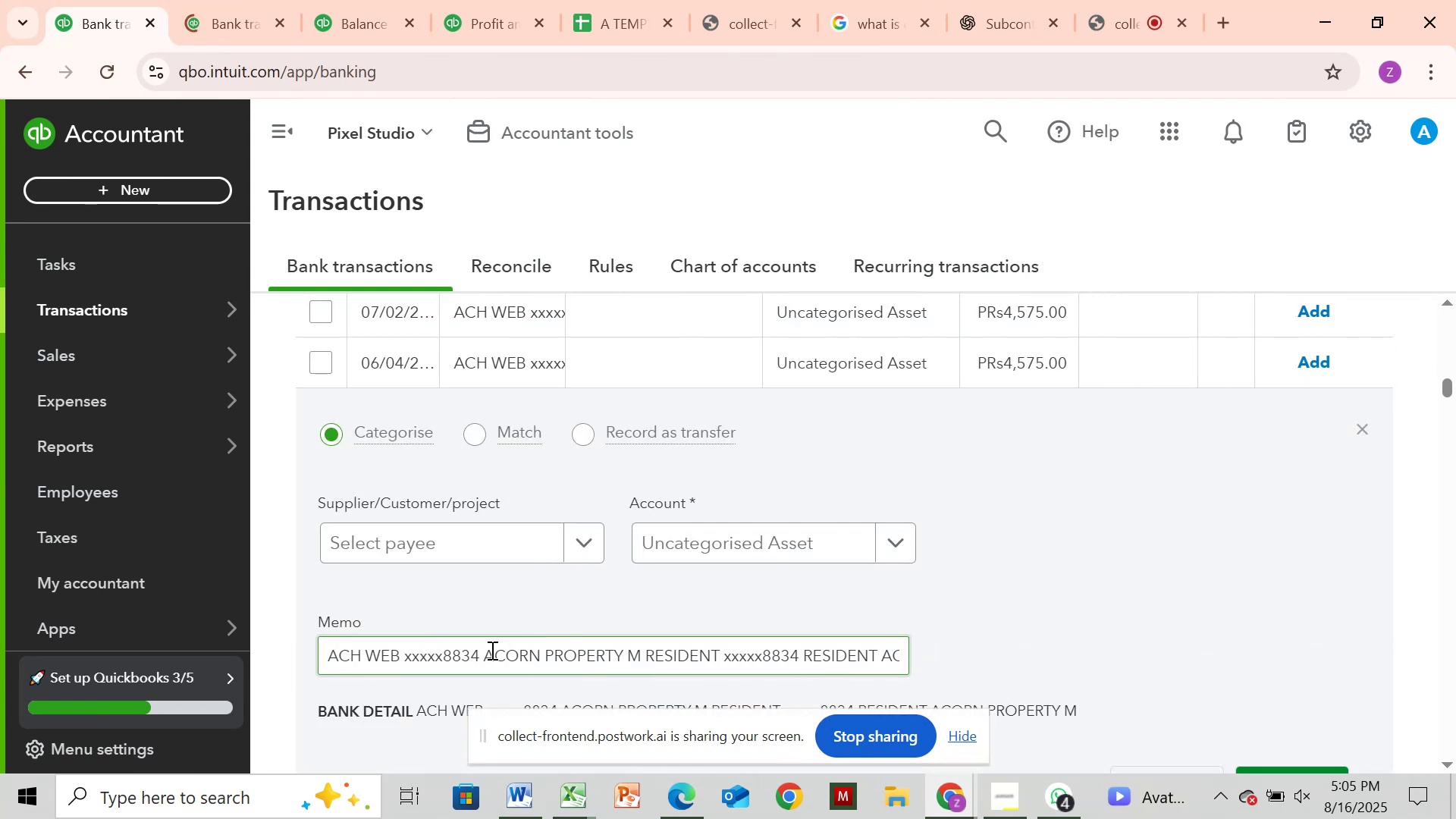 
left_click_drag(start_coordinate=[481, 651], to_coordinate=[720, 660])
 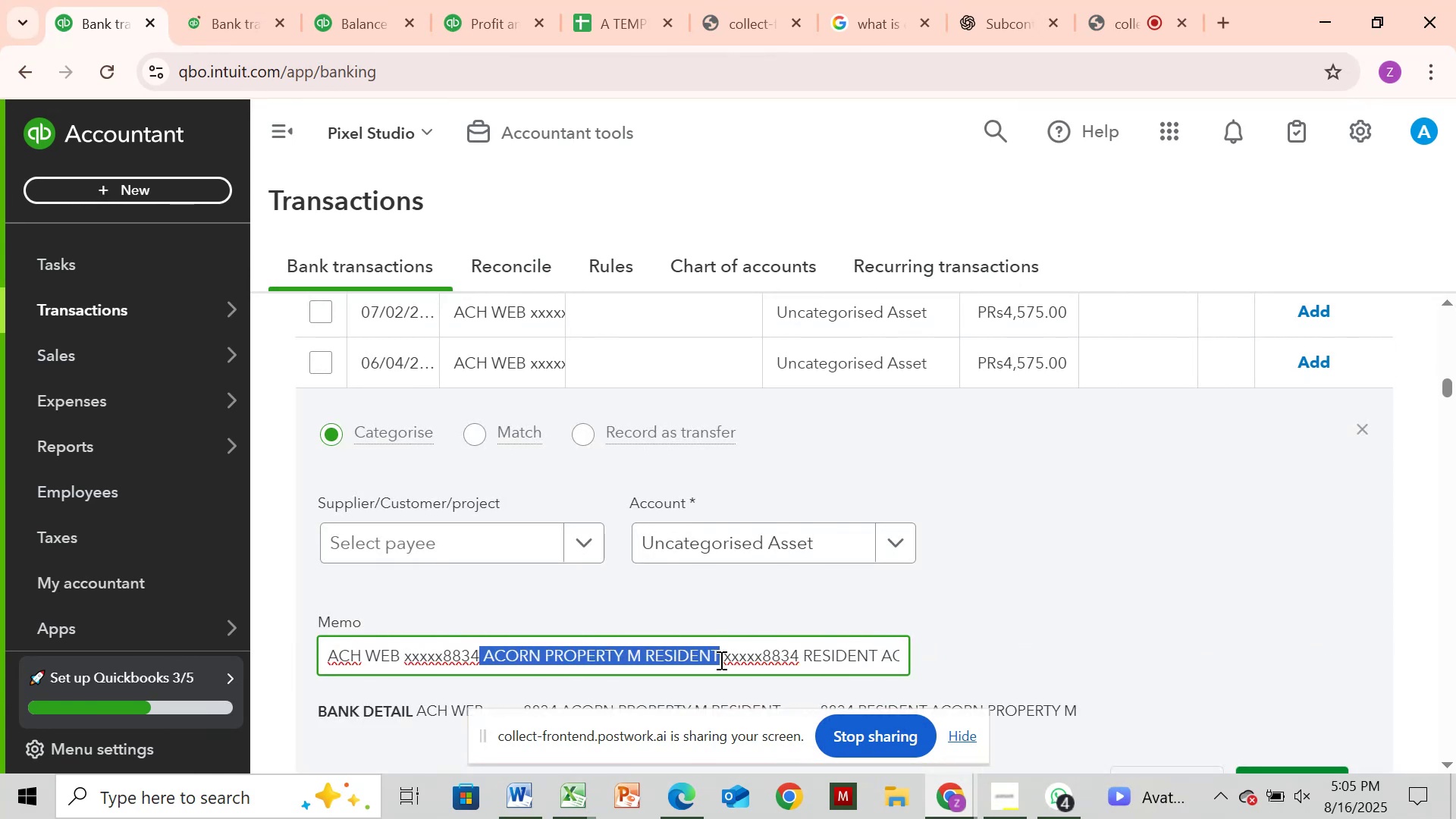 
key(Control+C)
 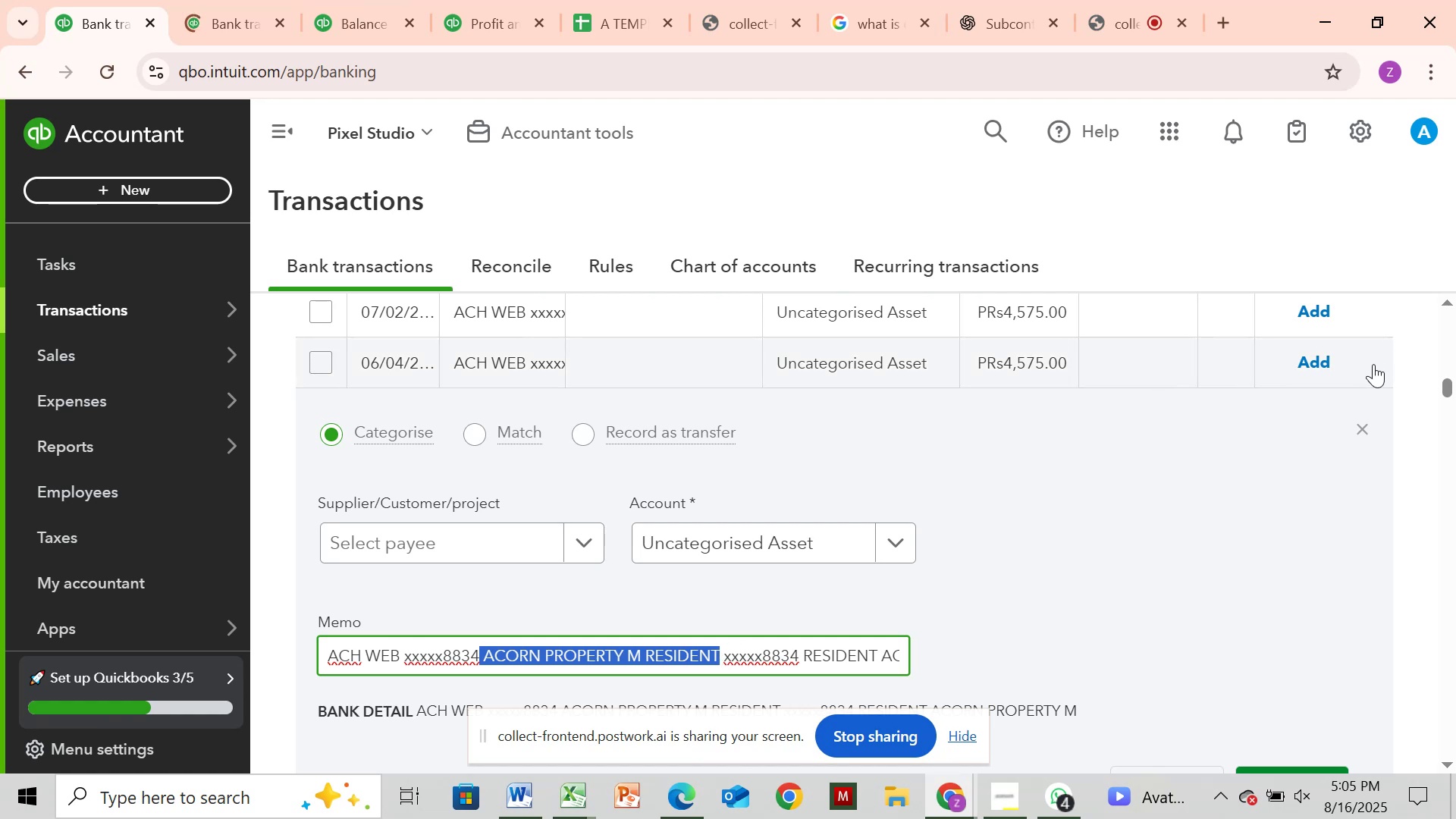 
left_click_drag(start_coordinate=[1446, 389], to_coordinate=[1452, 331])
 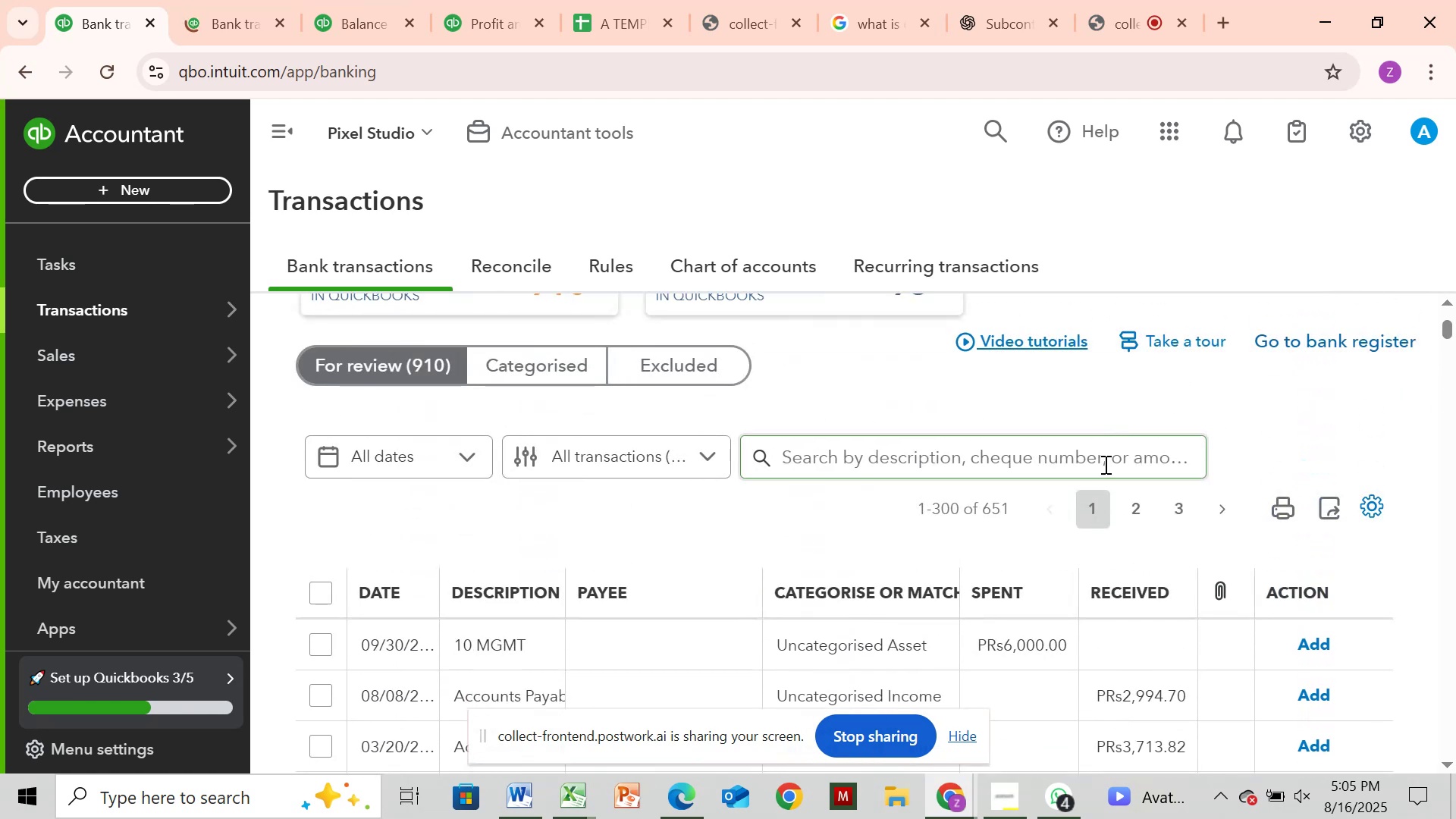 
left_click([1102, 469])
 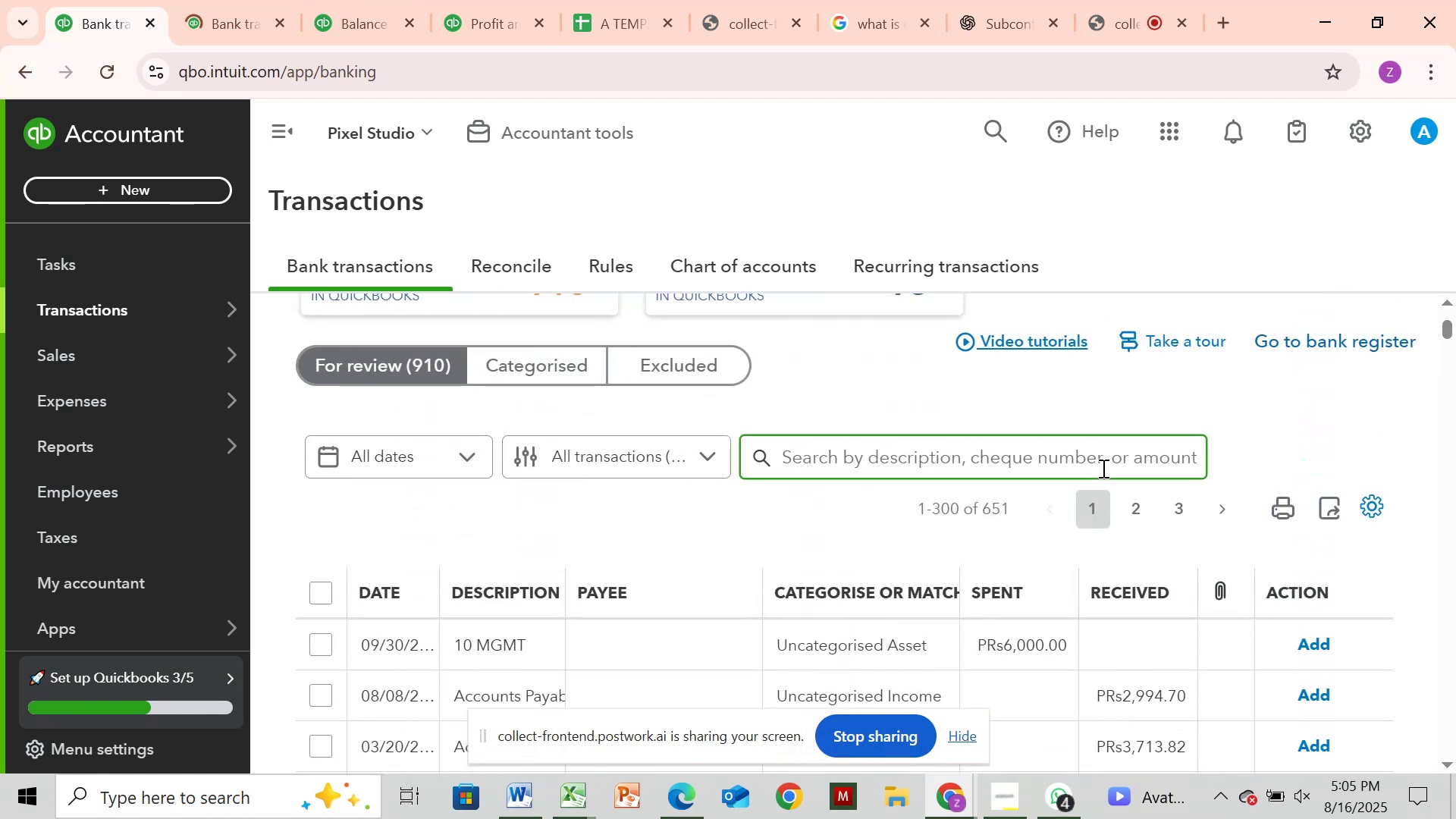 
key(Control+V)
 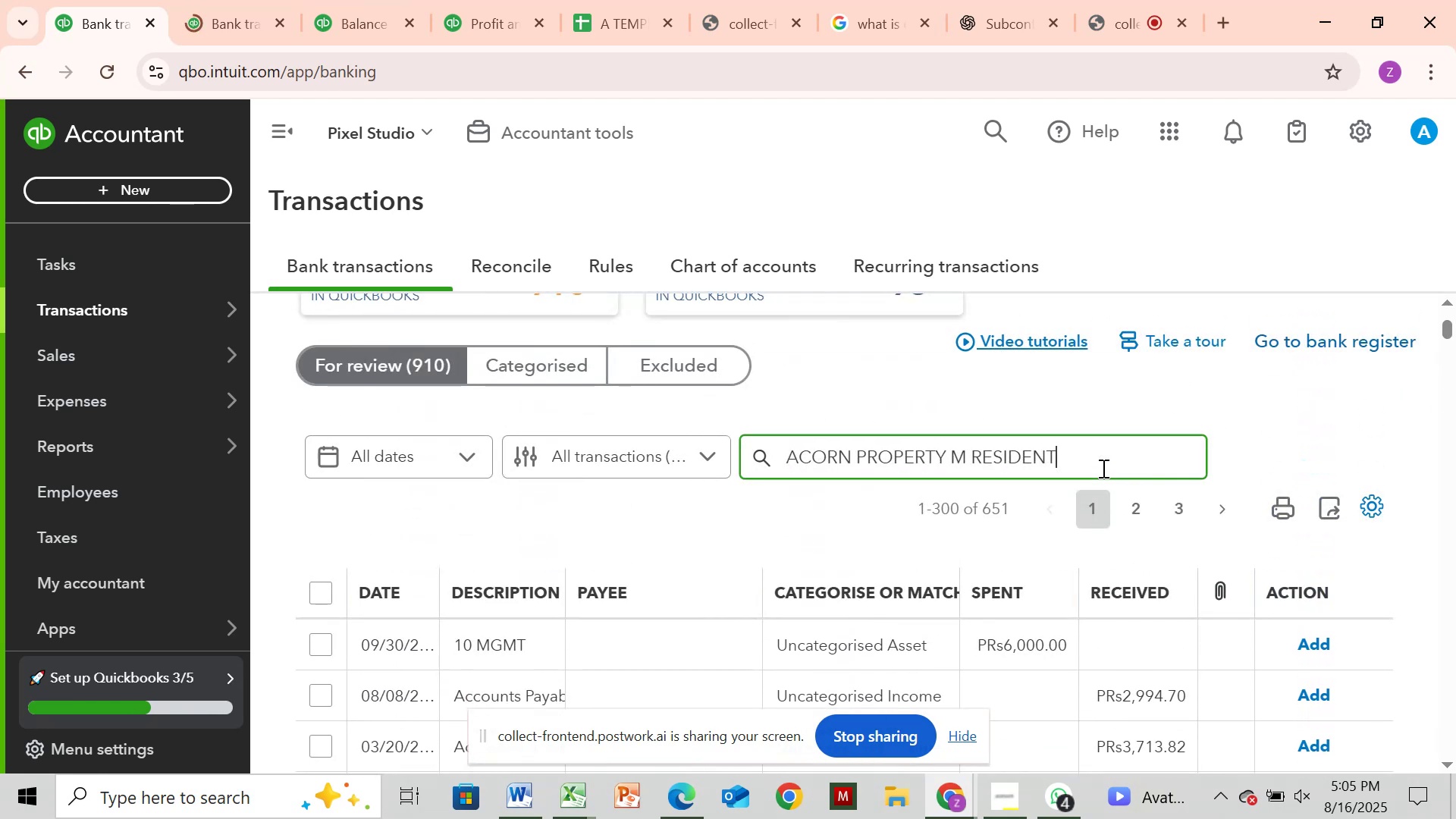 
key(Enter)
 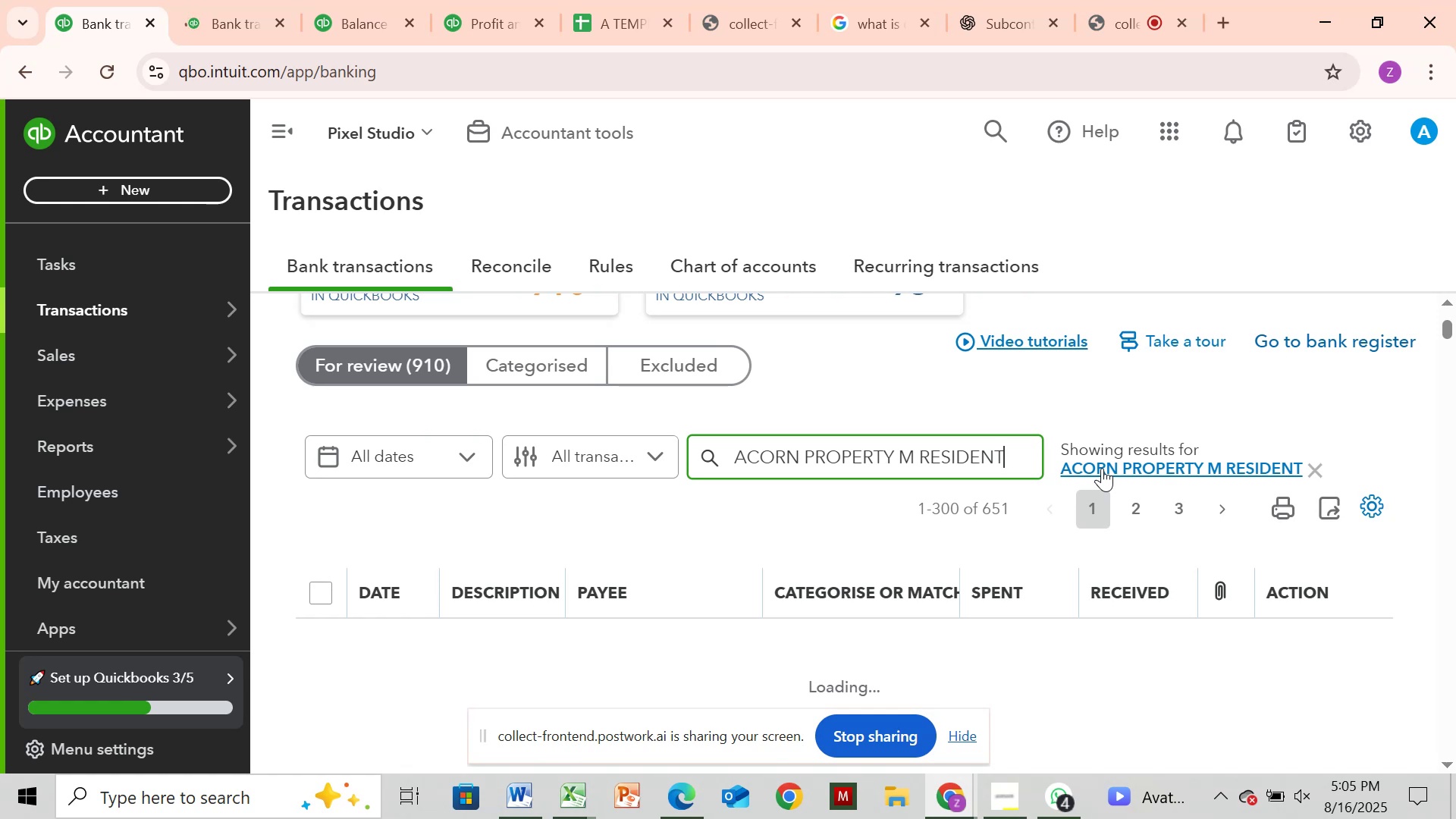 
wait(11.07)
 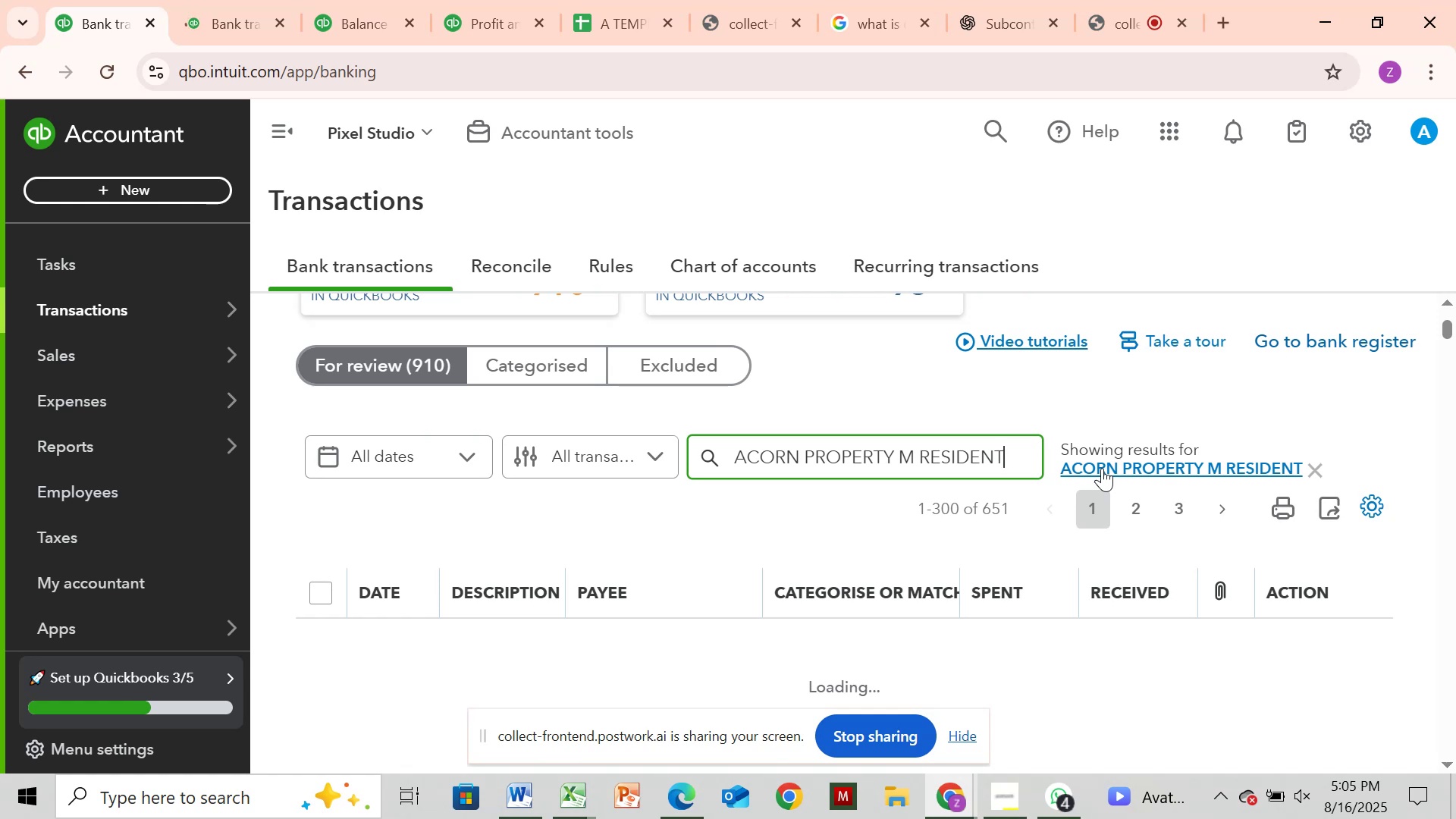 
left_click_drag(start_coordinate=[1442, 403], to_coordinate=[1448, 516])
 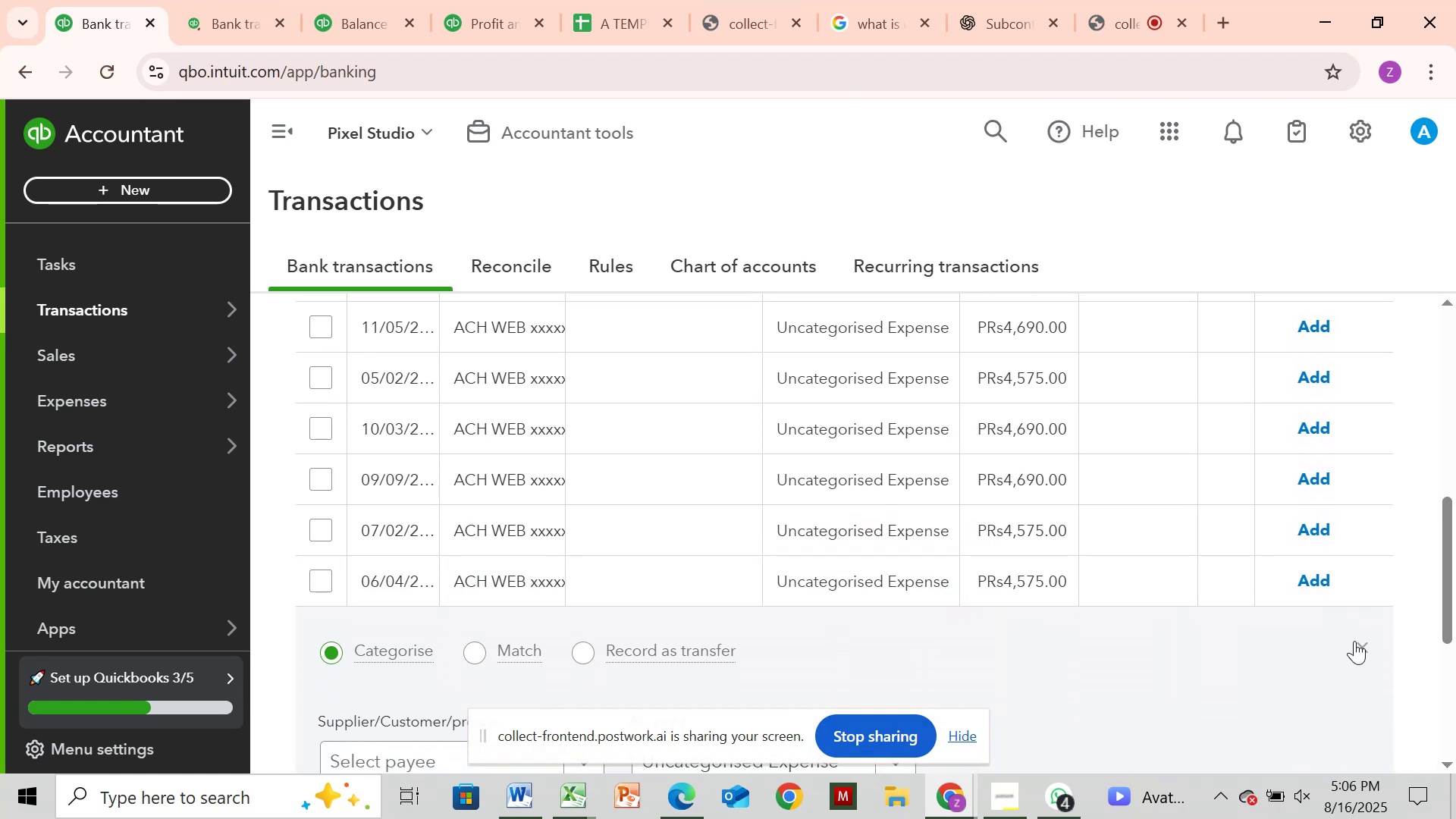 
left_click([1355, 641])
 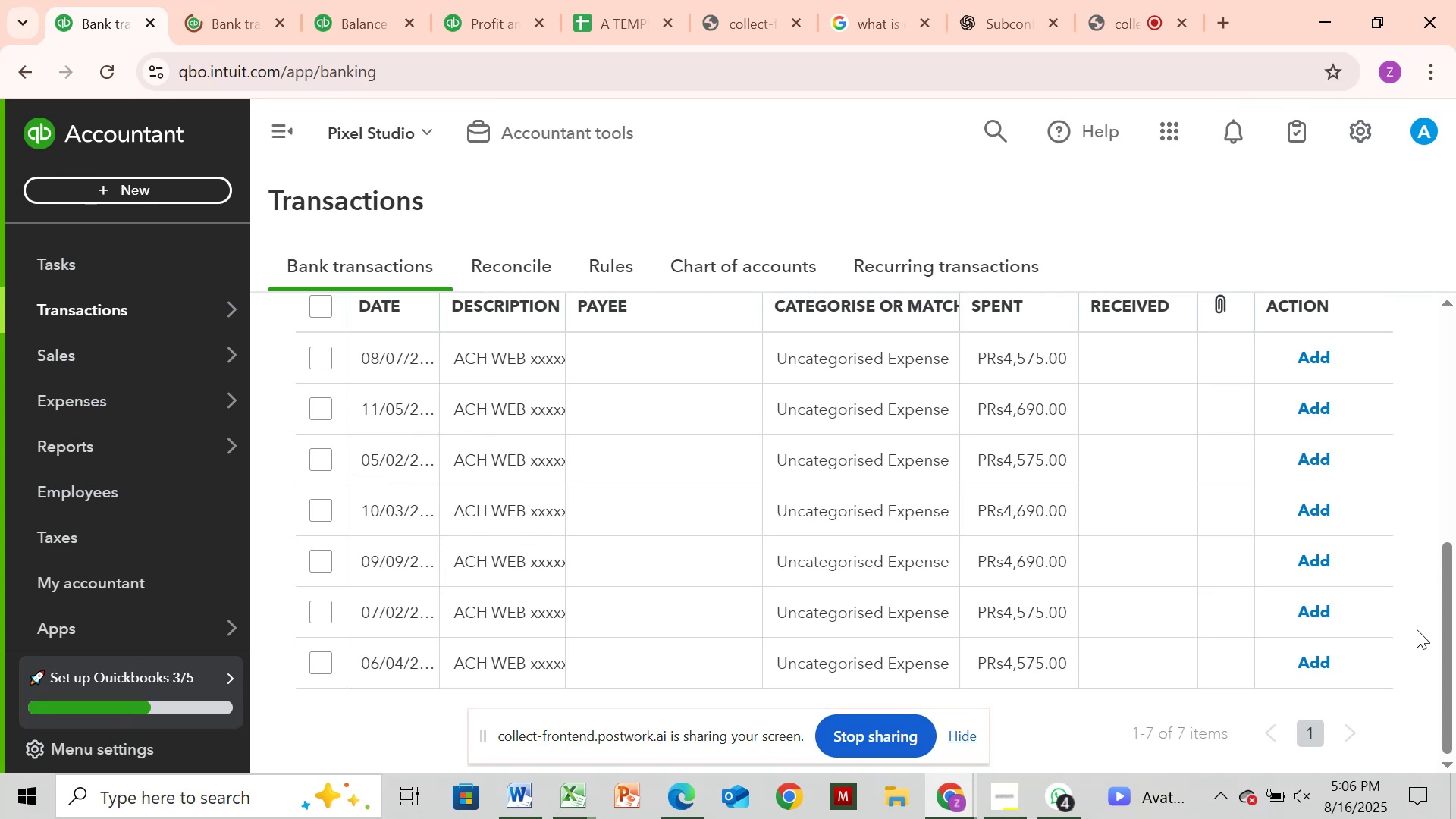 
wait(17.21)
 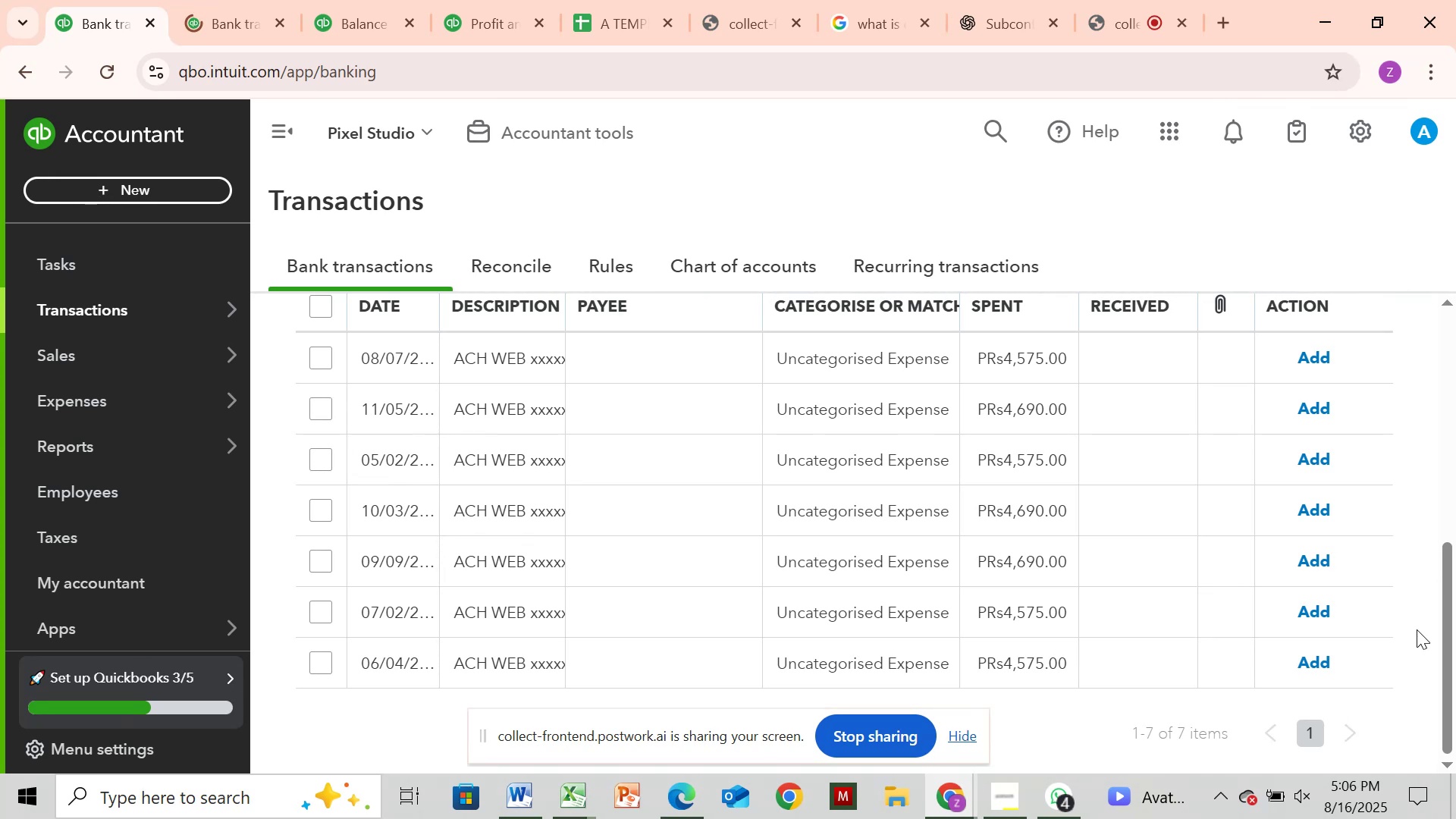 
left_click([874, 10])
 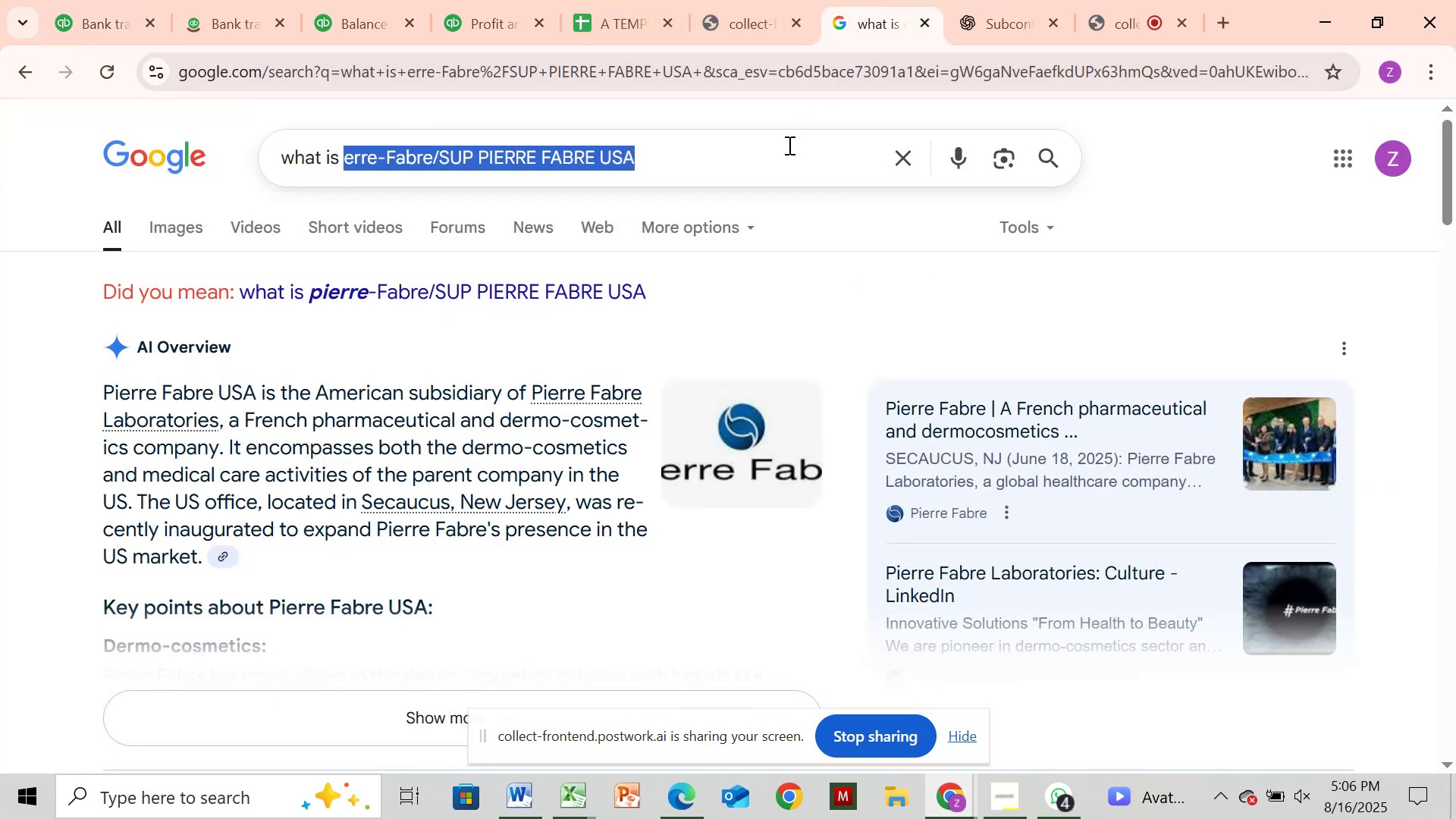 
left_click([788, 145])
 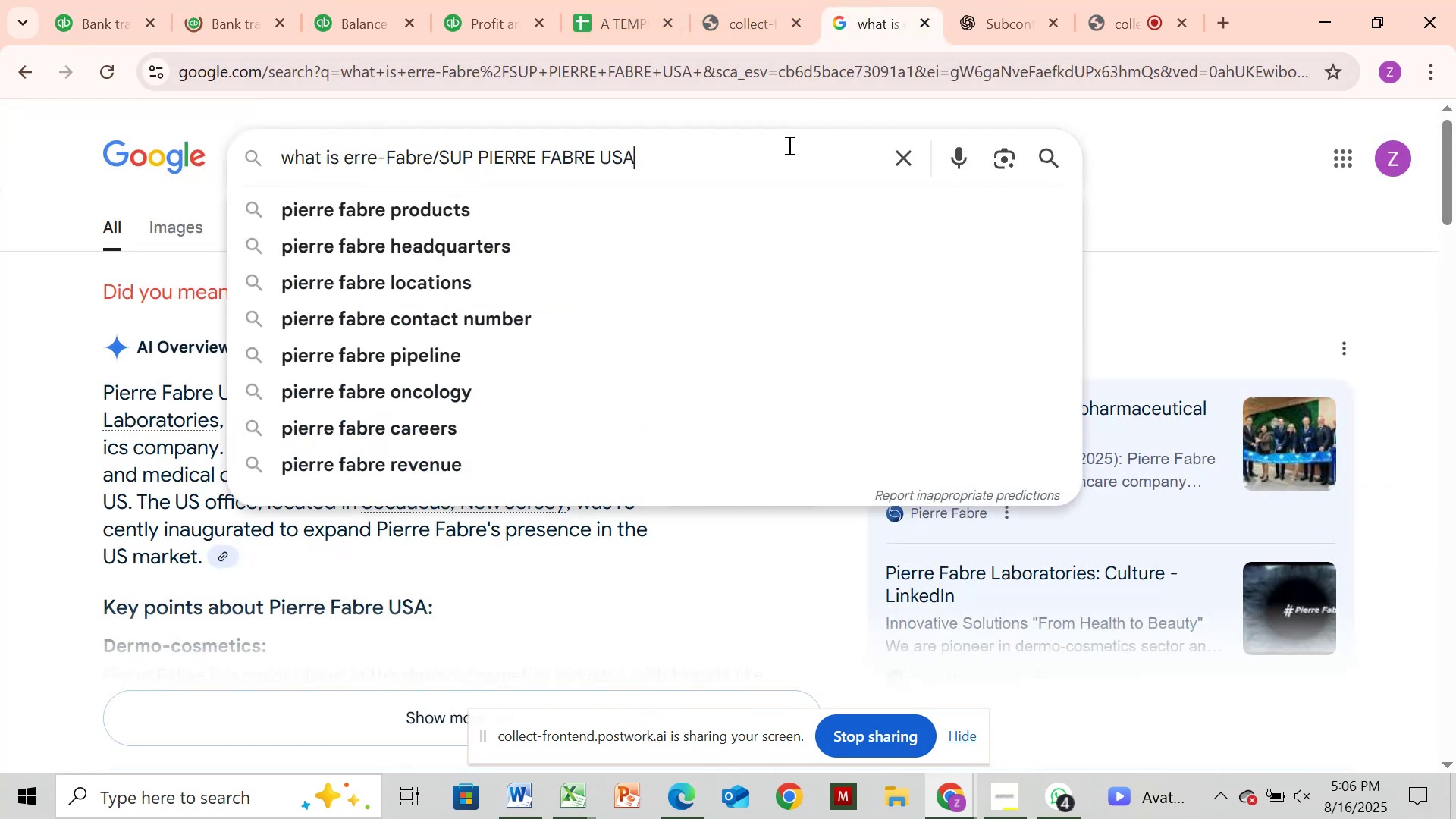 
hold_key(key=Backspace, duration=1.05)
 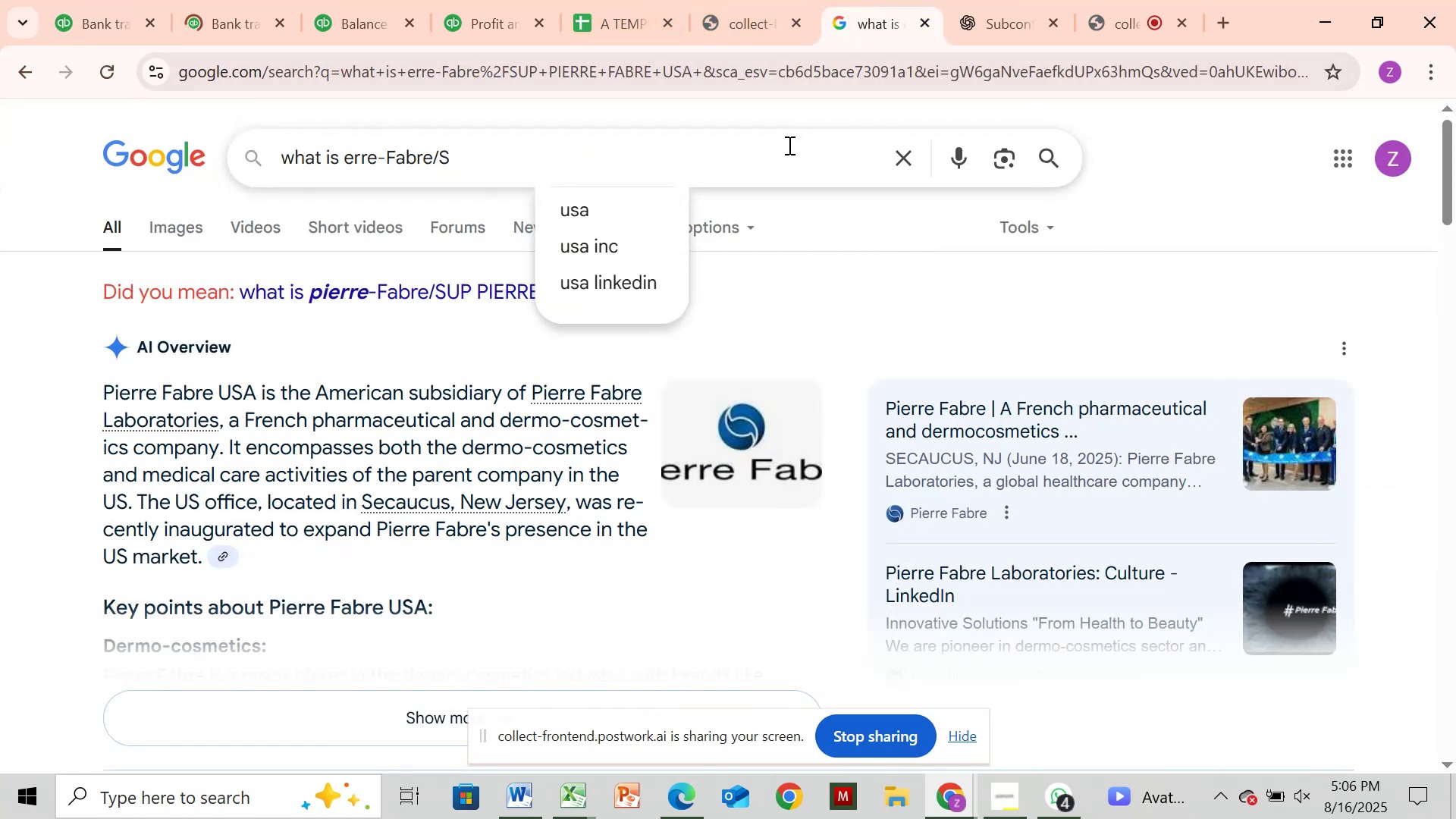 
key(Backspace)
 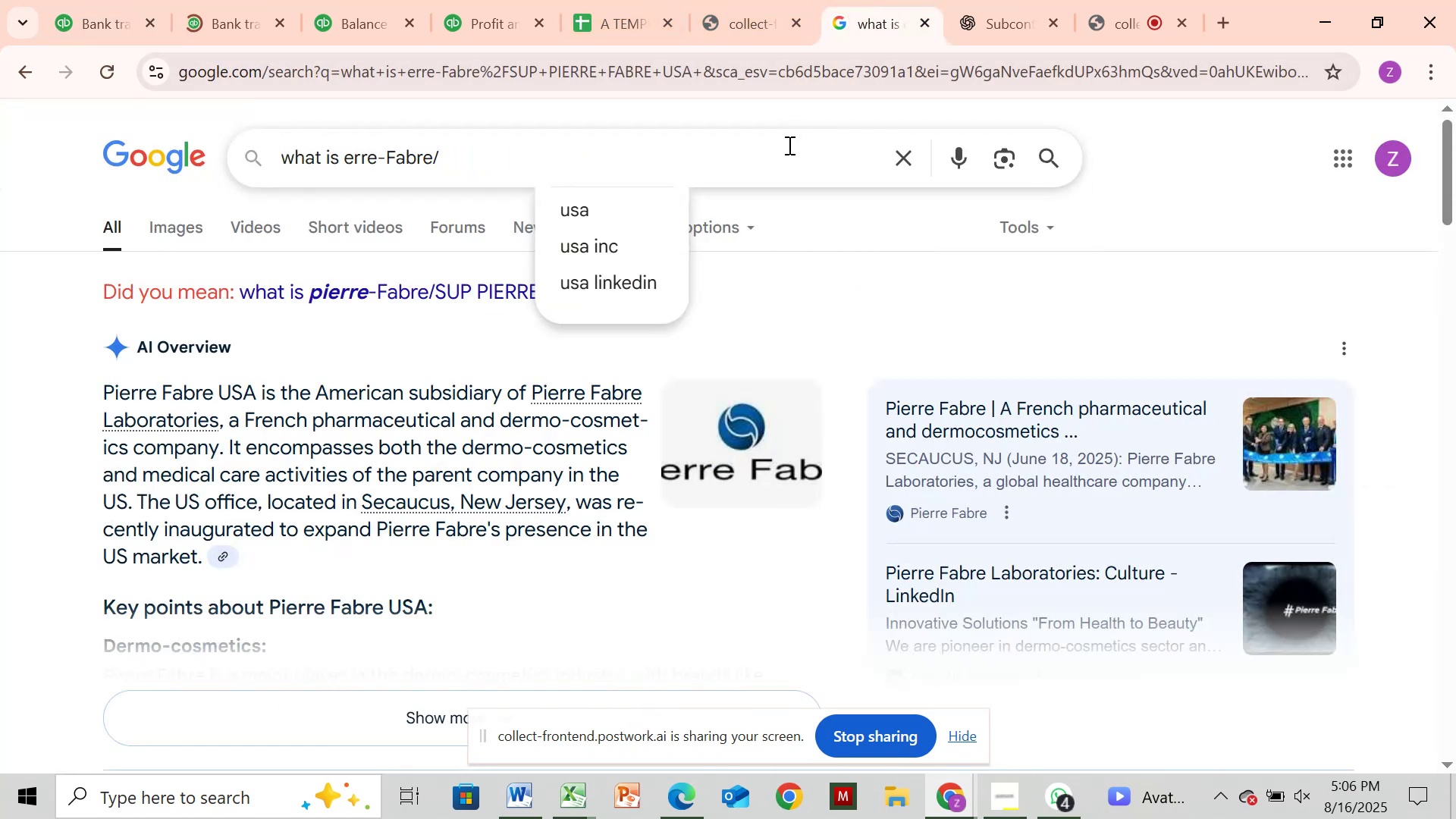 
key(Backspace)
 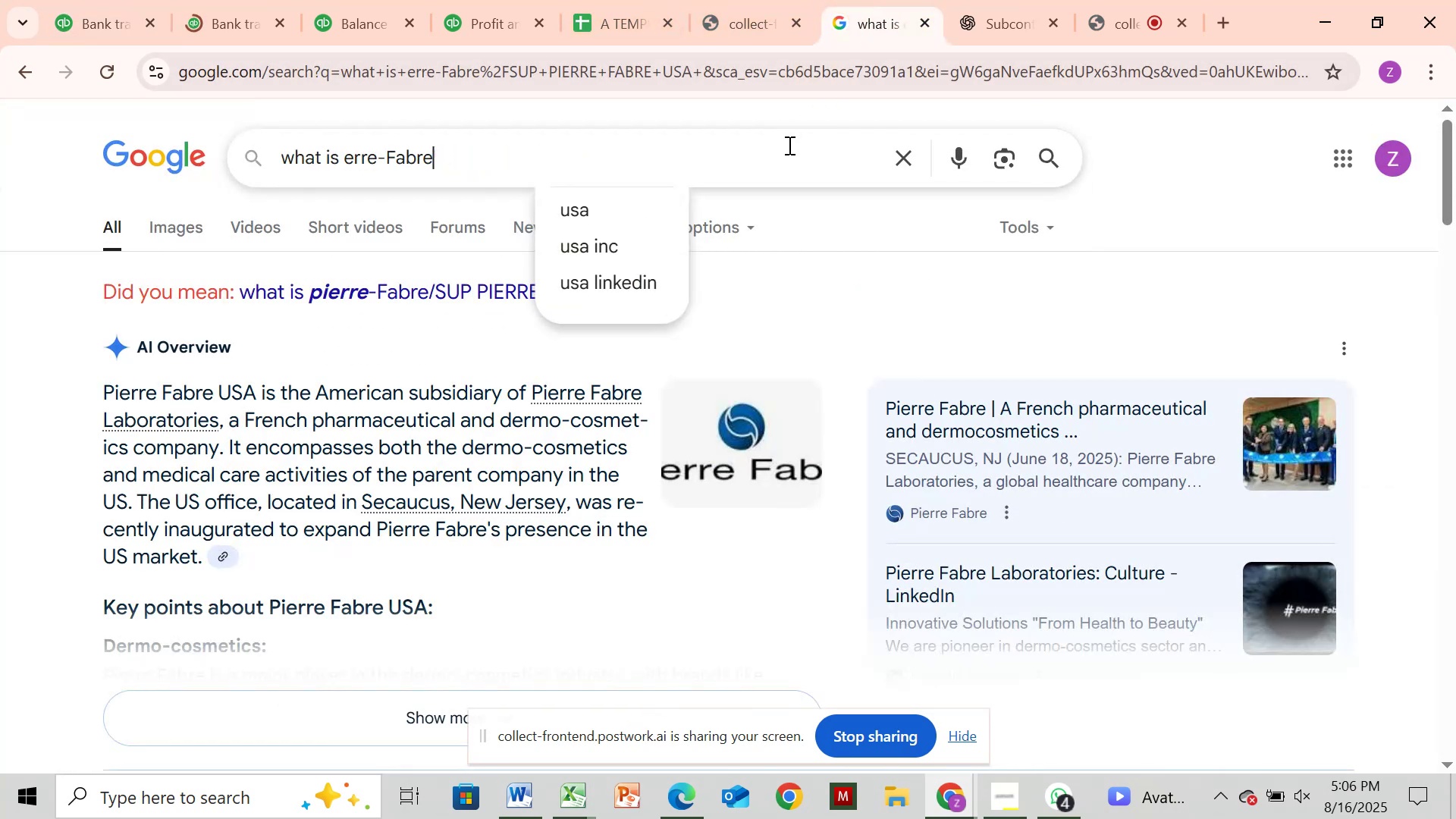 
key(Backspace)
 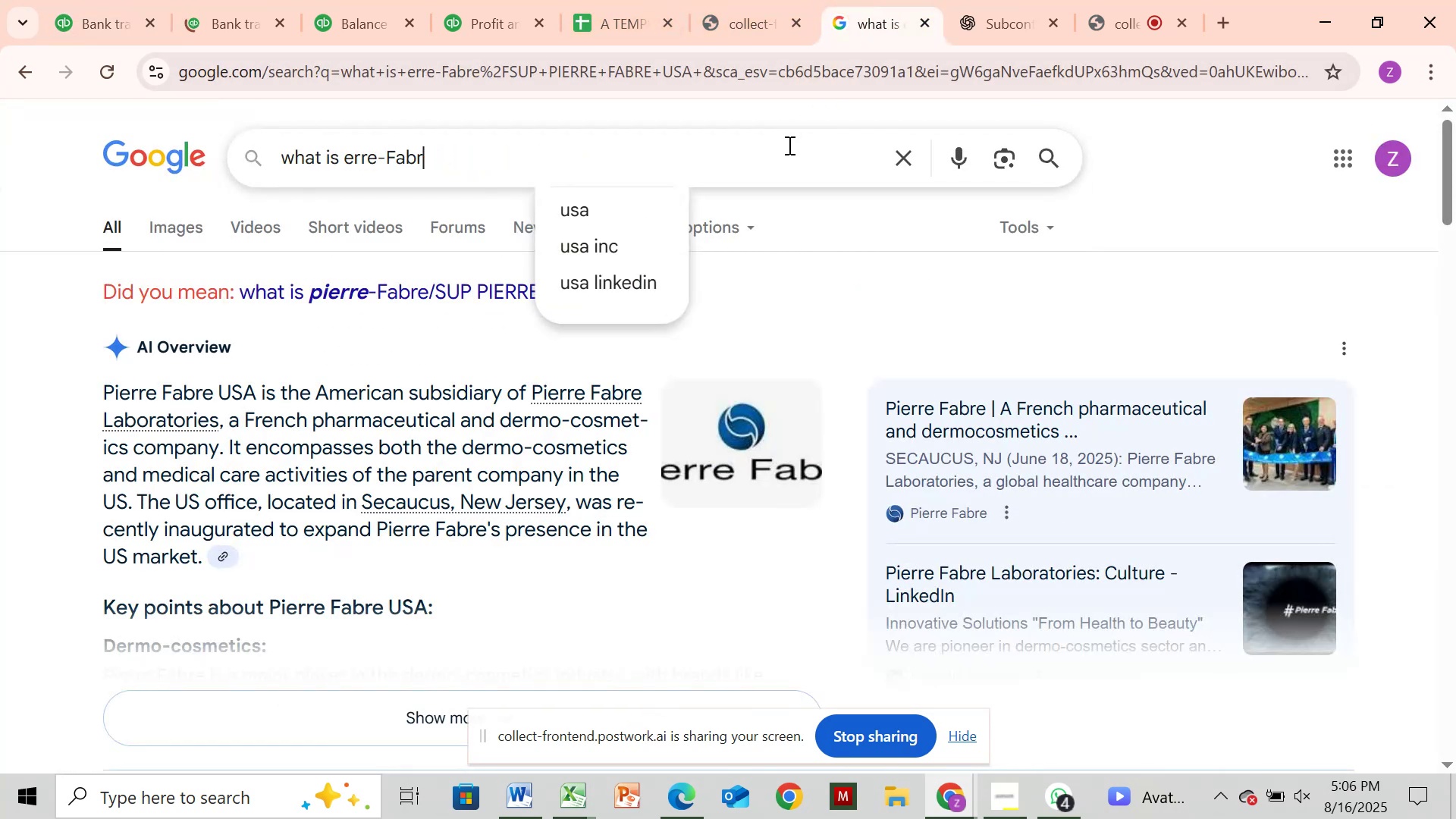 
key(Backspace)
 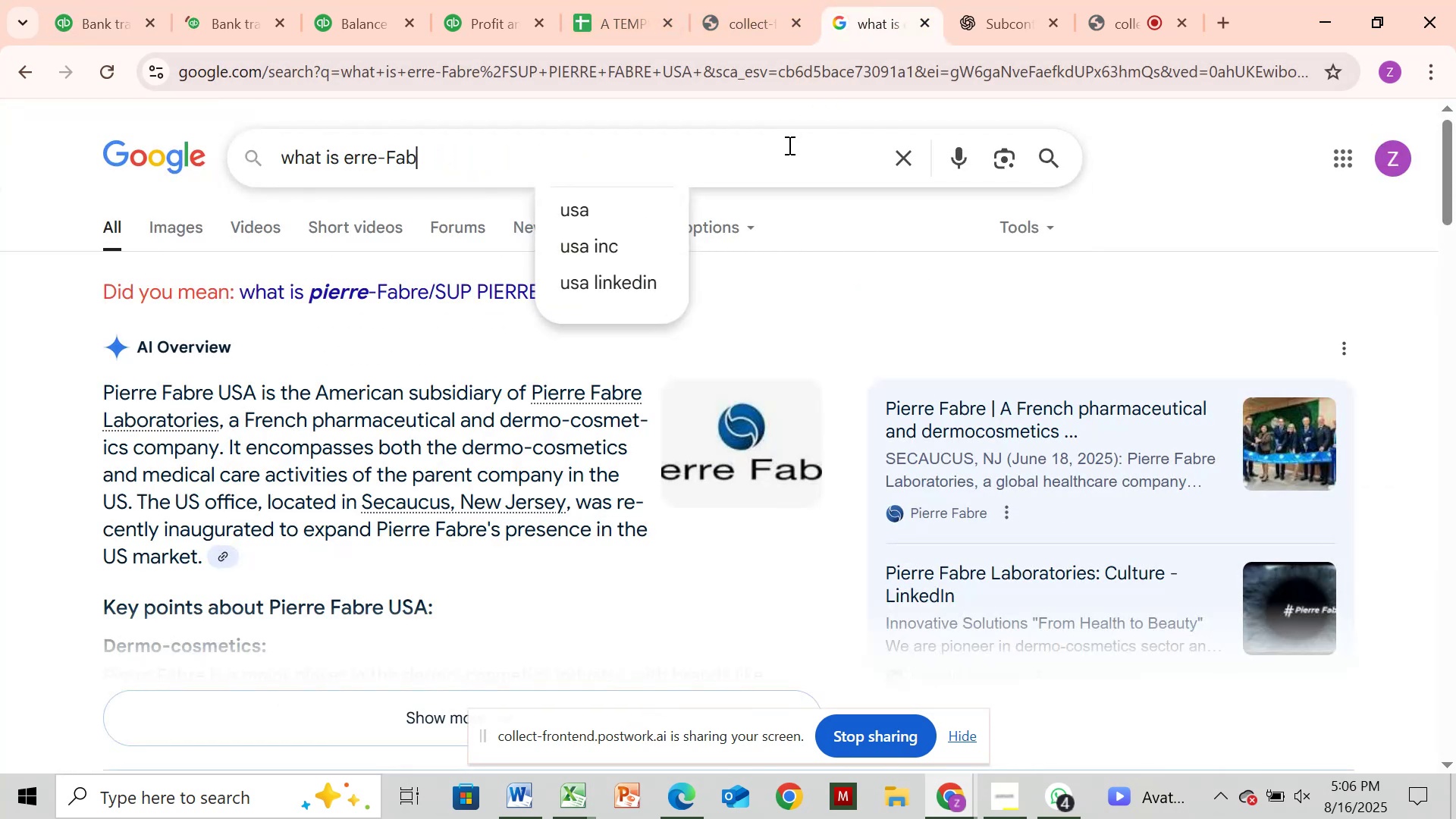 
key(Backspace)
 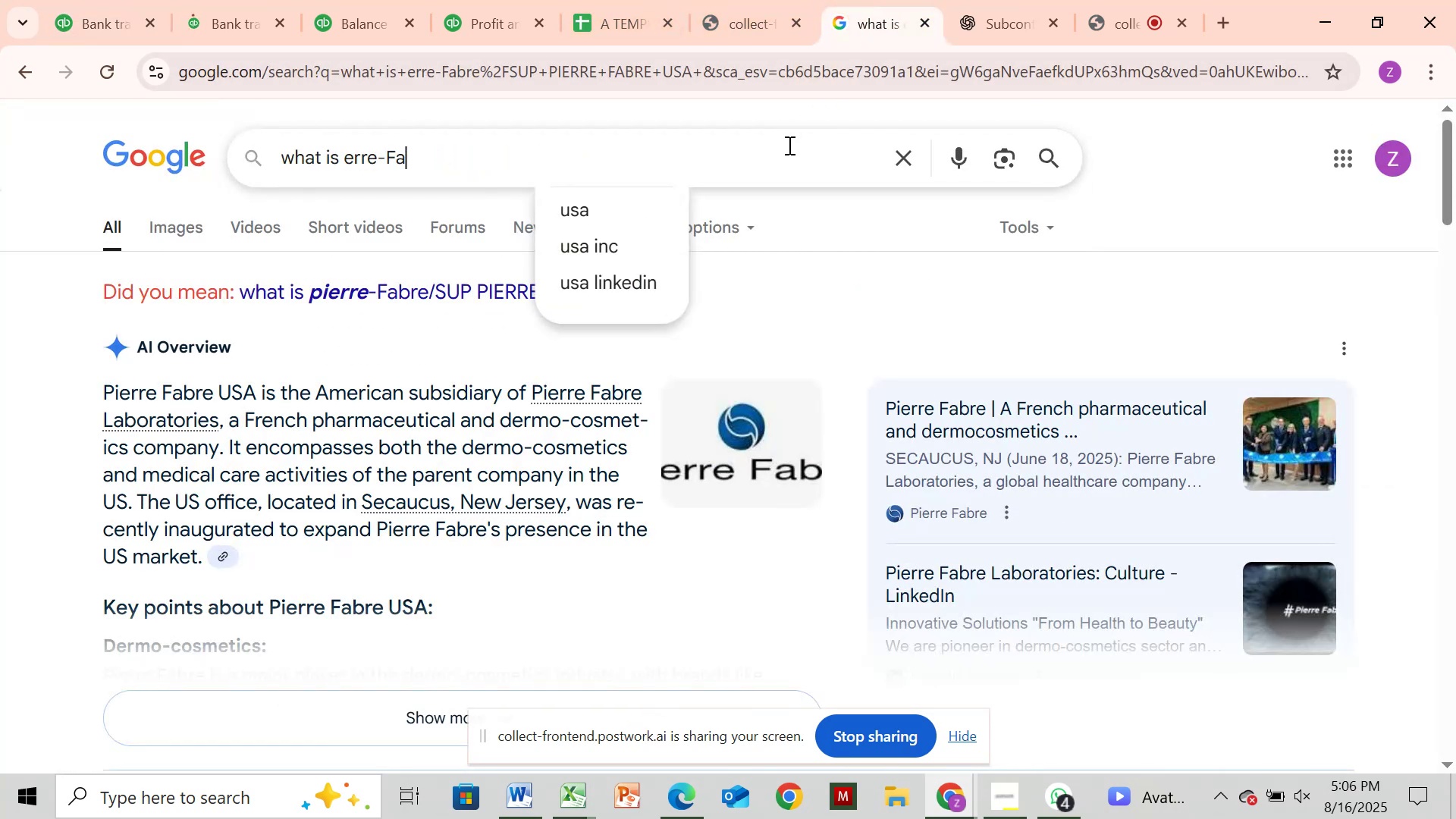 
key(Backspace)
 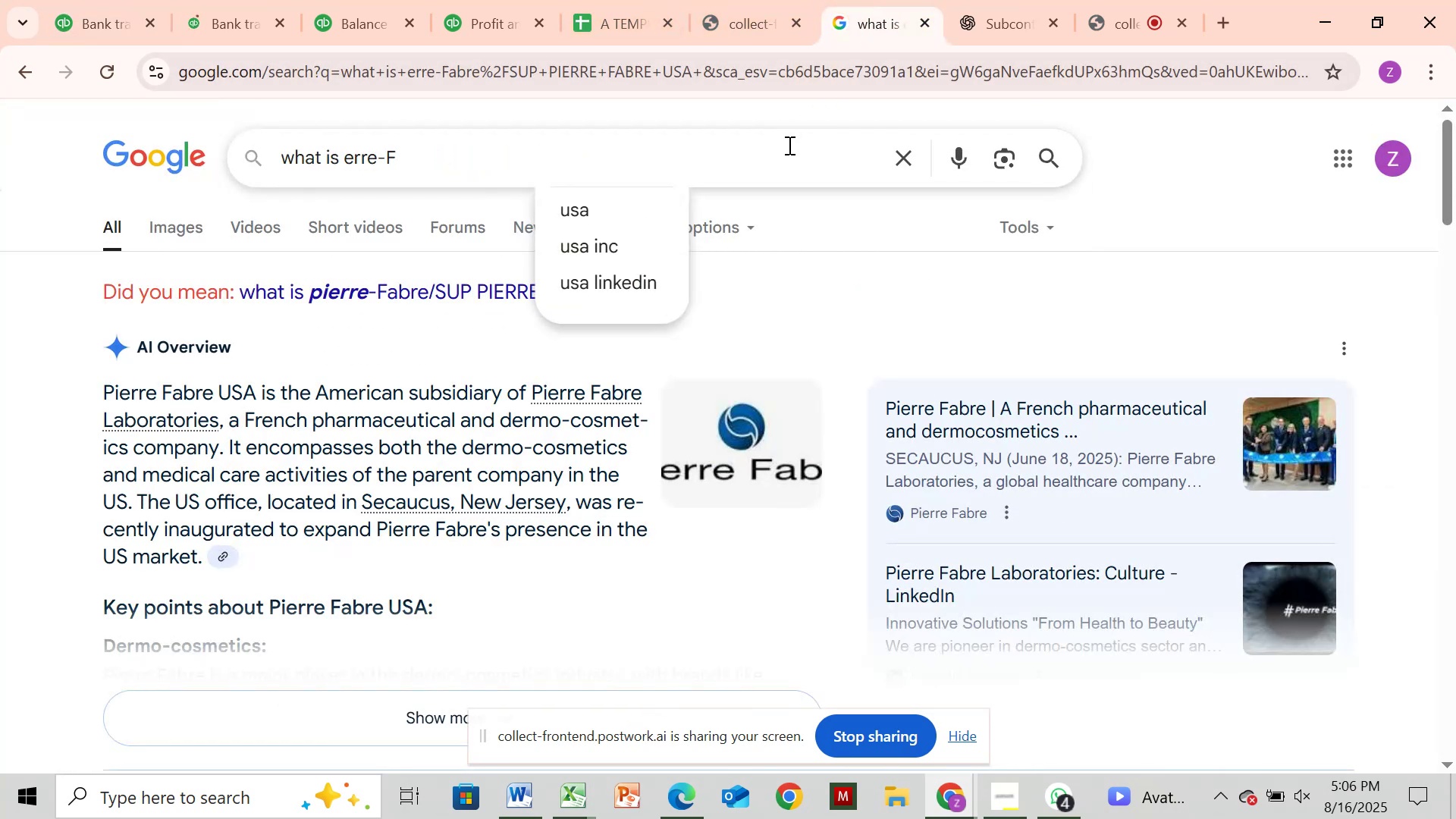 
key(Backspace)
 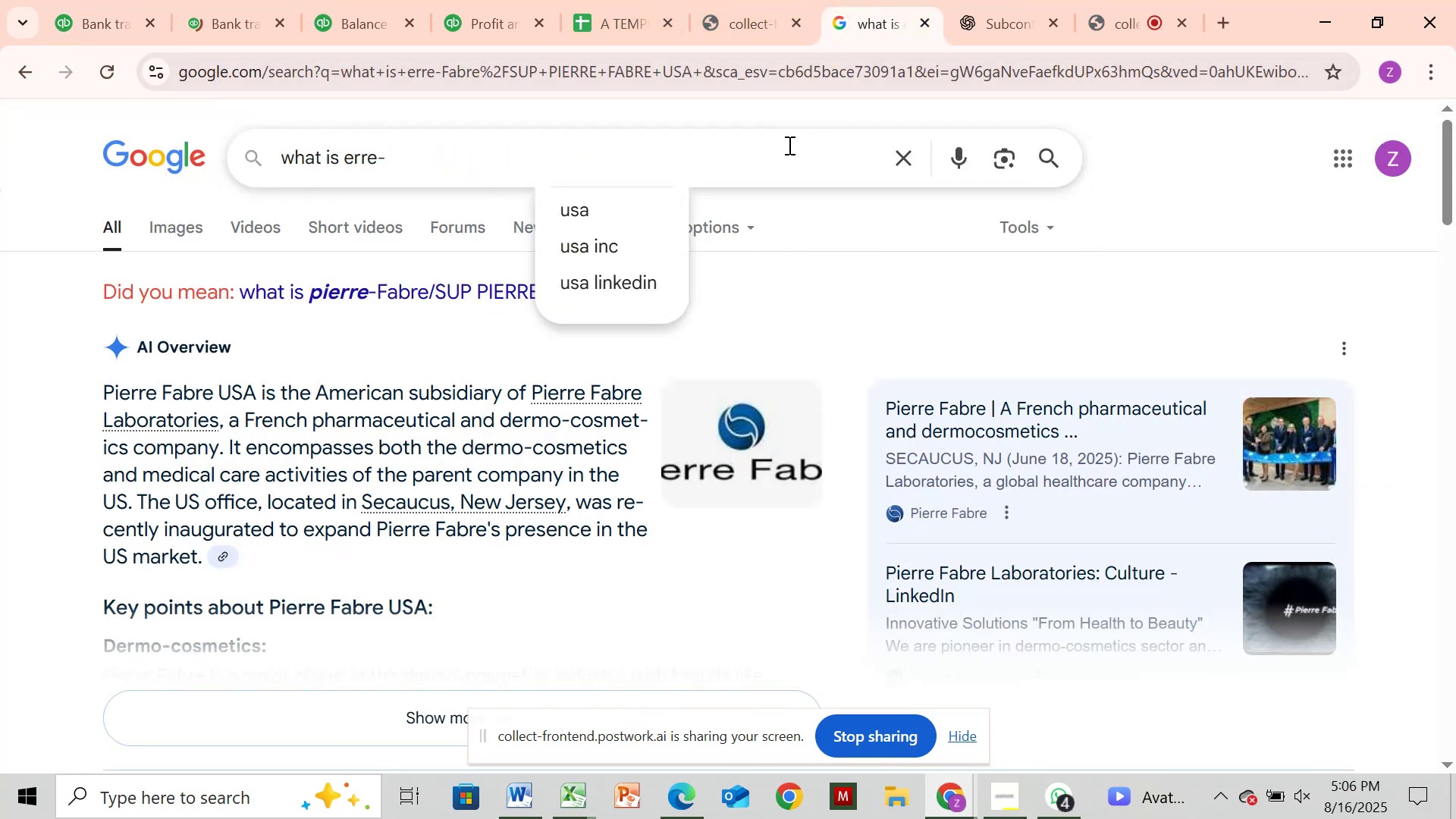 
key(Backspace)
 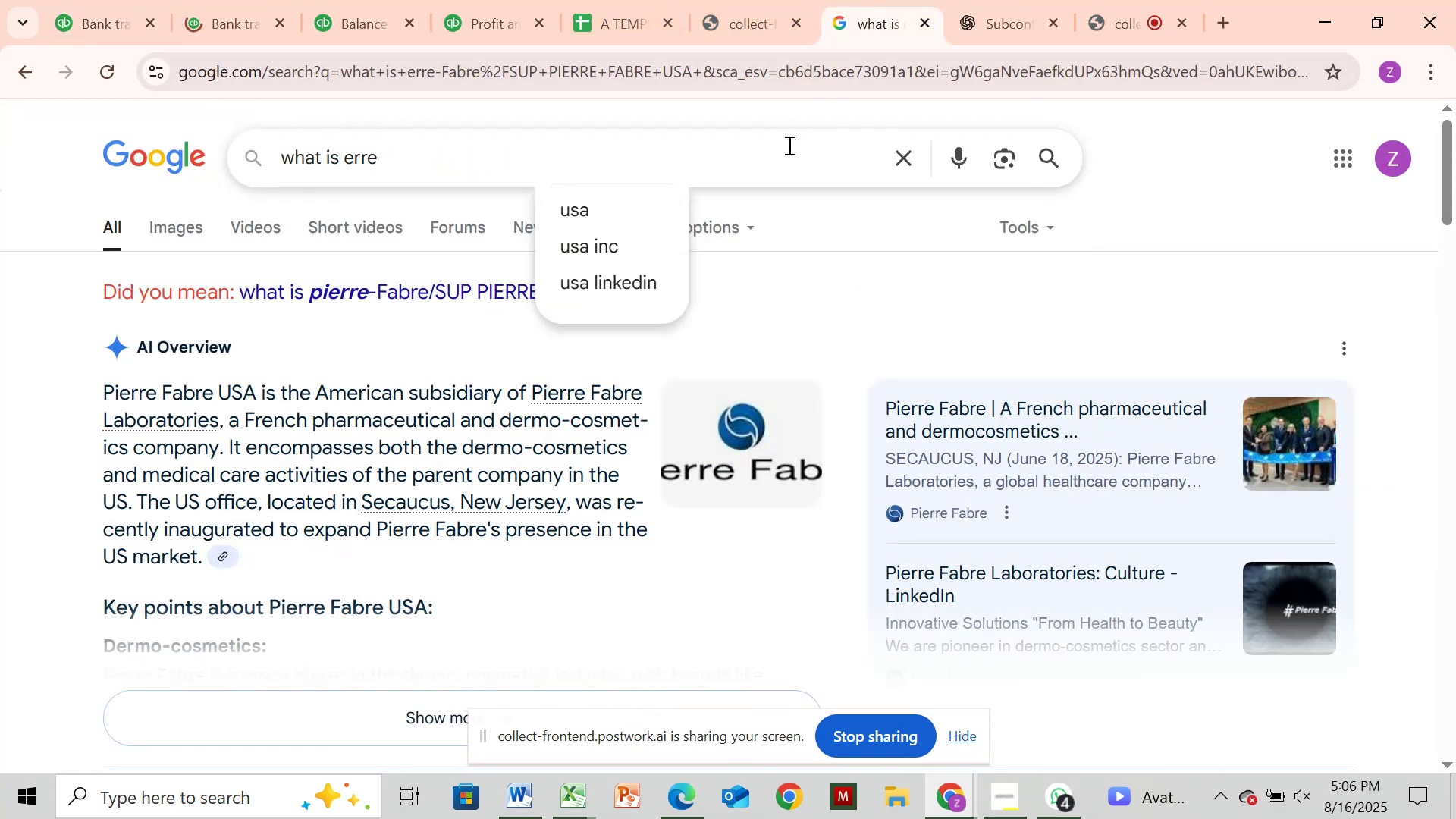 
key(Backspace)
 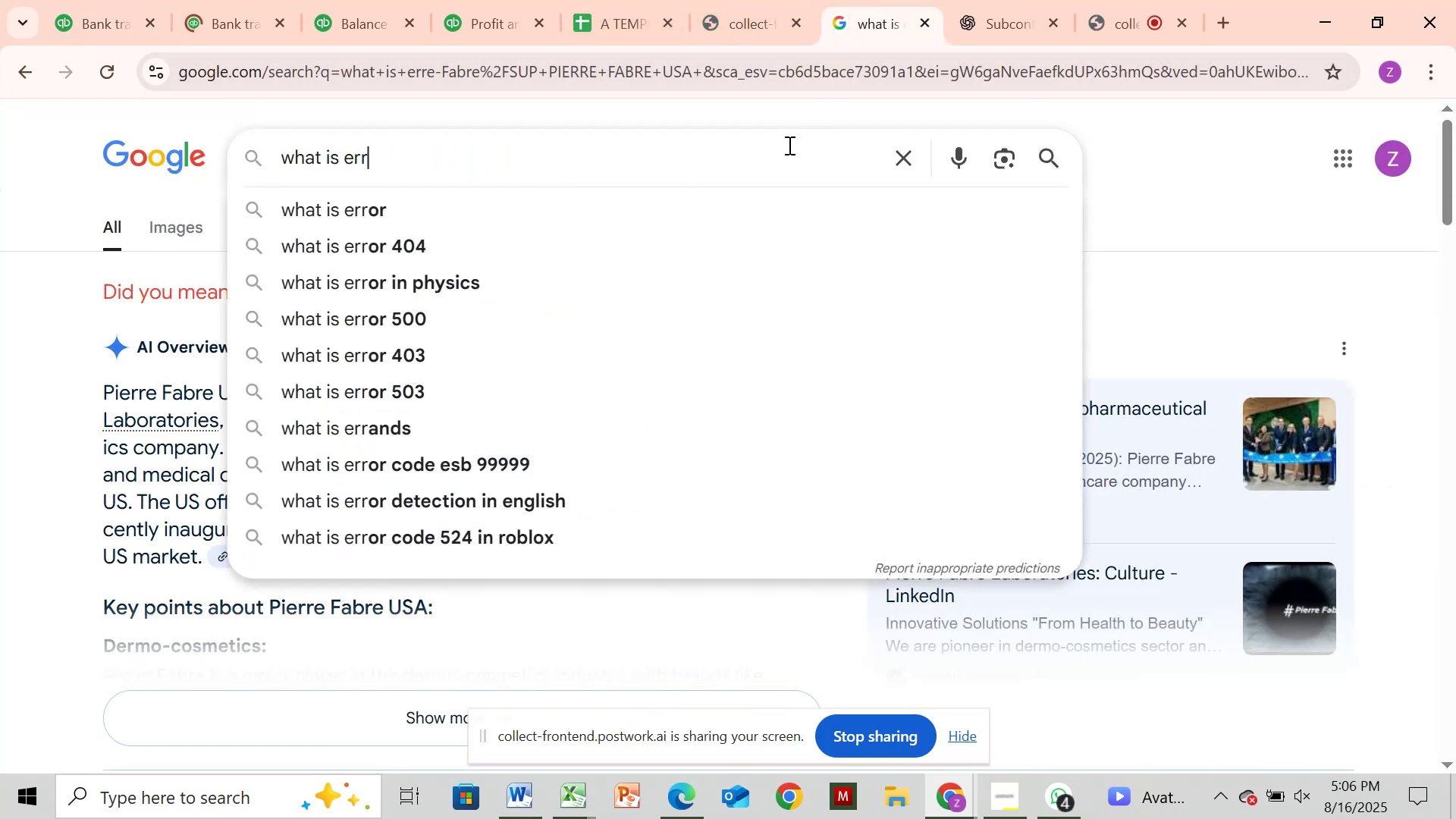 
key(Backspace)
 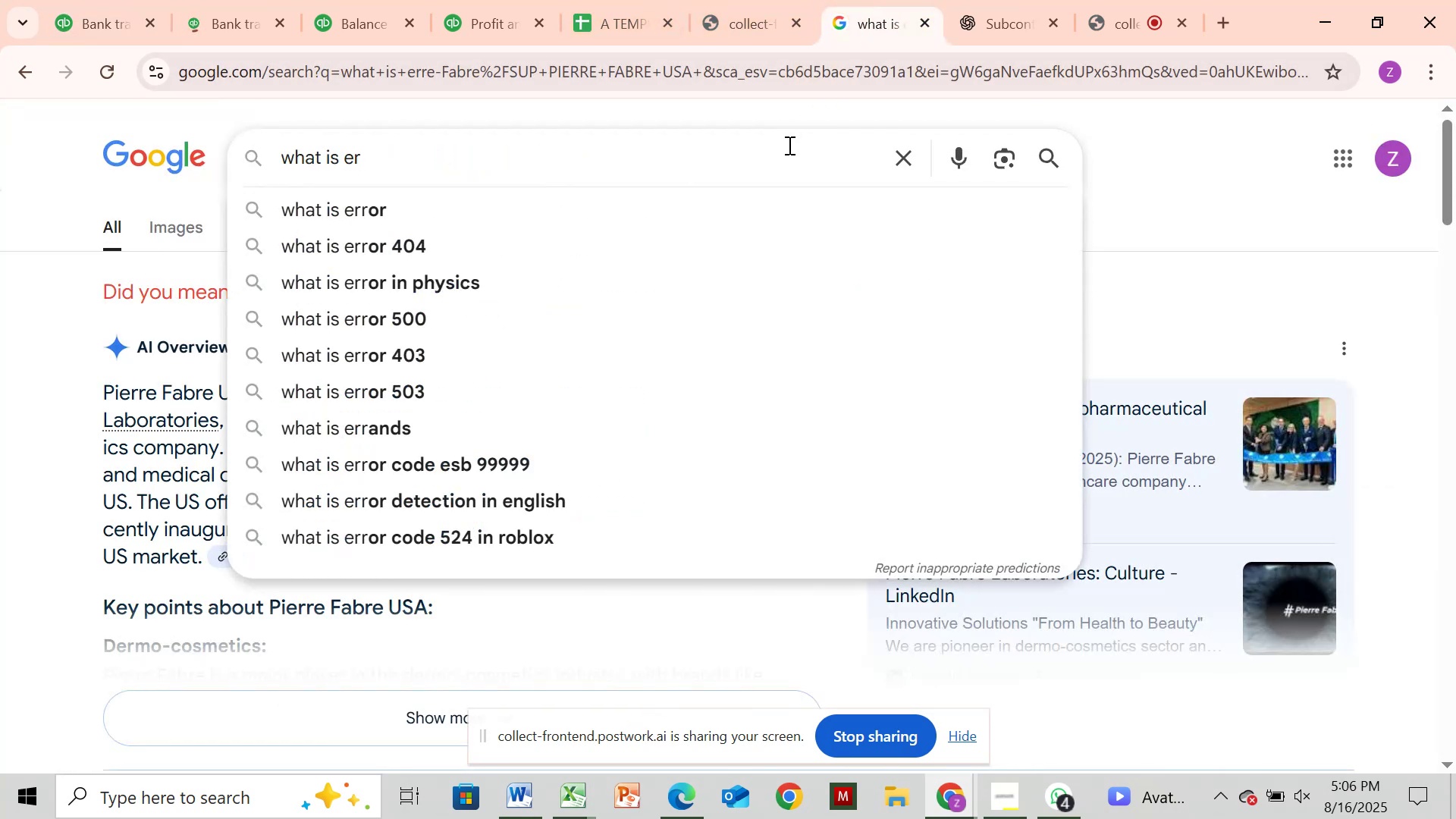 
key(Backspace)
 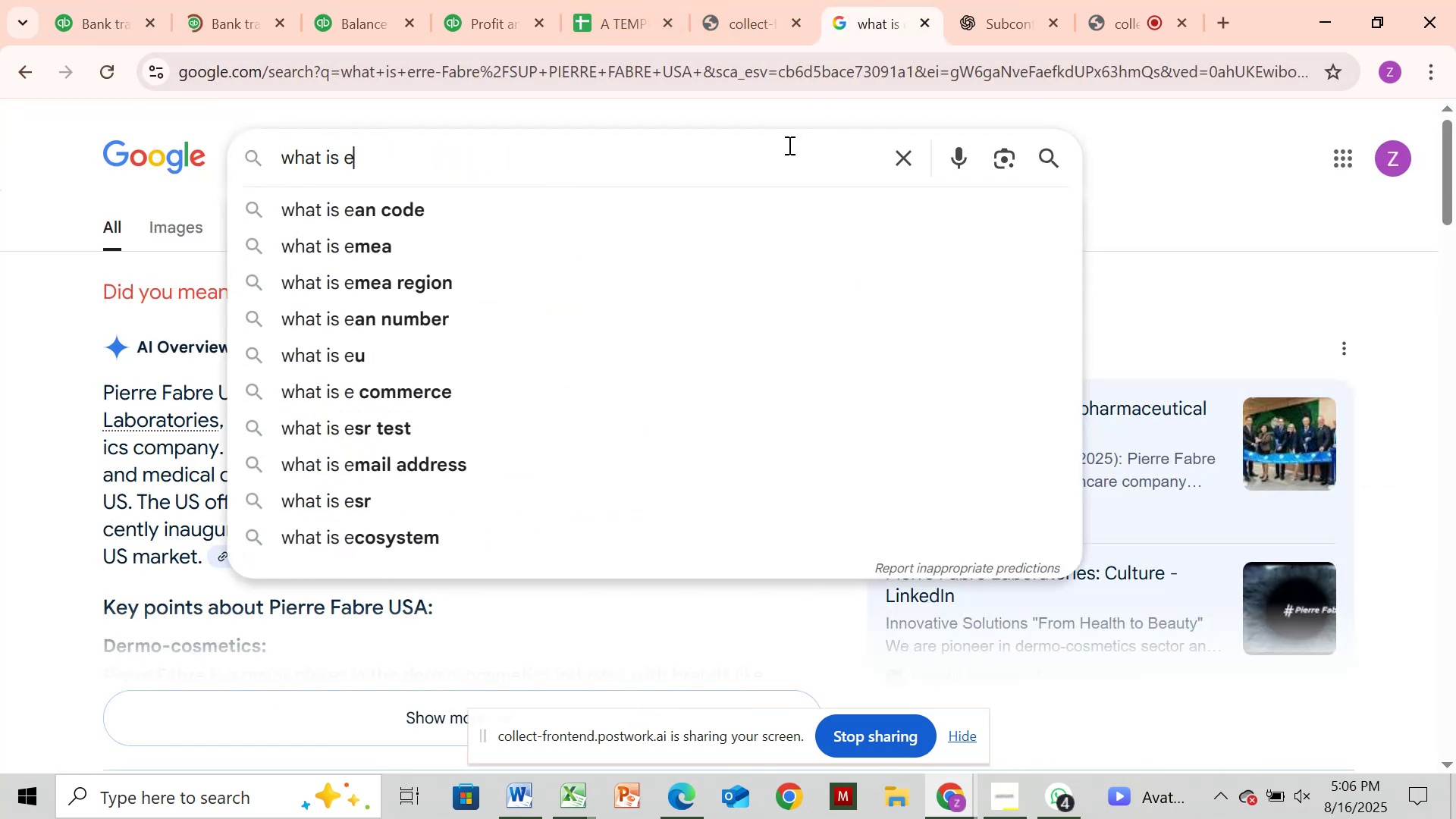 
key(Backspace)
 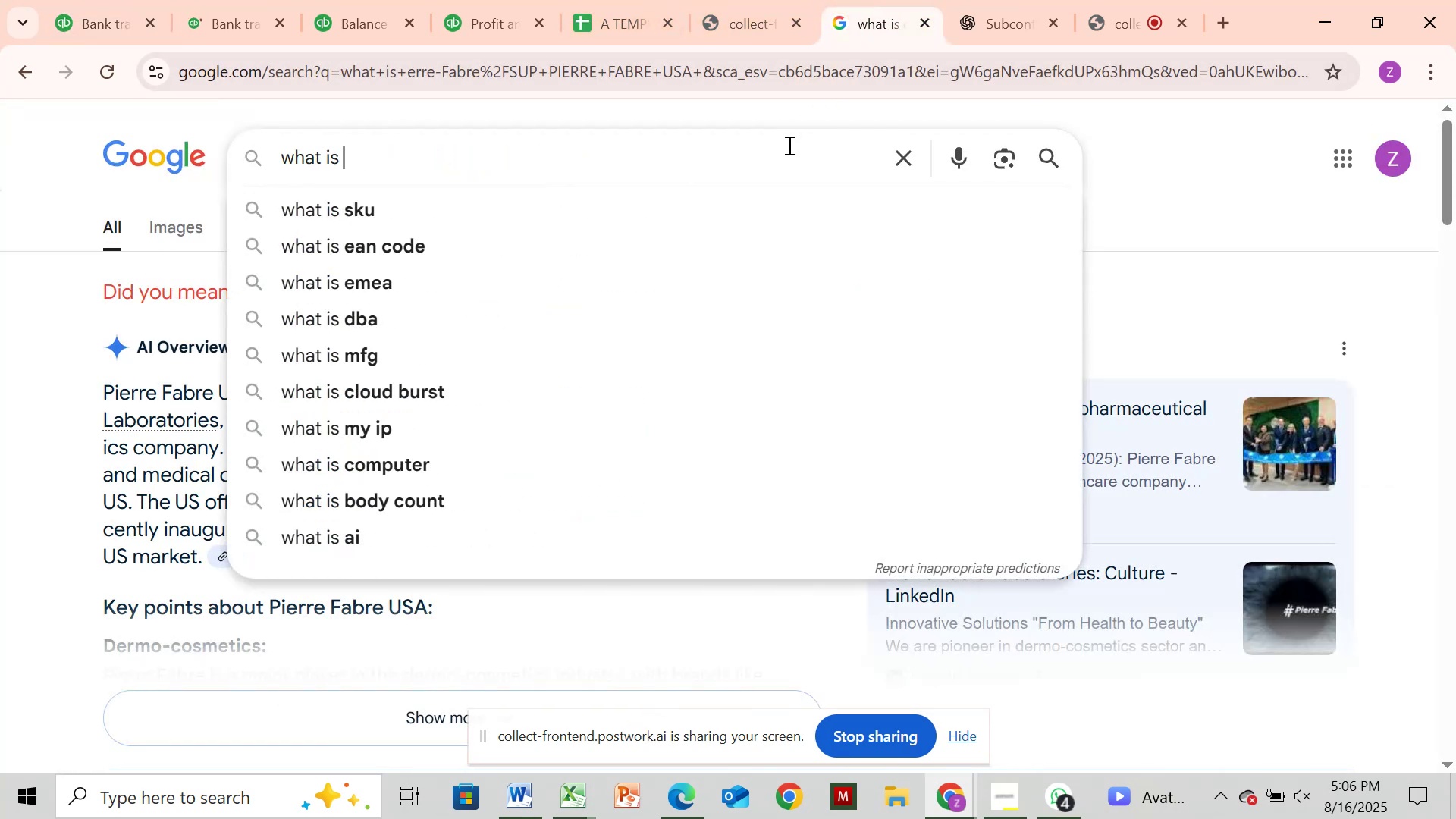 
key(Control+V)
 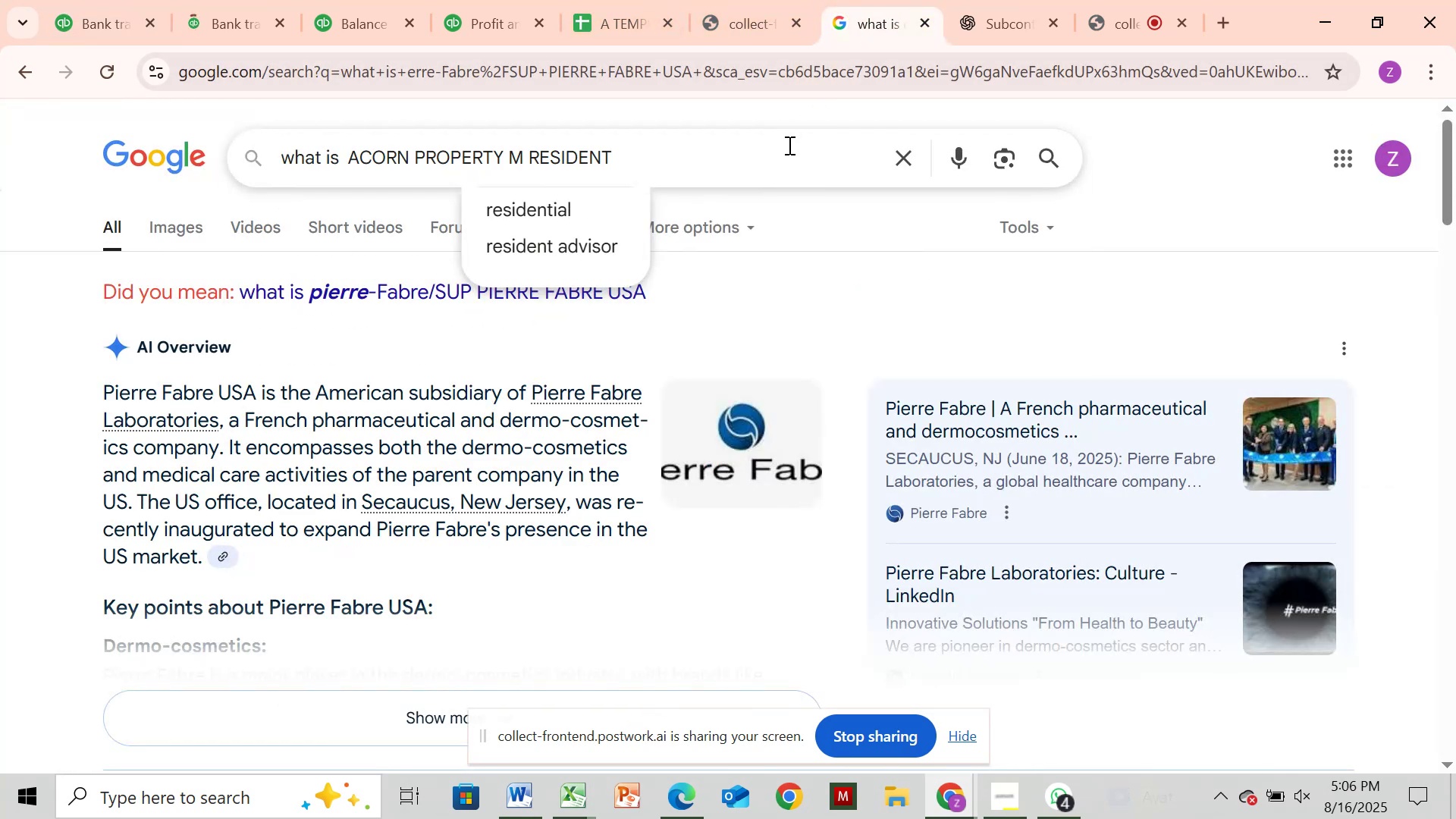 
key(Enter)
 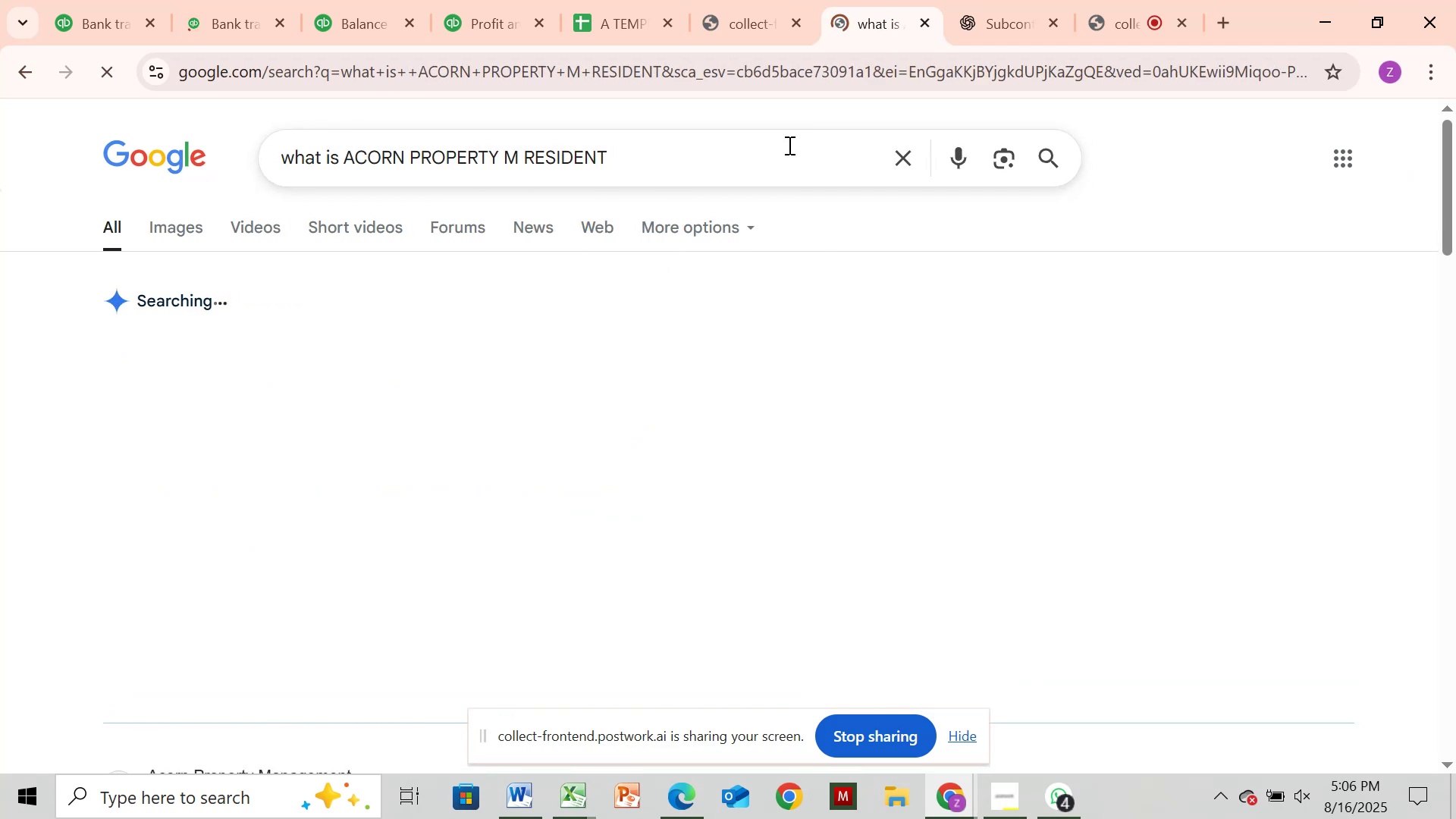 
wait(8.51)
 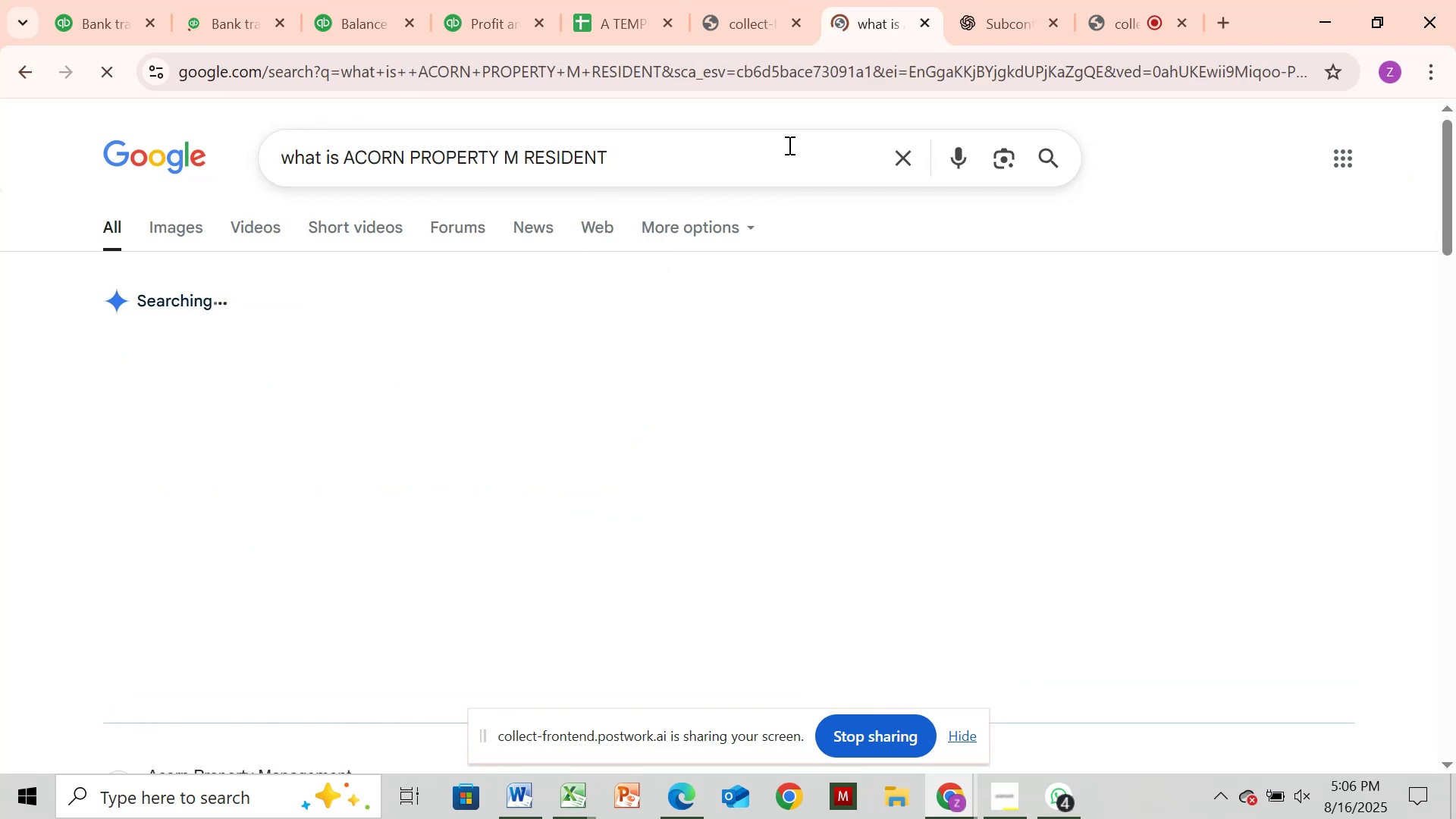 
left_click([1144, 15])
 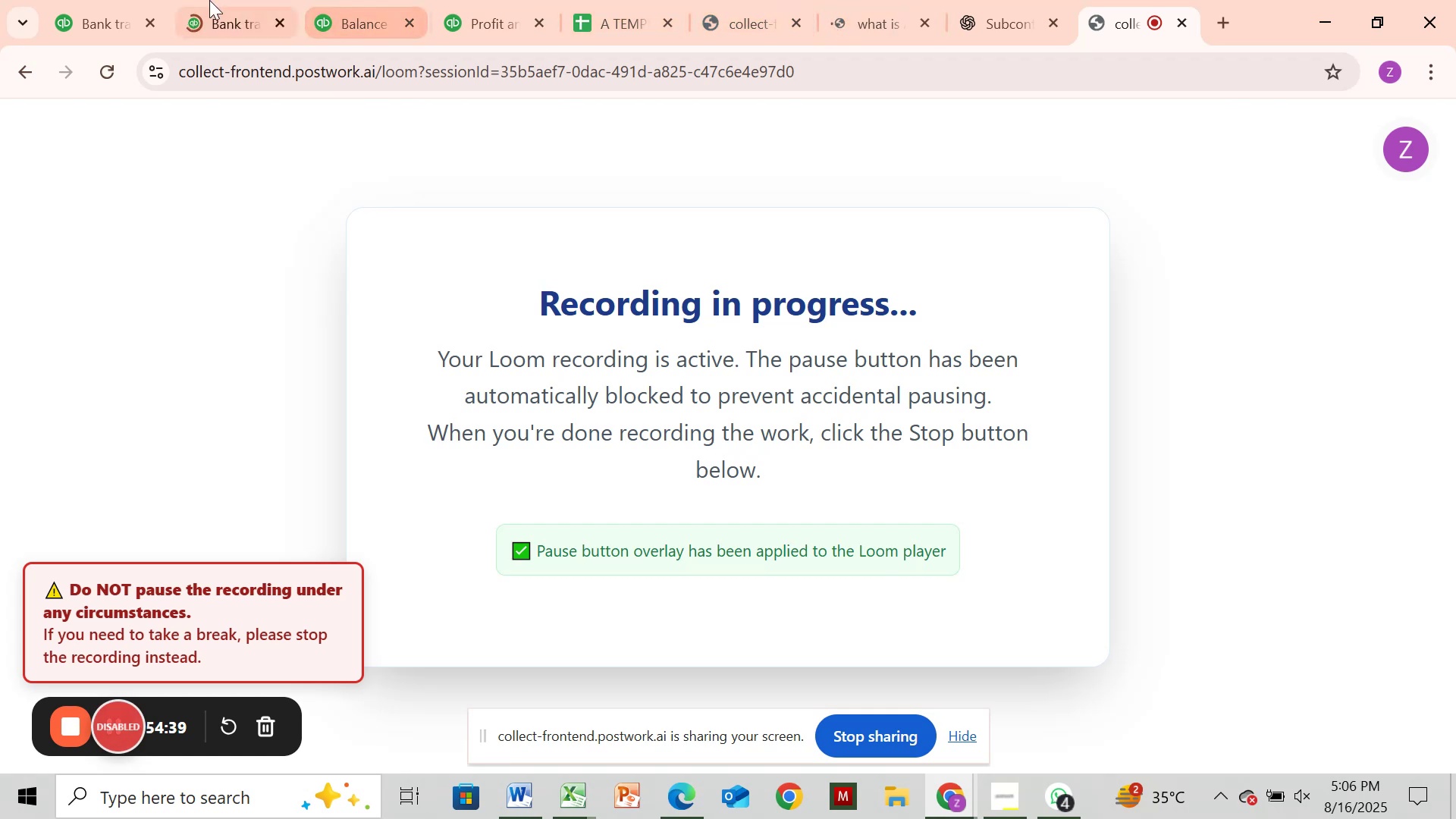 
left_click([90, 24])
 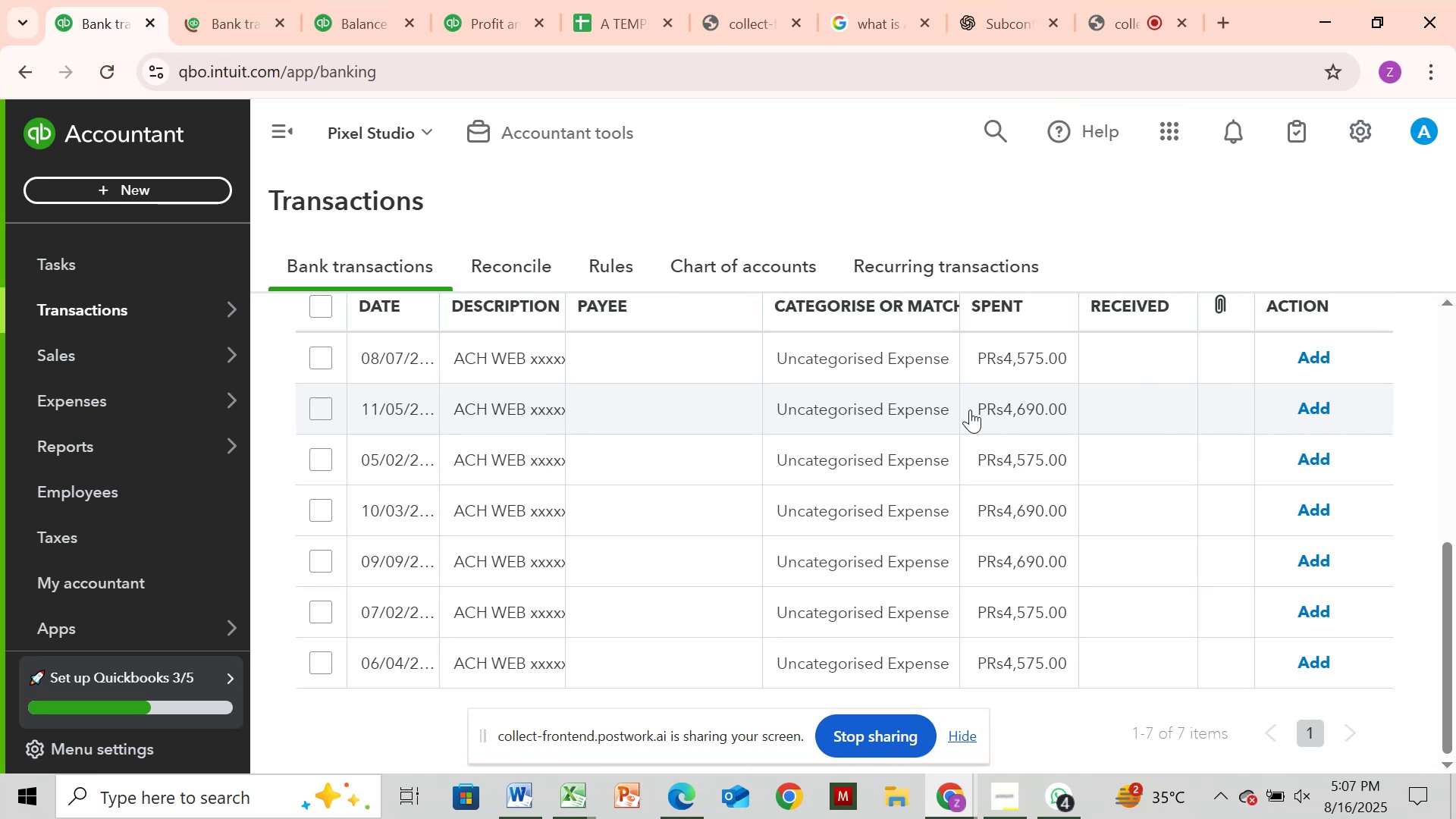 
wait(28.74)
 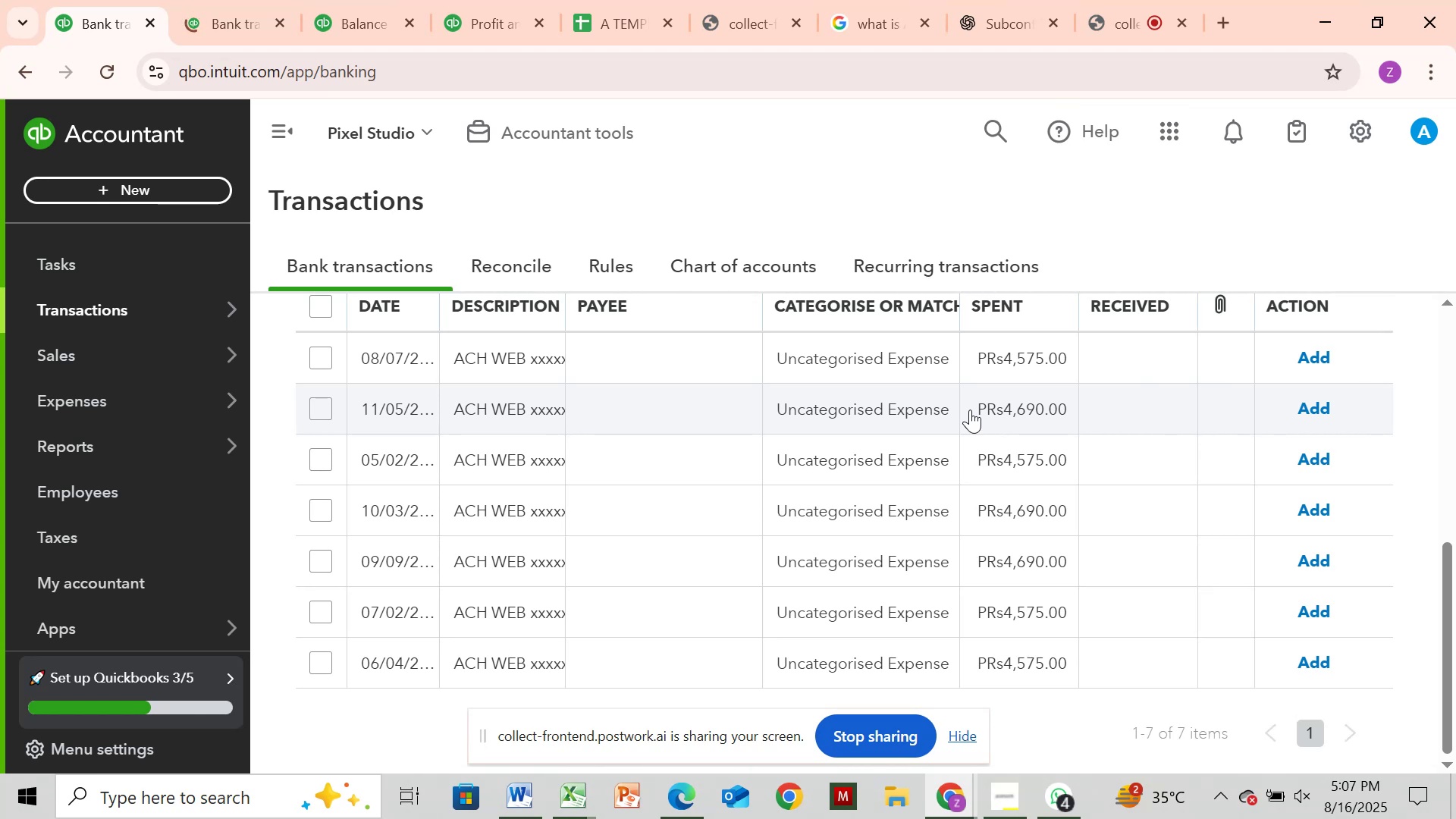 
left_click([885, 8])
 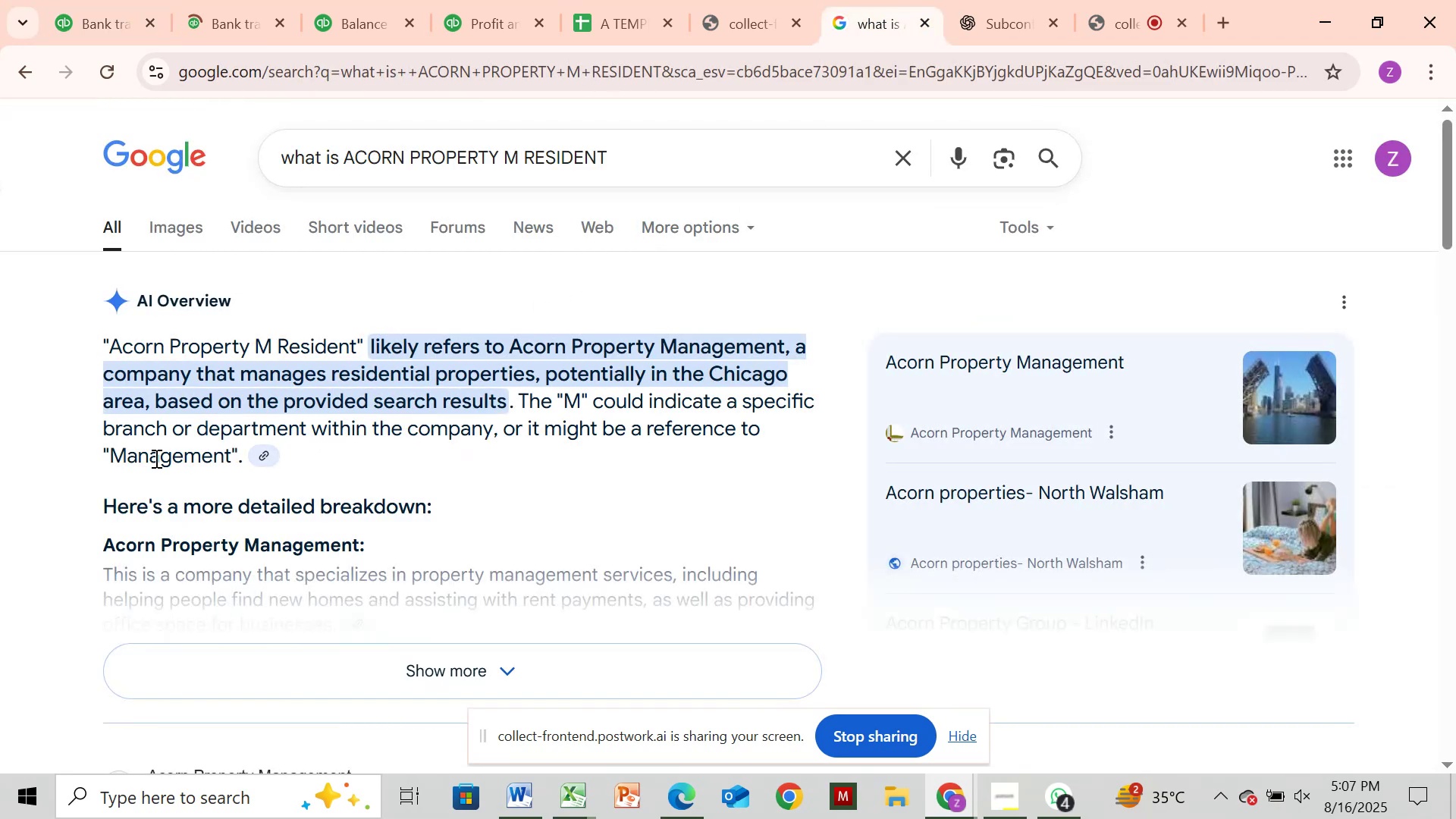 
wait(12.01)
 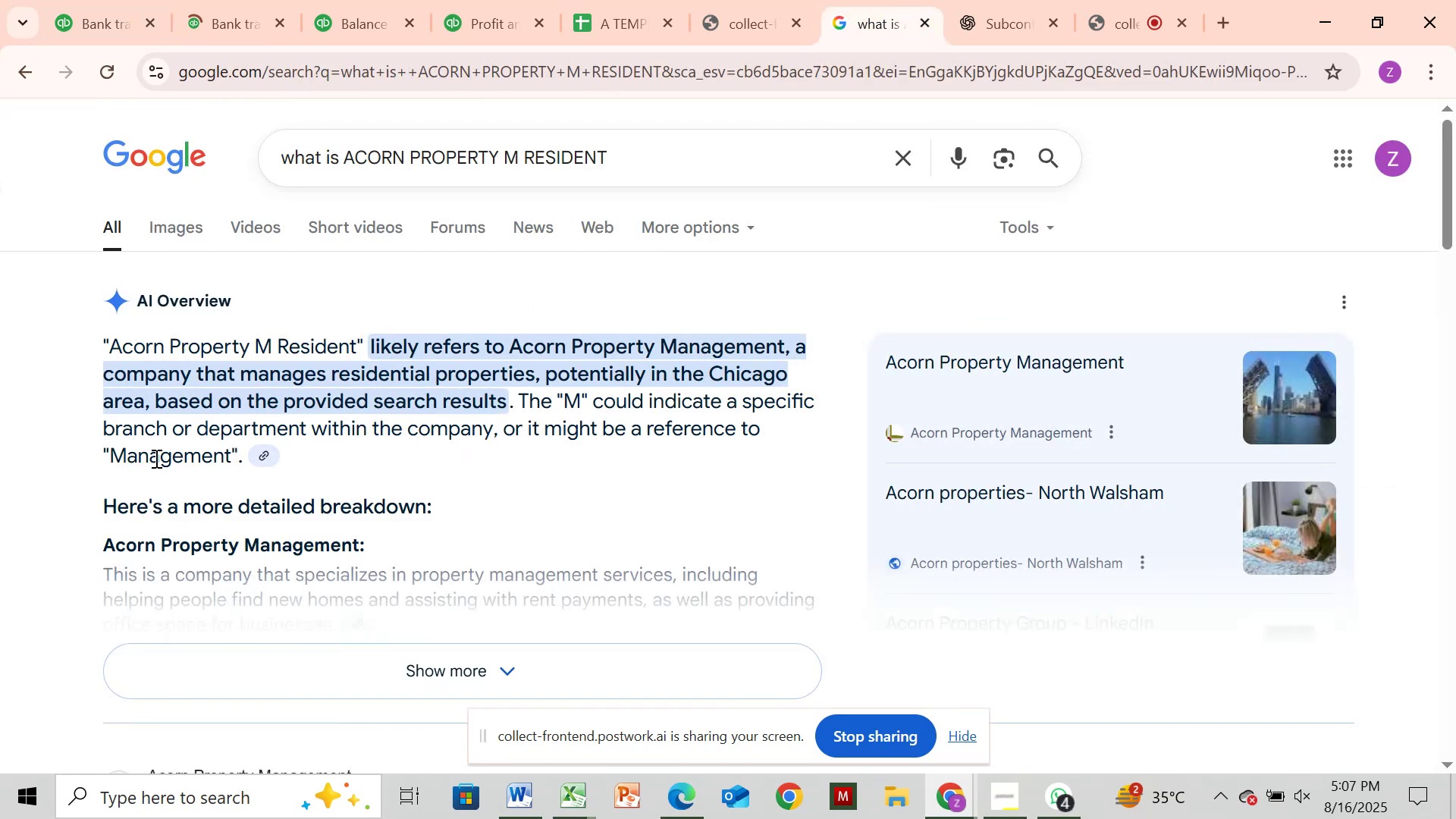 
left_click([93, 26])
 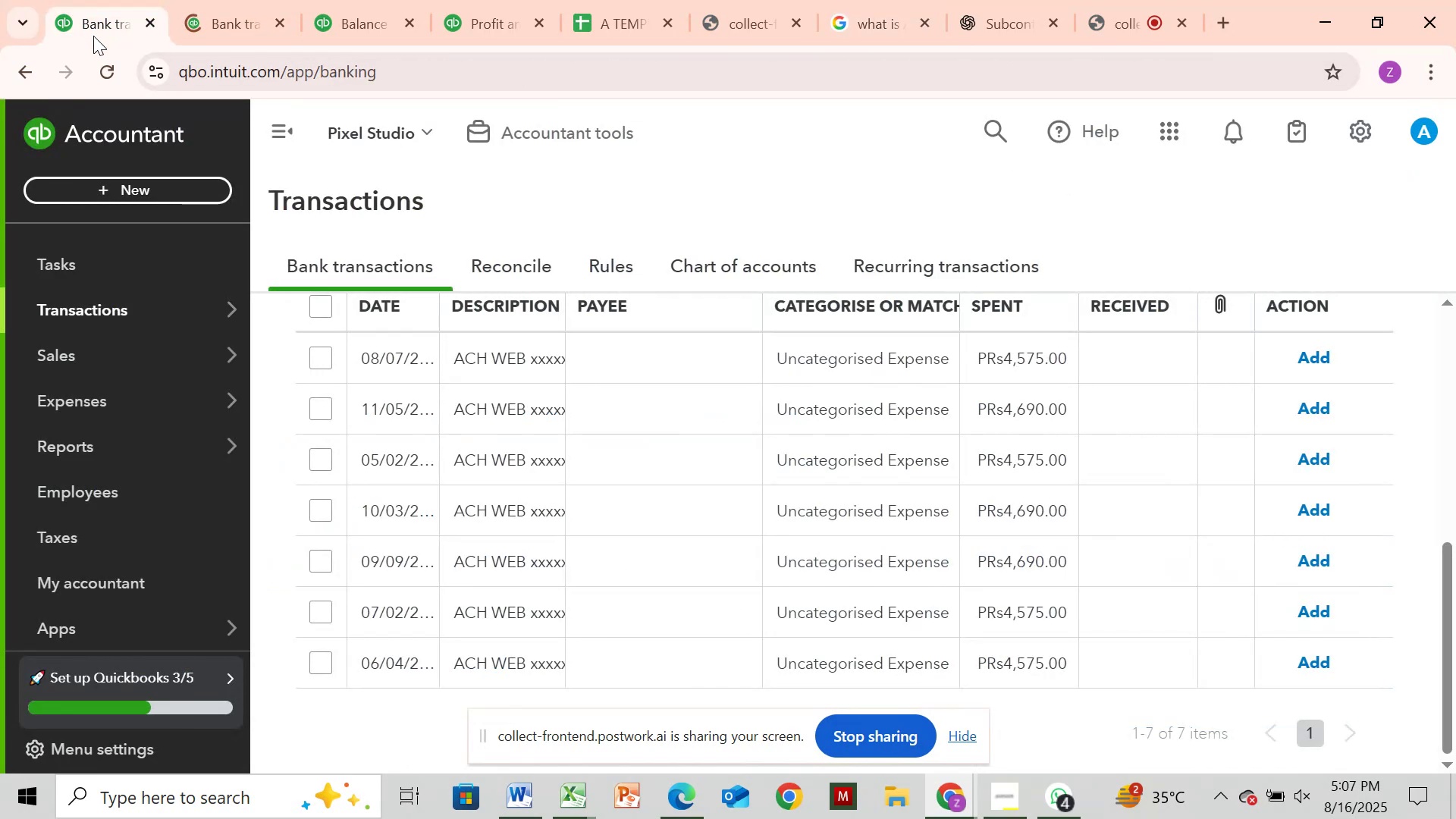 
wait(5.16)
 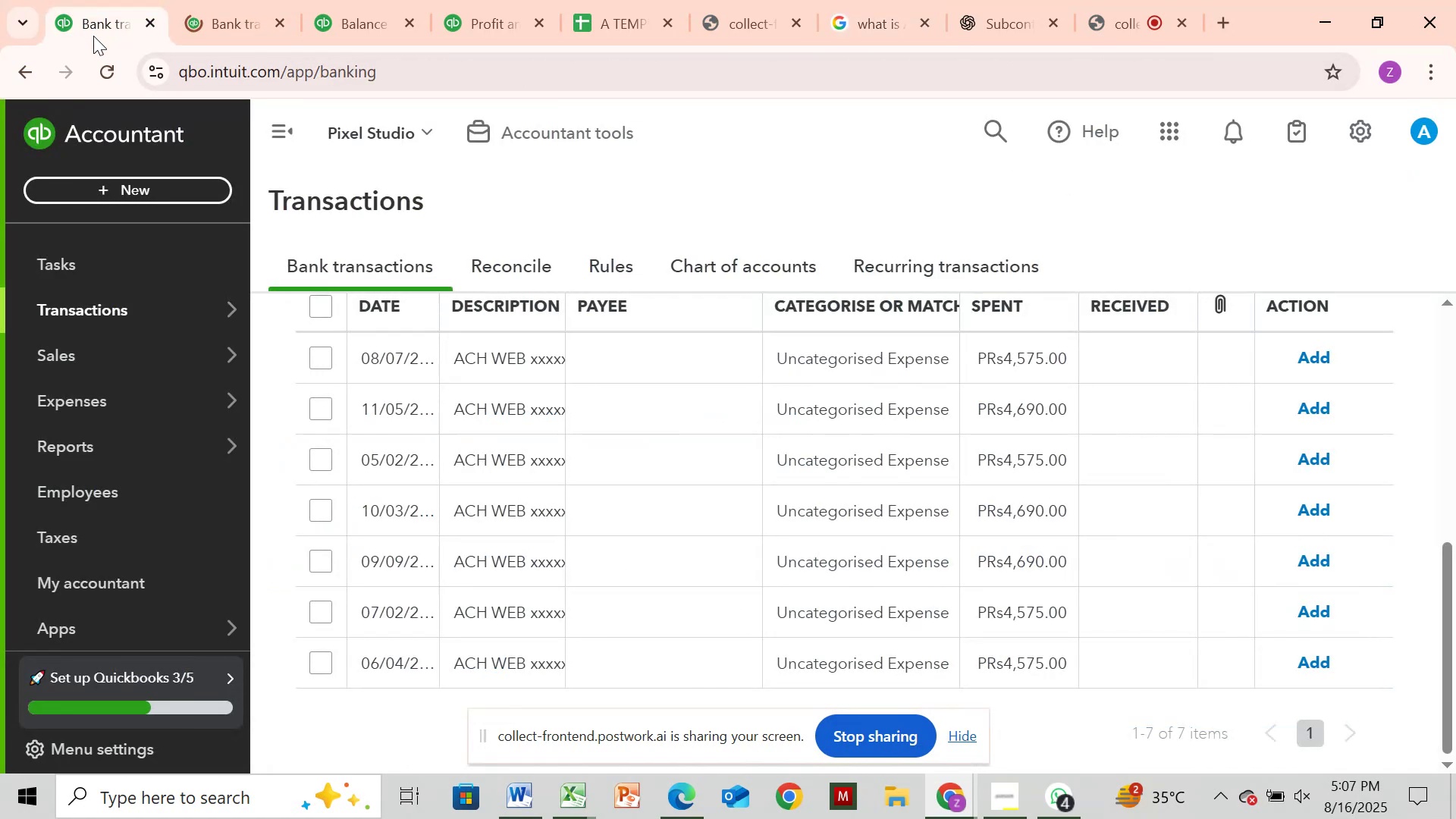 
left_click([482, 620])
 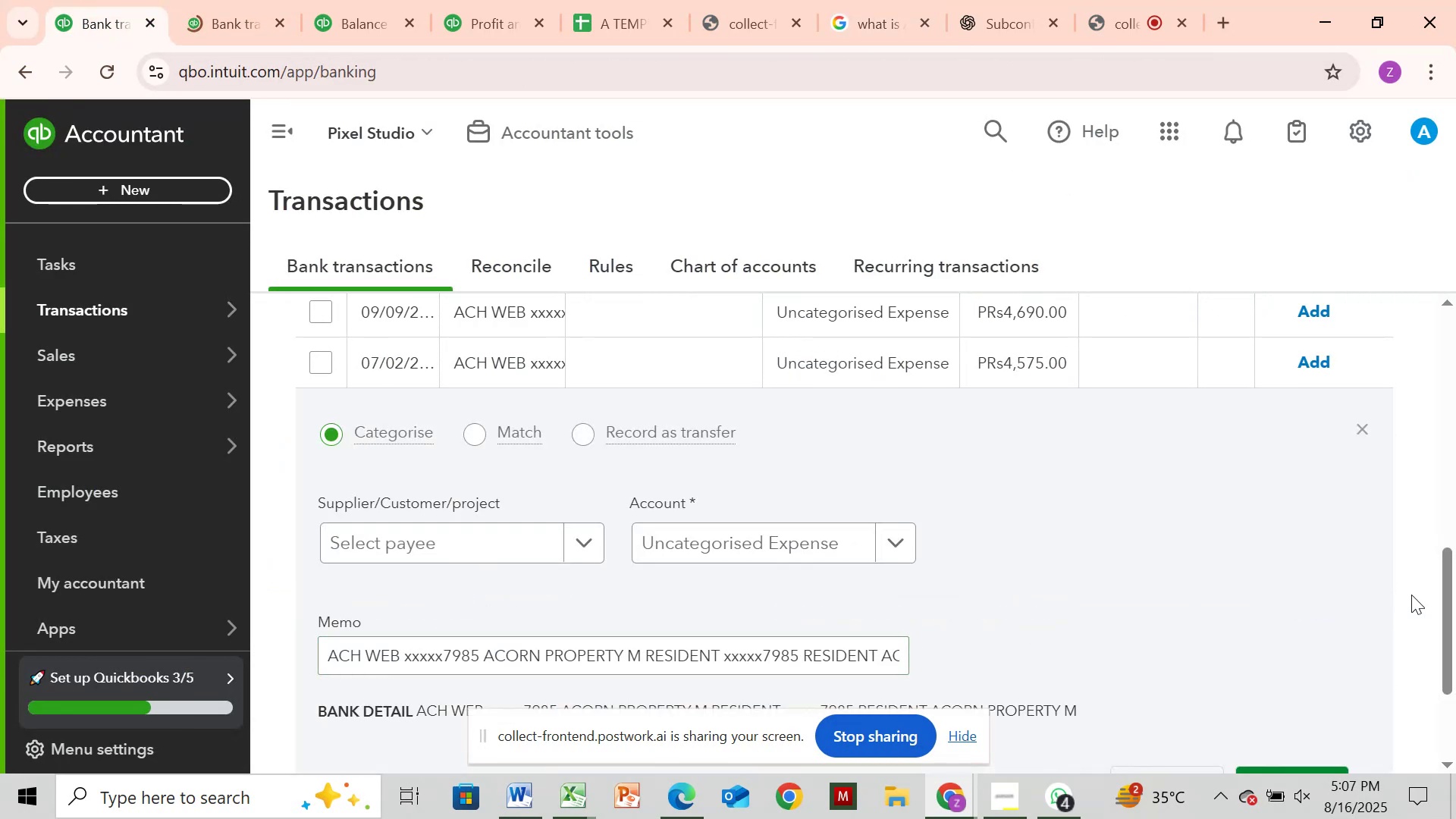 
left_click_drag(start_coordinate=[1452, 620], to_coordinate=[1454, 667])
 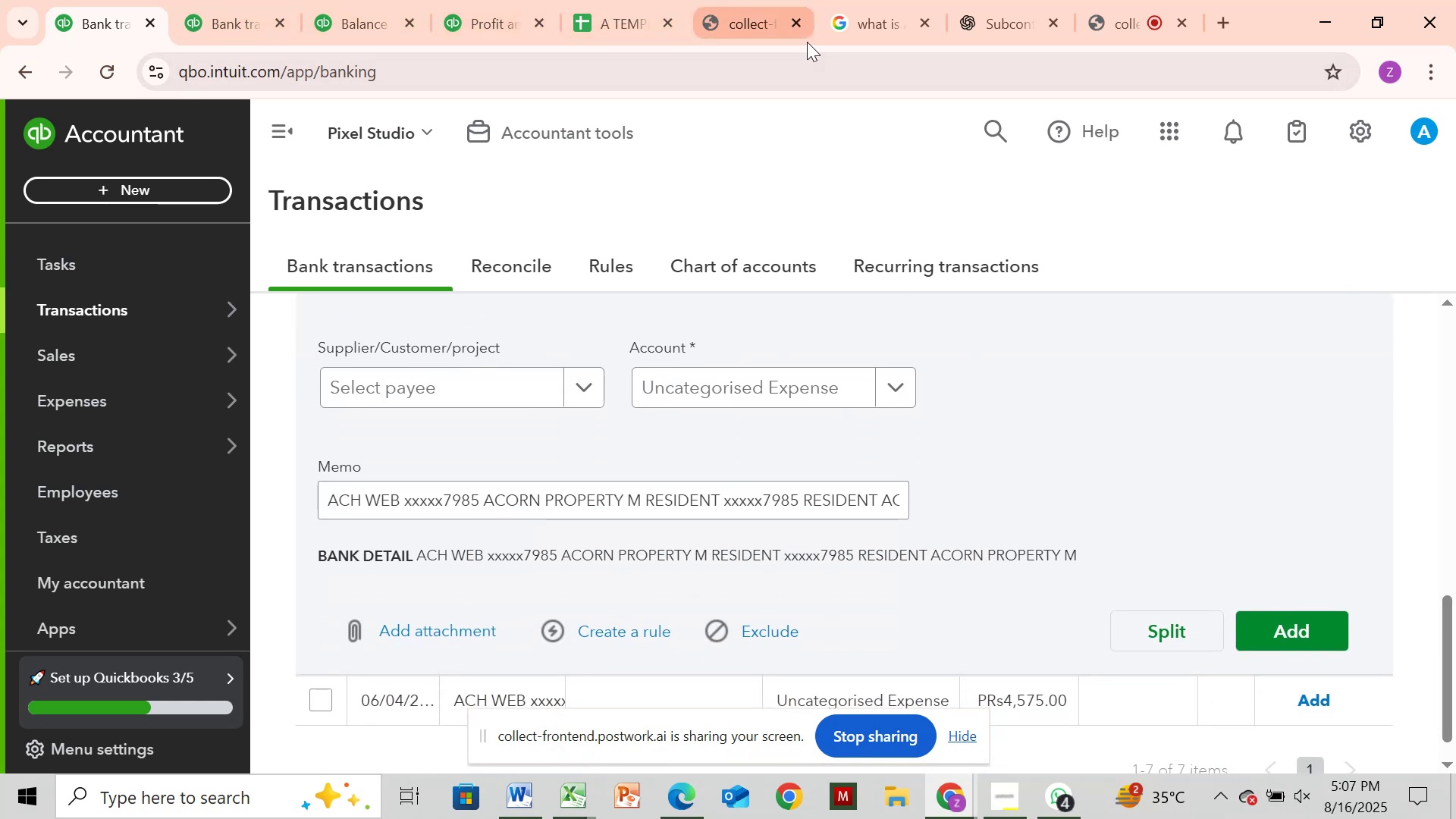 
left_click([839, 16])
 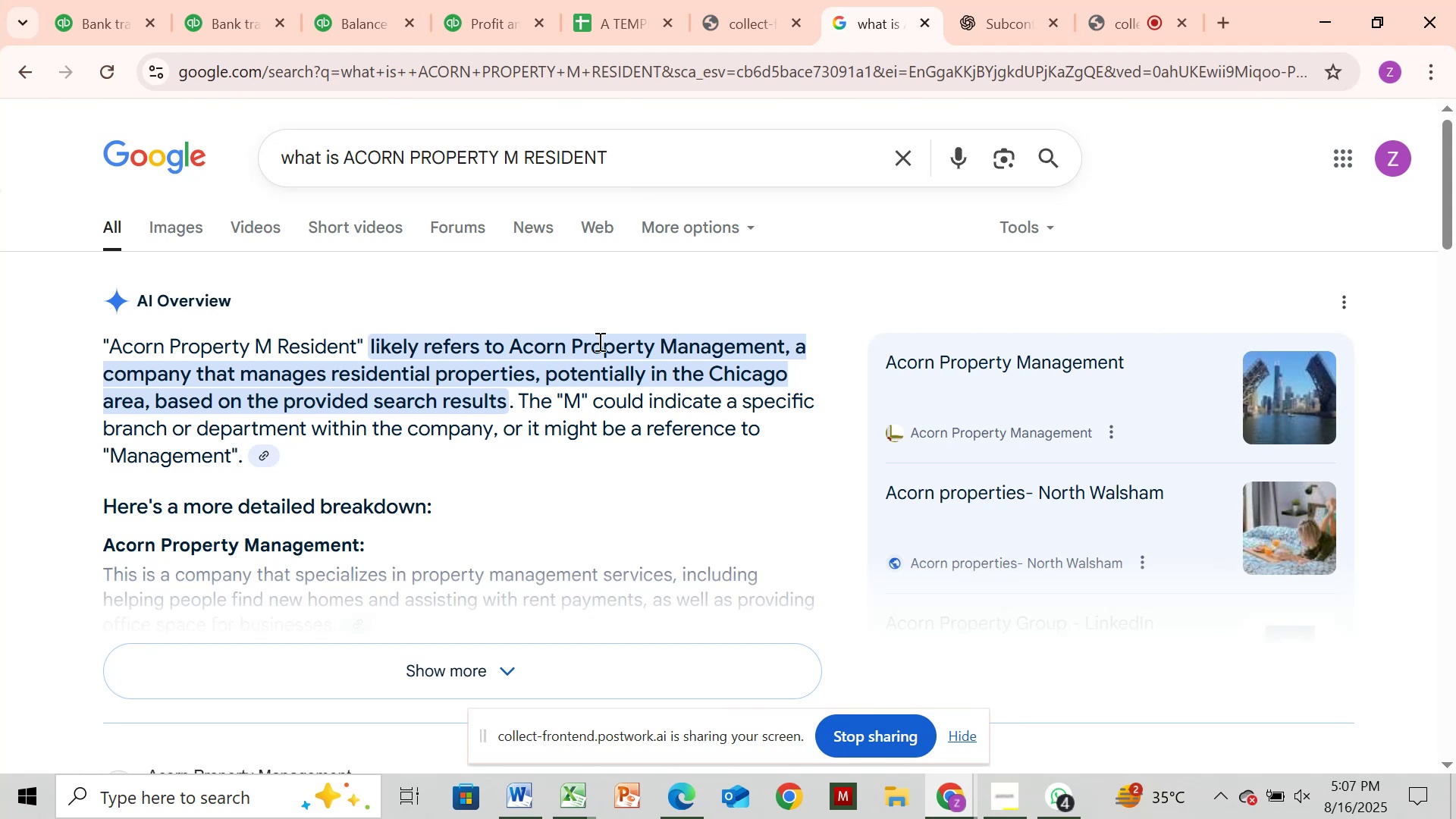 
wait(6.05)
 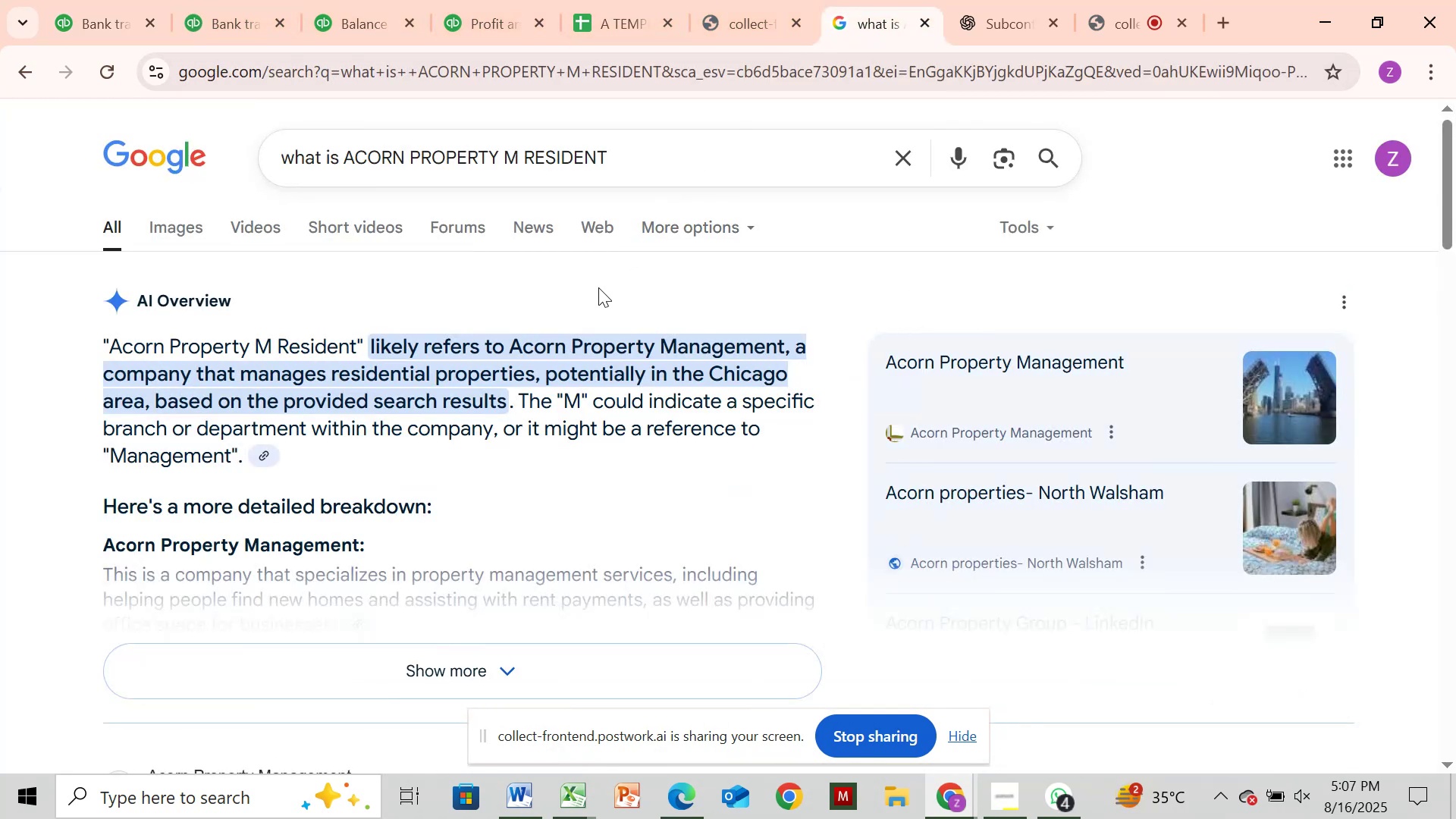 
mouse_move([1188, 0])
 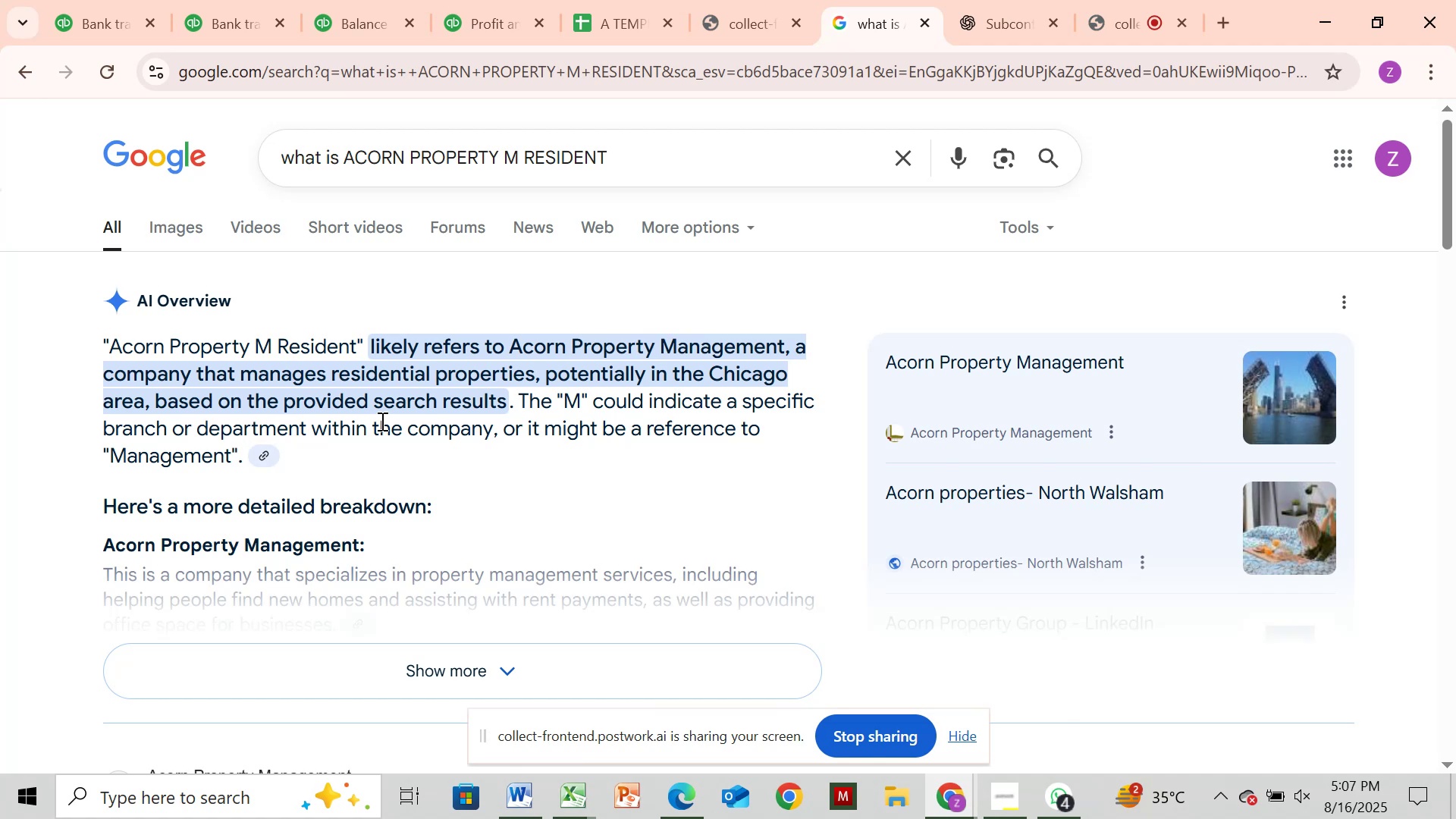 
wait(10.75)
 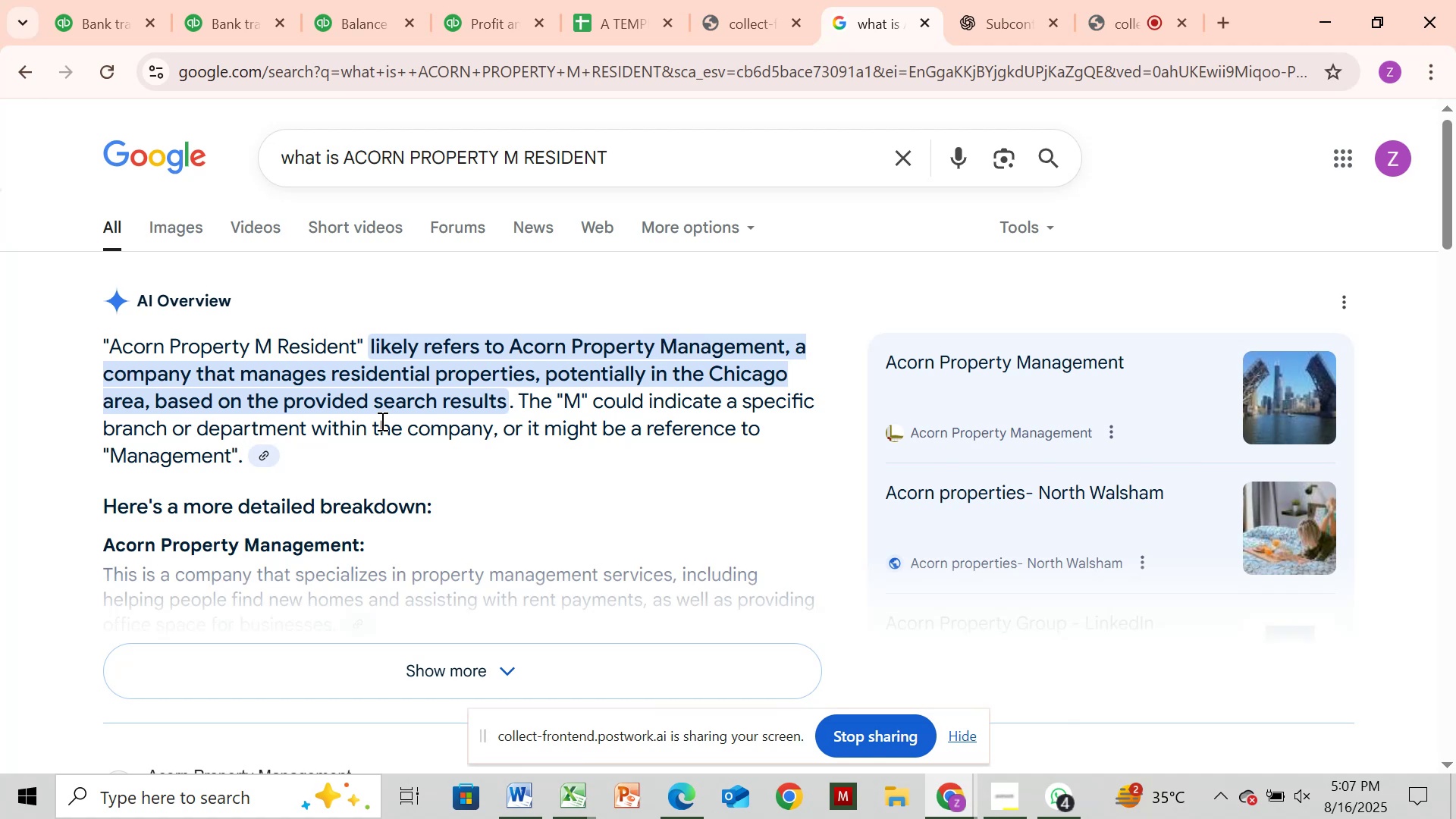 
left_click_drag(start_coordinate=[116, 17], to_coordinate=[120, 17])
 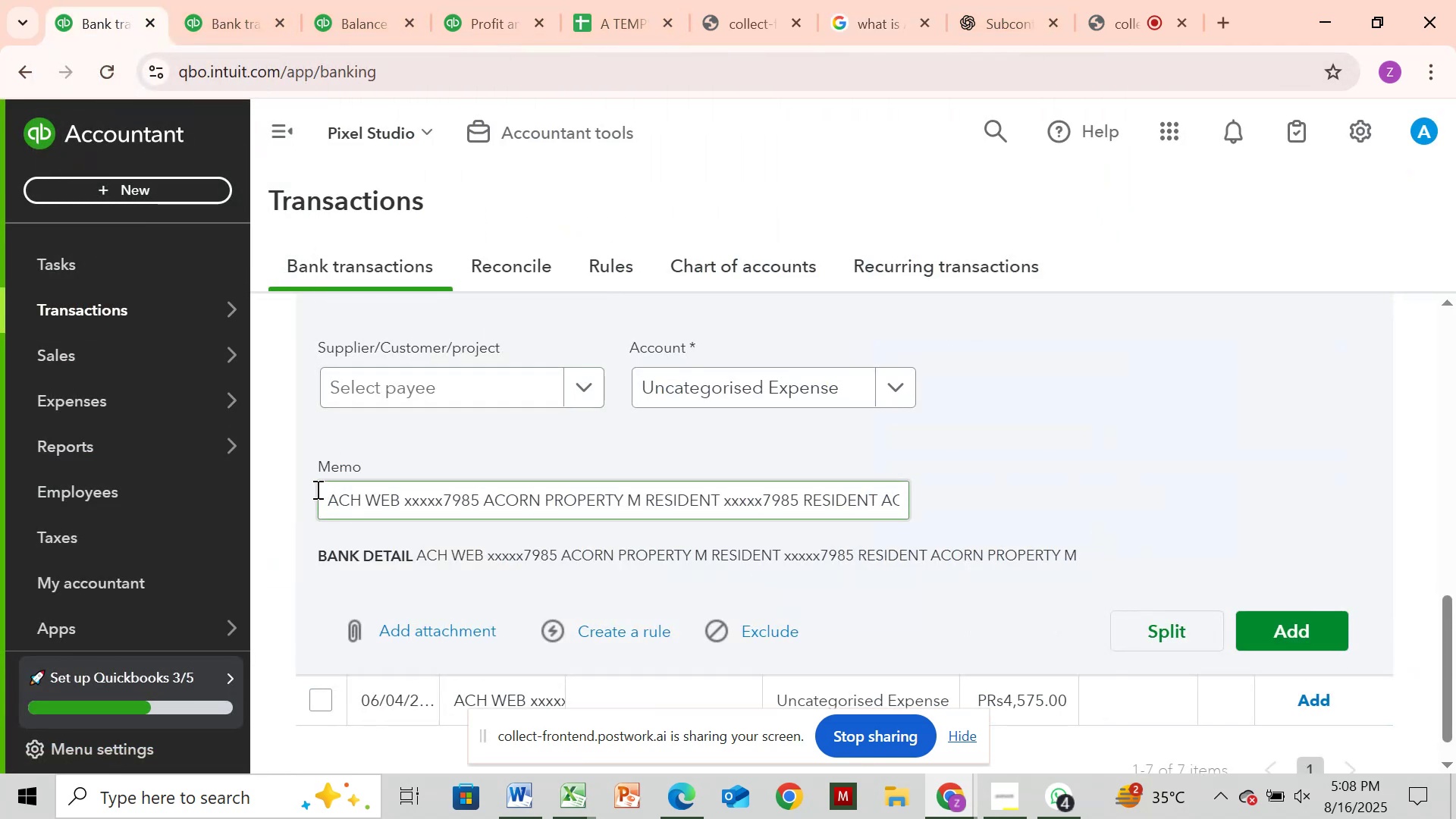 
left_click_drag(start_coordinate=[330, 500], to_coordinate=[1032, 539])
 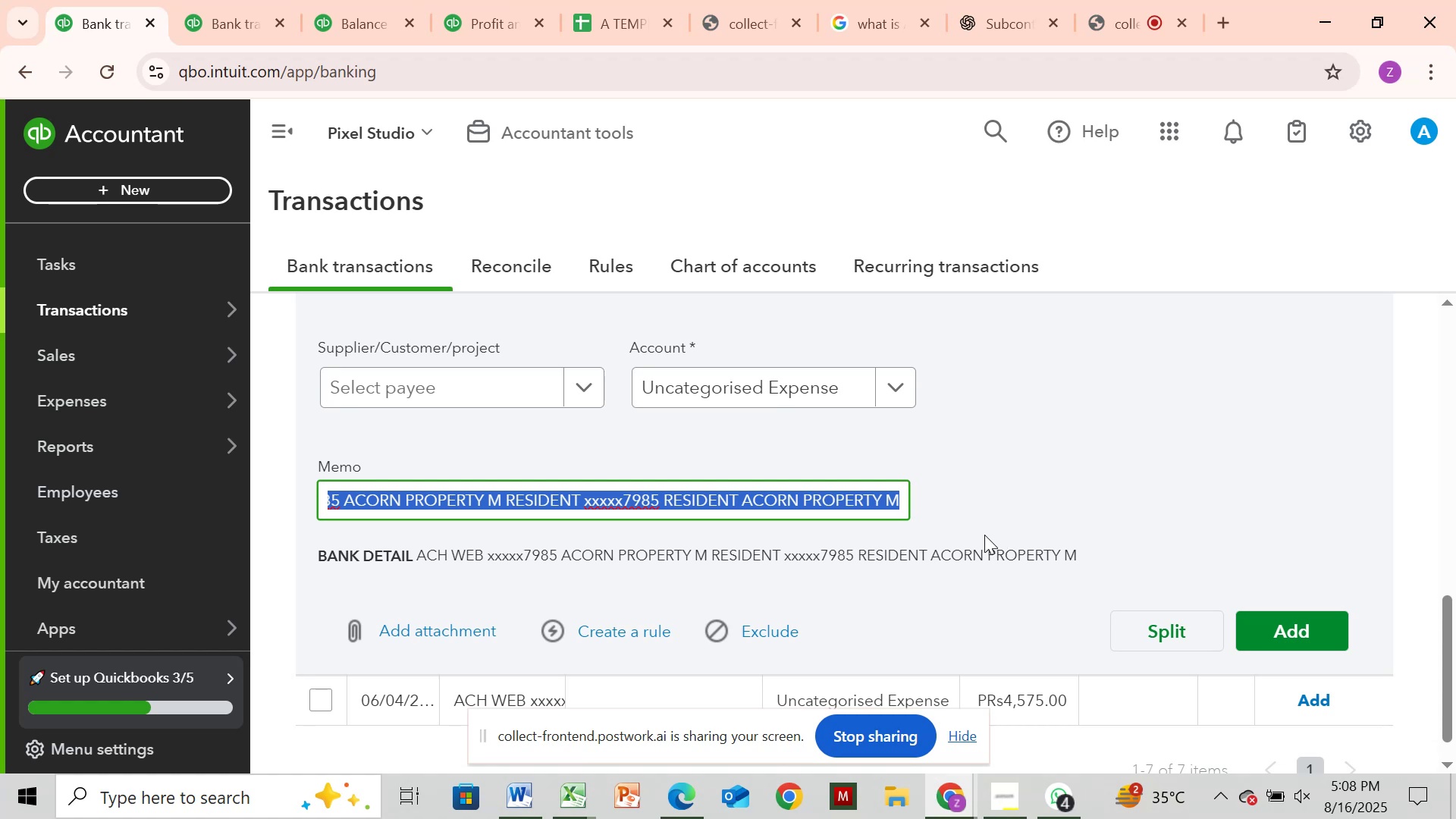 
hold_key(key=ControlLeft, duration=1.05)
 